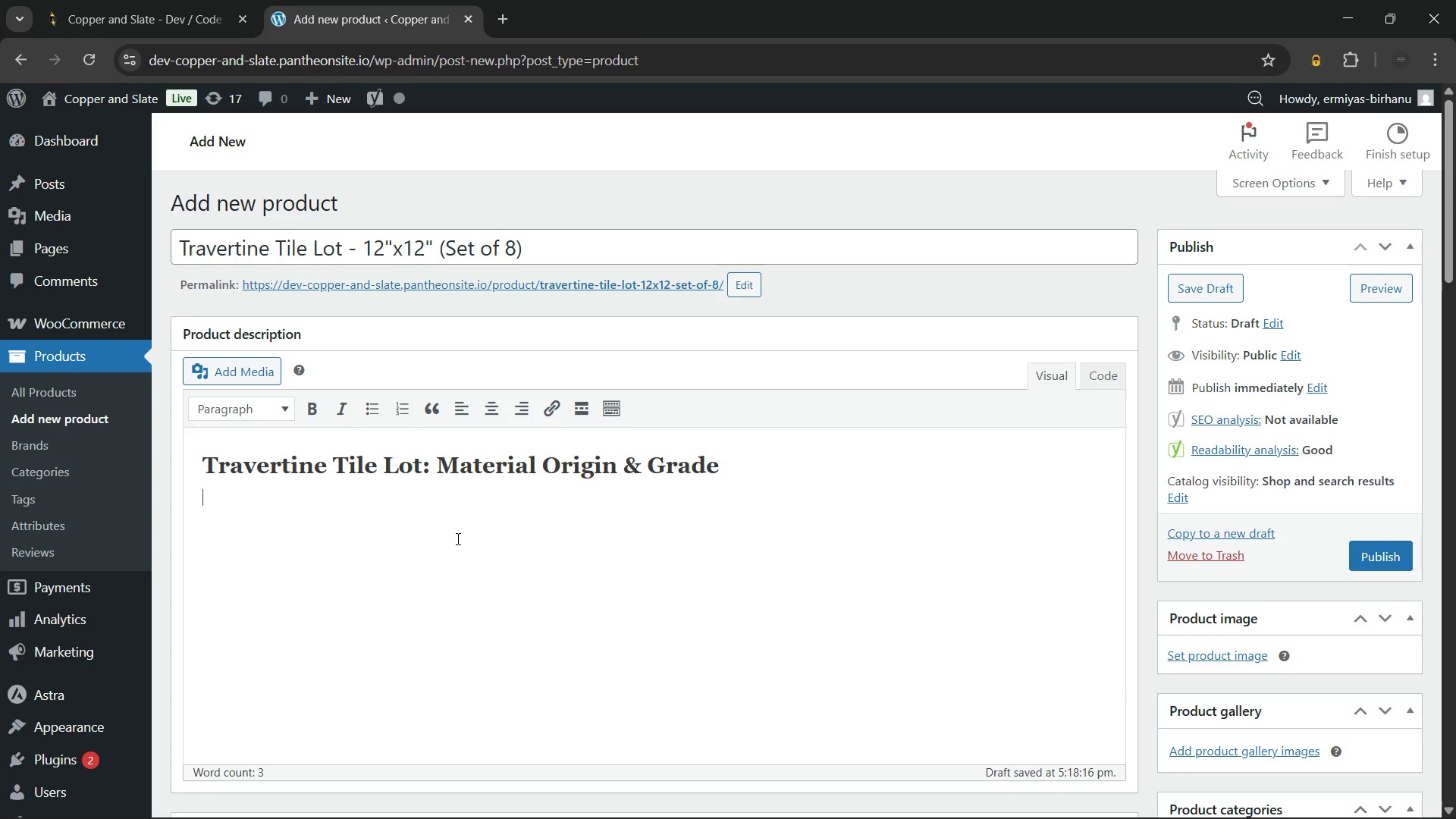 
type(This travertine tile lot consists of eight premium natural t)
key(Backspace)
type(stone tiles featuring wr)
key(Backspace)
type(arm, earthy tones and classic textures.)
 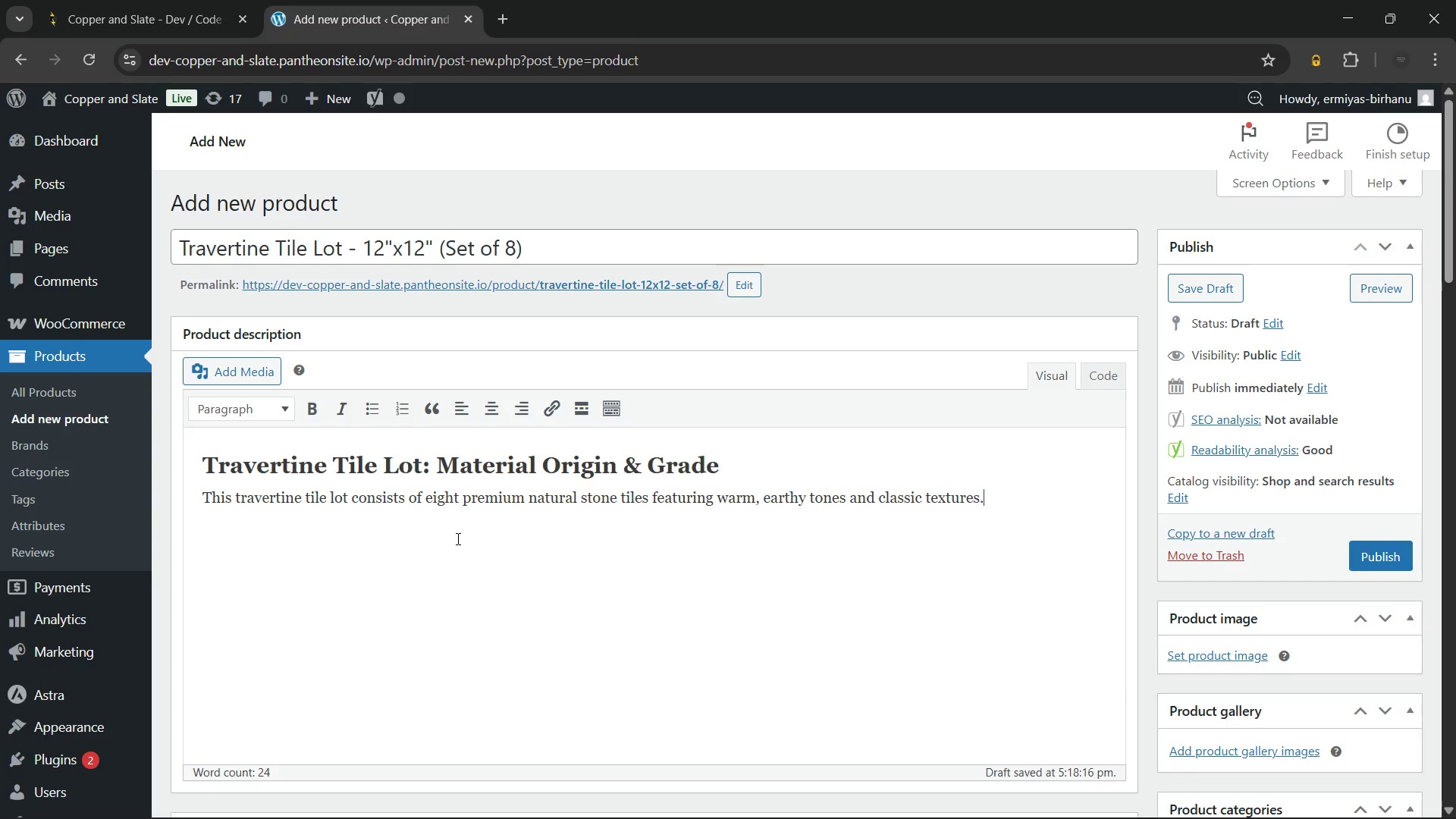 
wait(5.75)
 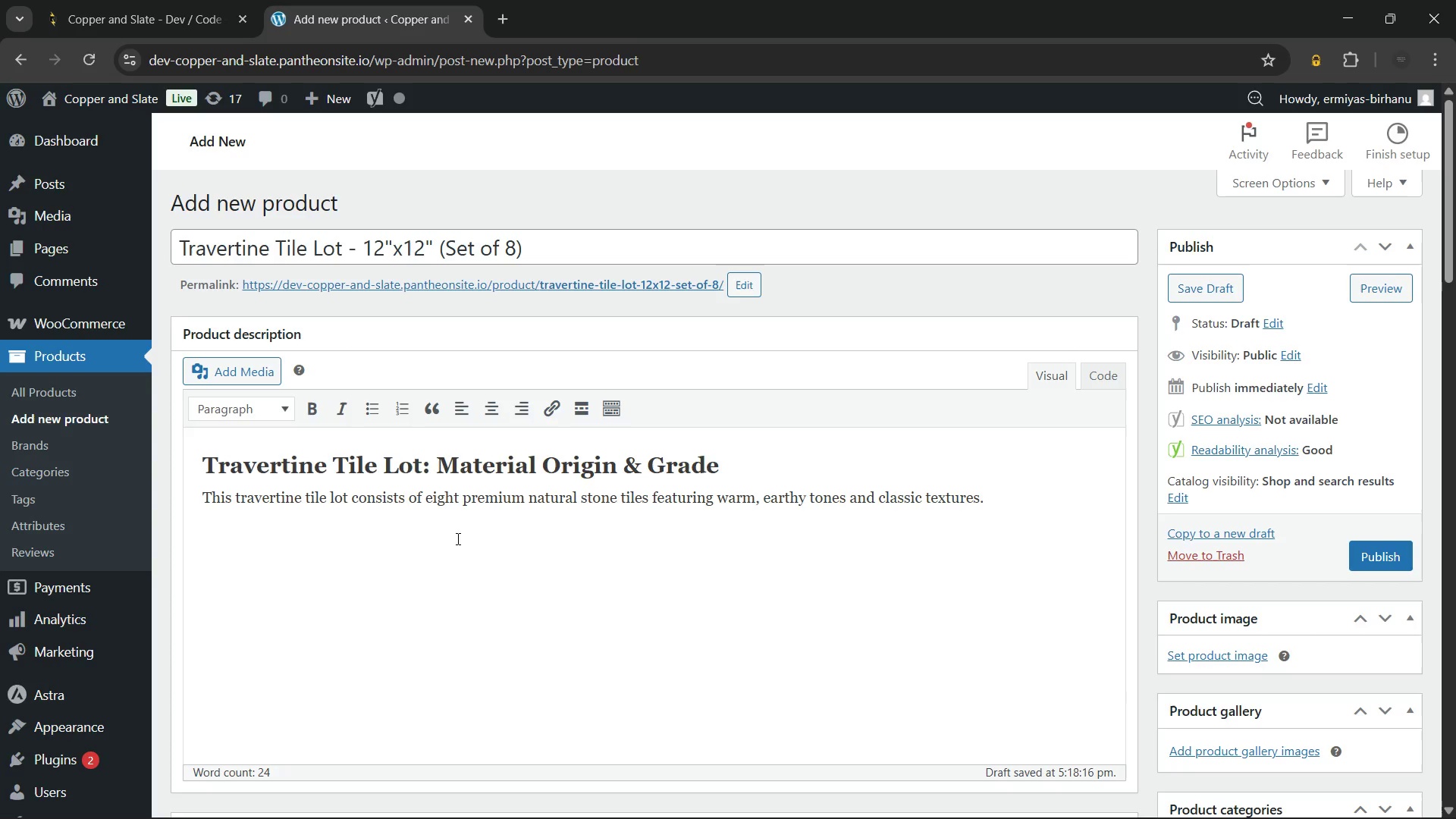 
type( Salvaged from a high-end residential flooring)
 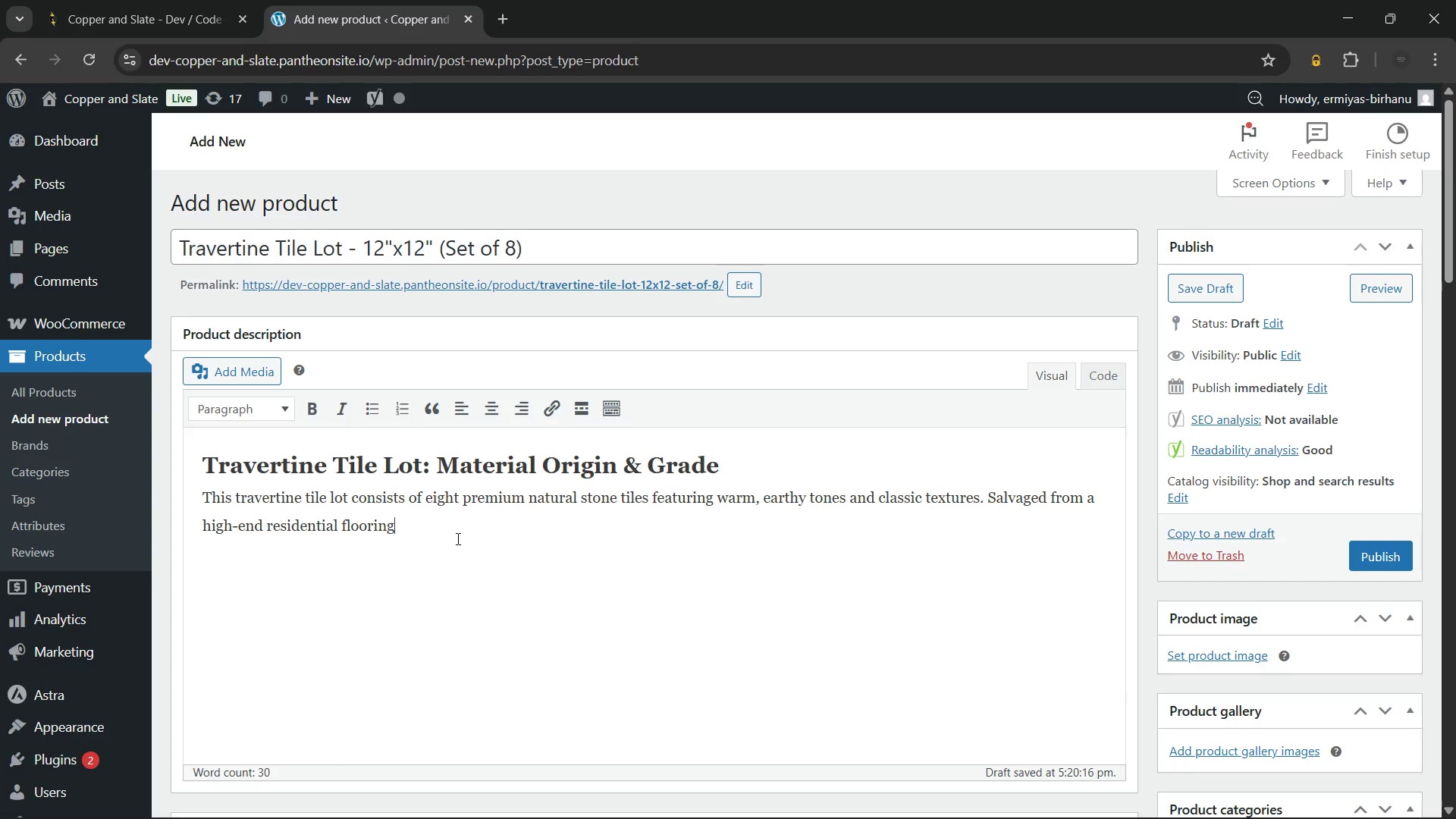 
wait(30.72)
 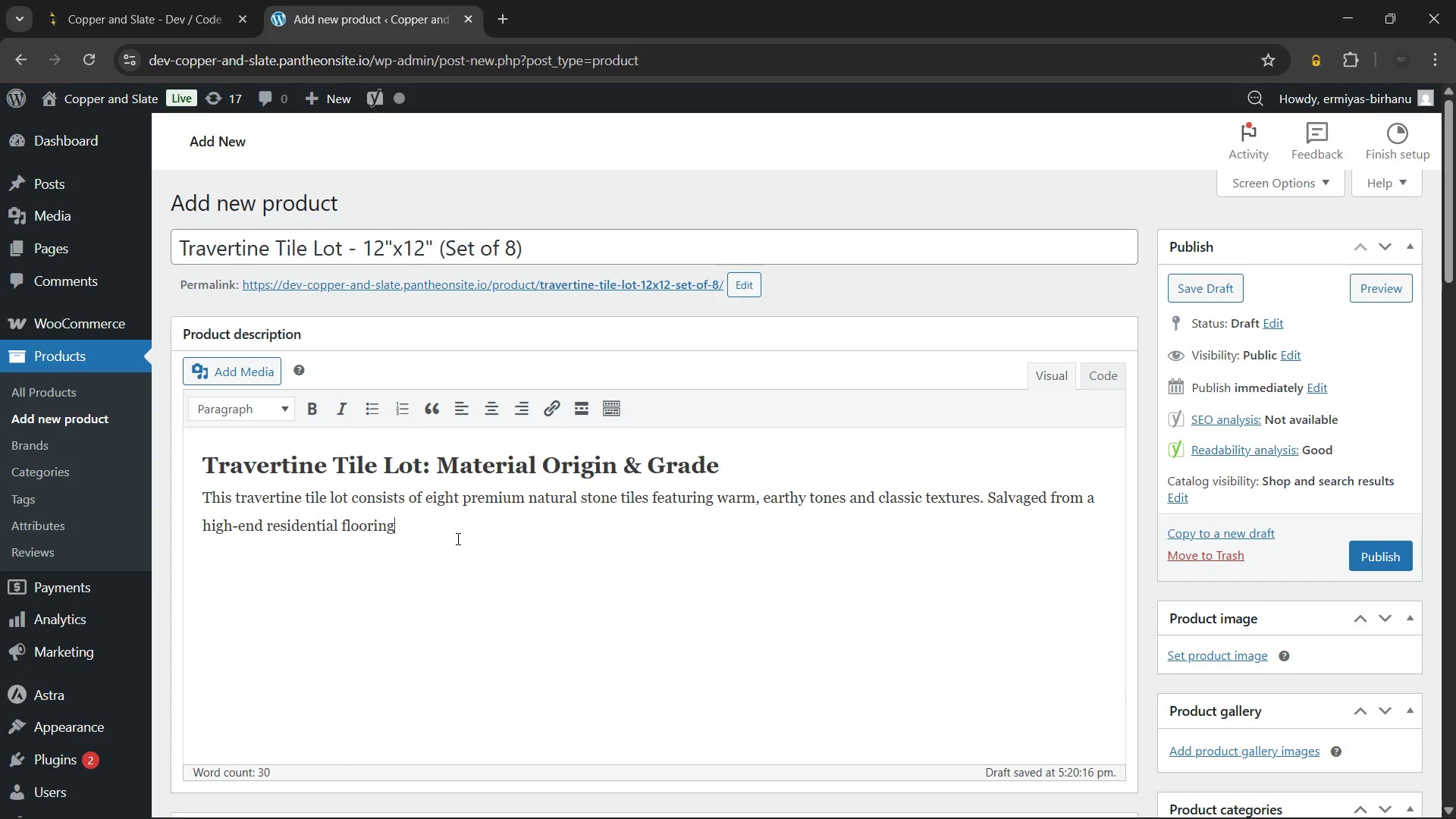 
type( project at Lakeview Estate, the set maintains consistent thickness and high finish quality across the entire batch.)
key(Backspace)
key(Backspace)
type(ch)
key(Backspace)
key(Backspace)
key(Backspace)
type(h)
key(Backspace)
type(ch. Unline mass-market)
 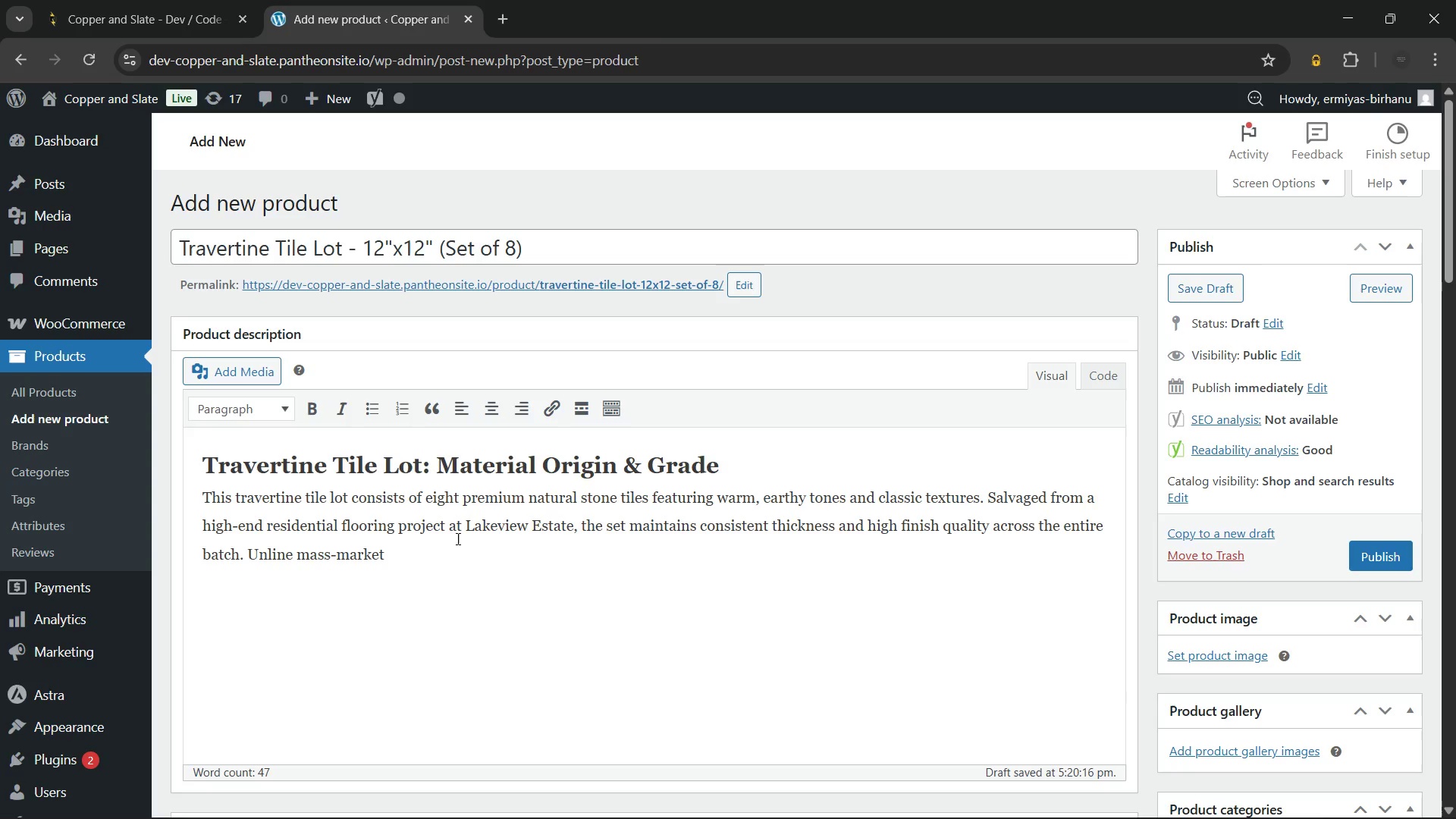 
type( alternatives, these tiles offer the genuid)
key(Backspace)
type(ne pitting and charactr)
key(Backspace)
type(er found in high gra)
key(Backspace)
key(Backspace)
key(Backspace)
key(Backspace)
type(-grade Mediterranean stone.)
 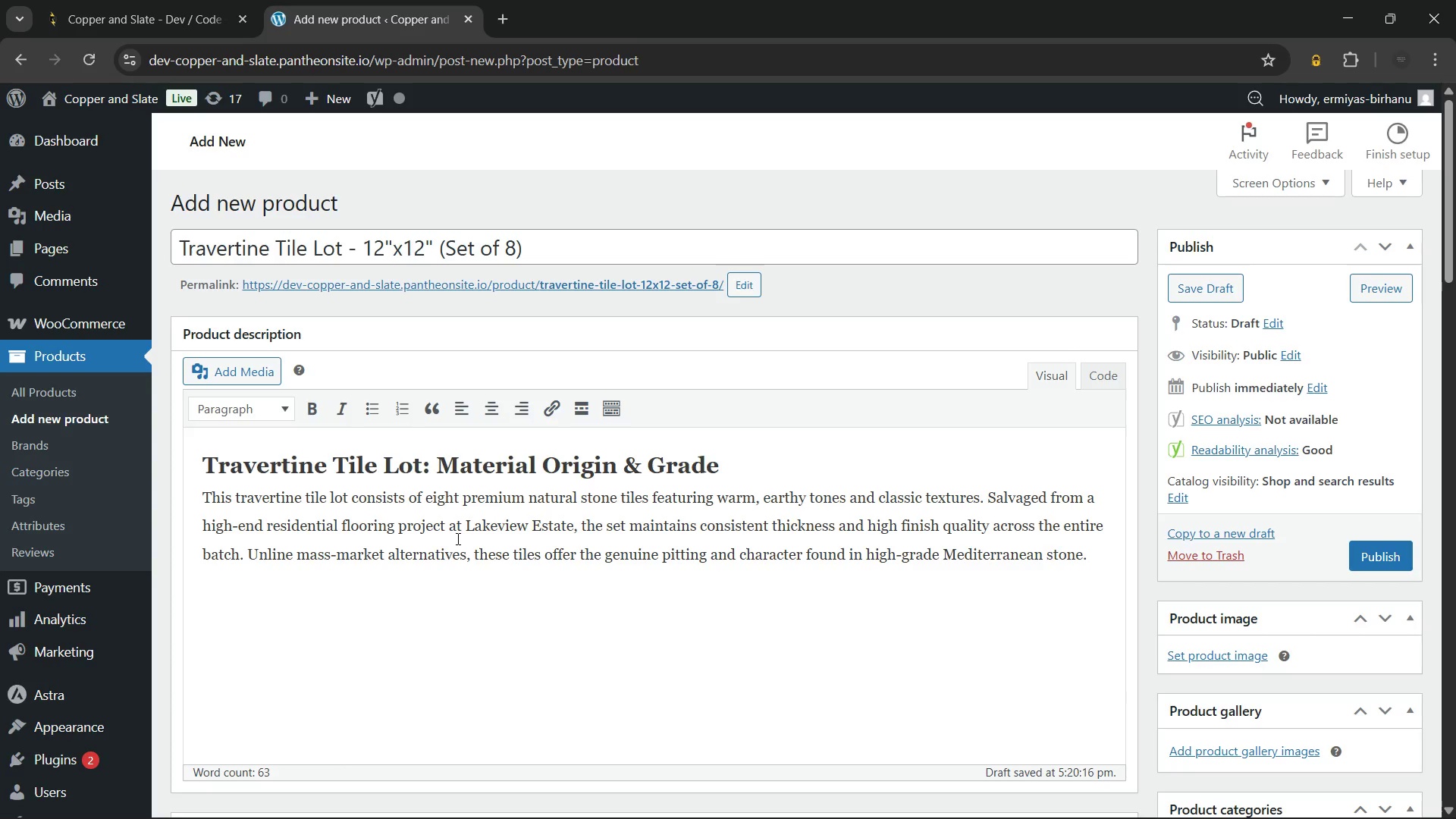 
wait(6.75)
 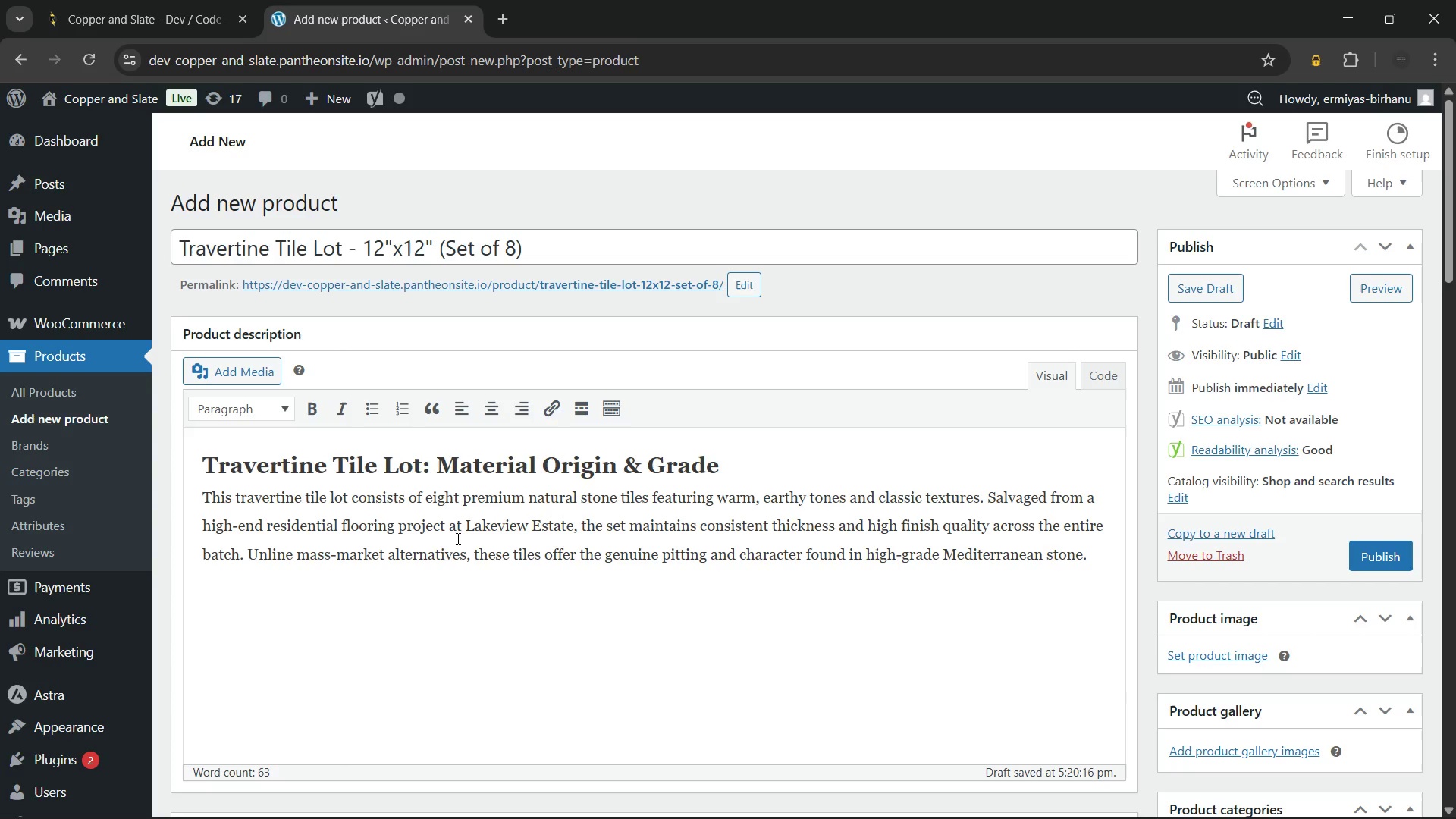 
key(Enter)
 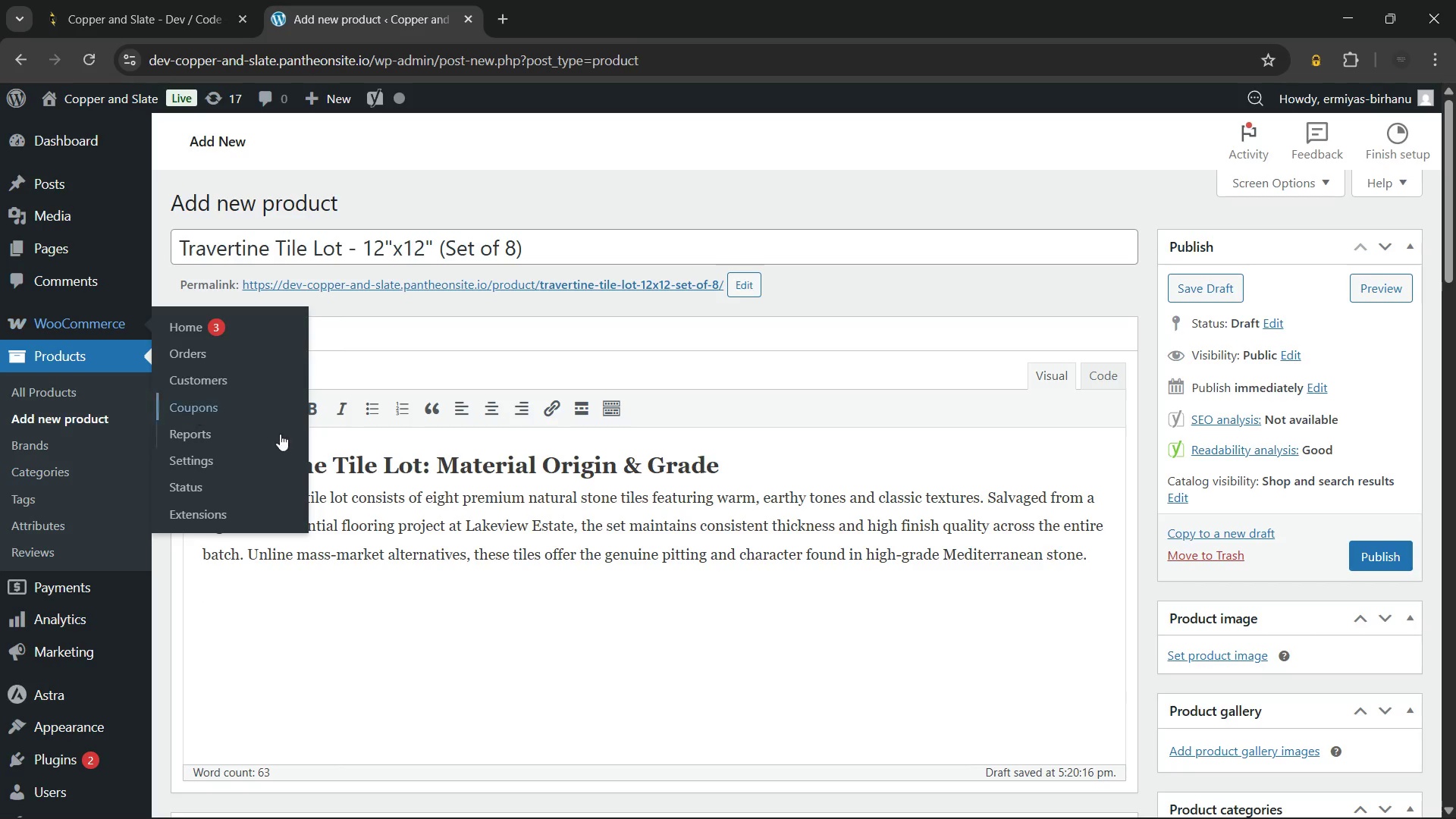 
left_click([372, 410])
 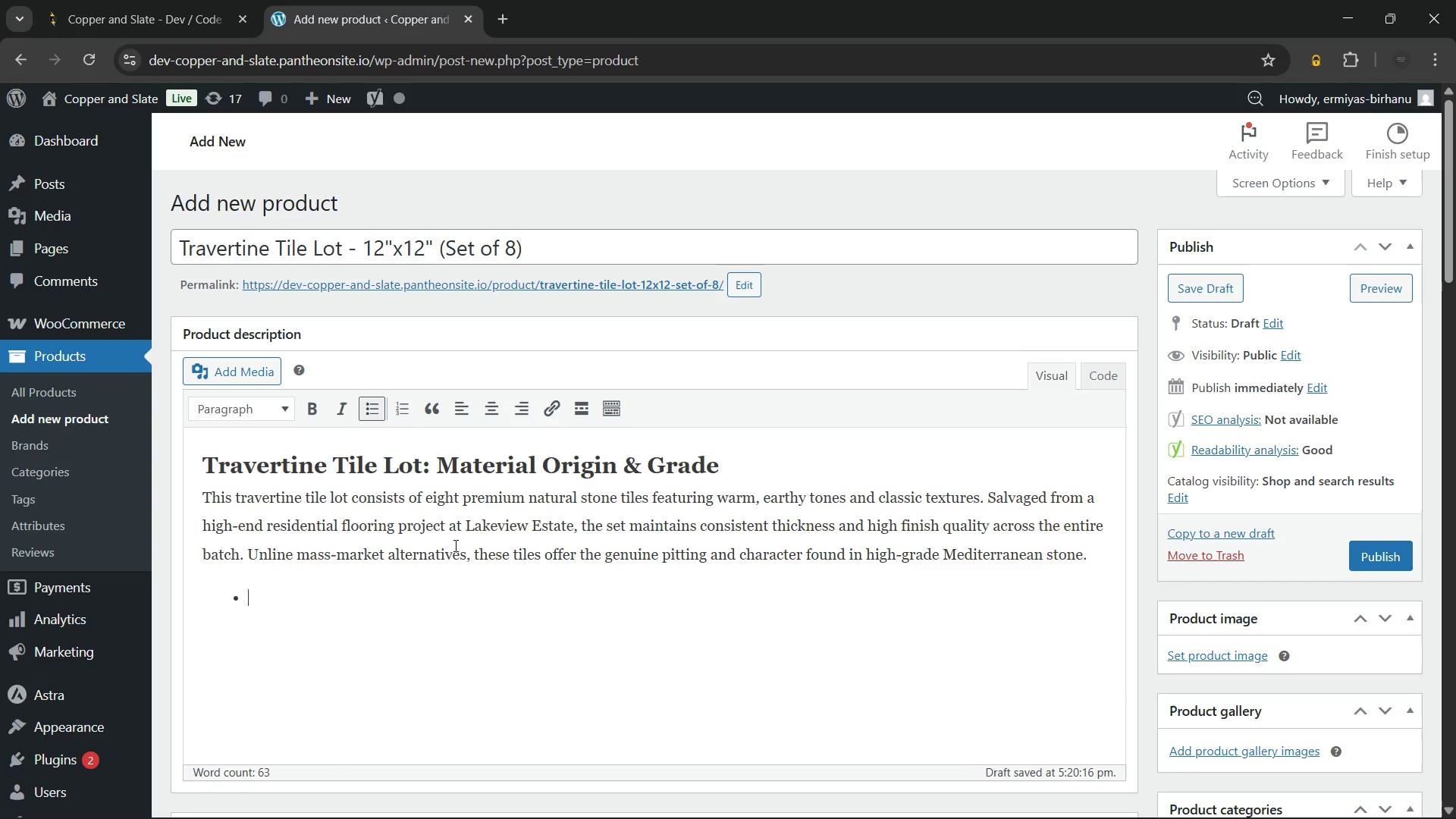 
type(Select Grade Travertine: Features a a)
key(Backspace)
type(natural pore structure that is both beautiful and durable.)
 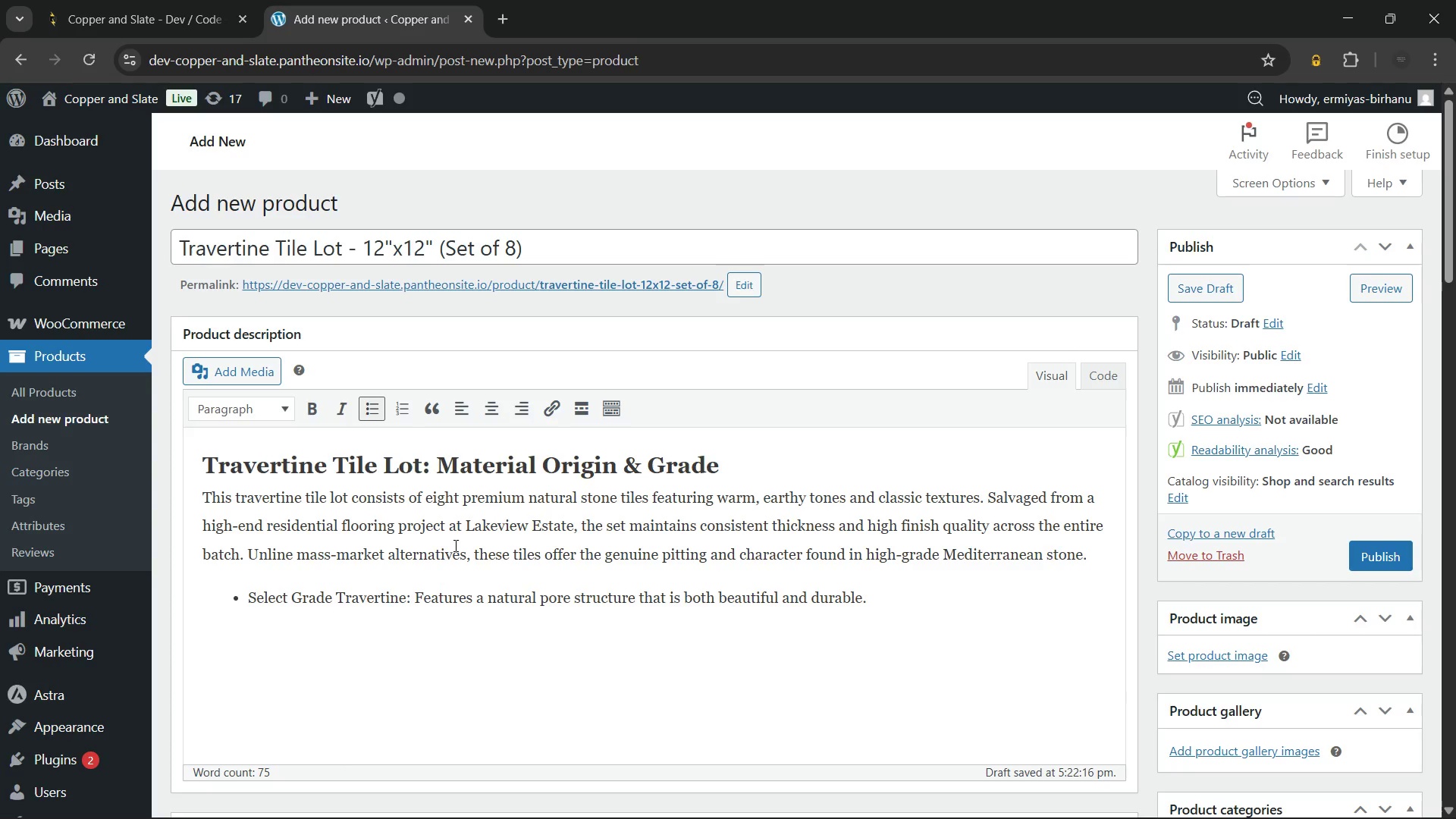 
wait(10.39)
 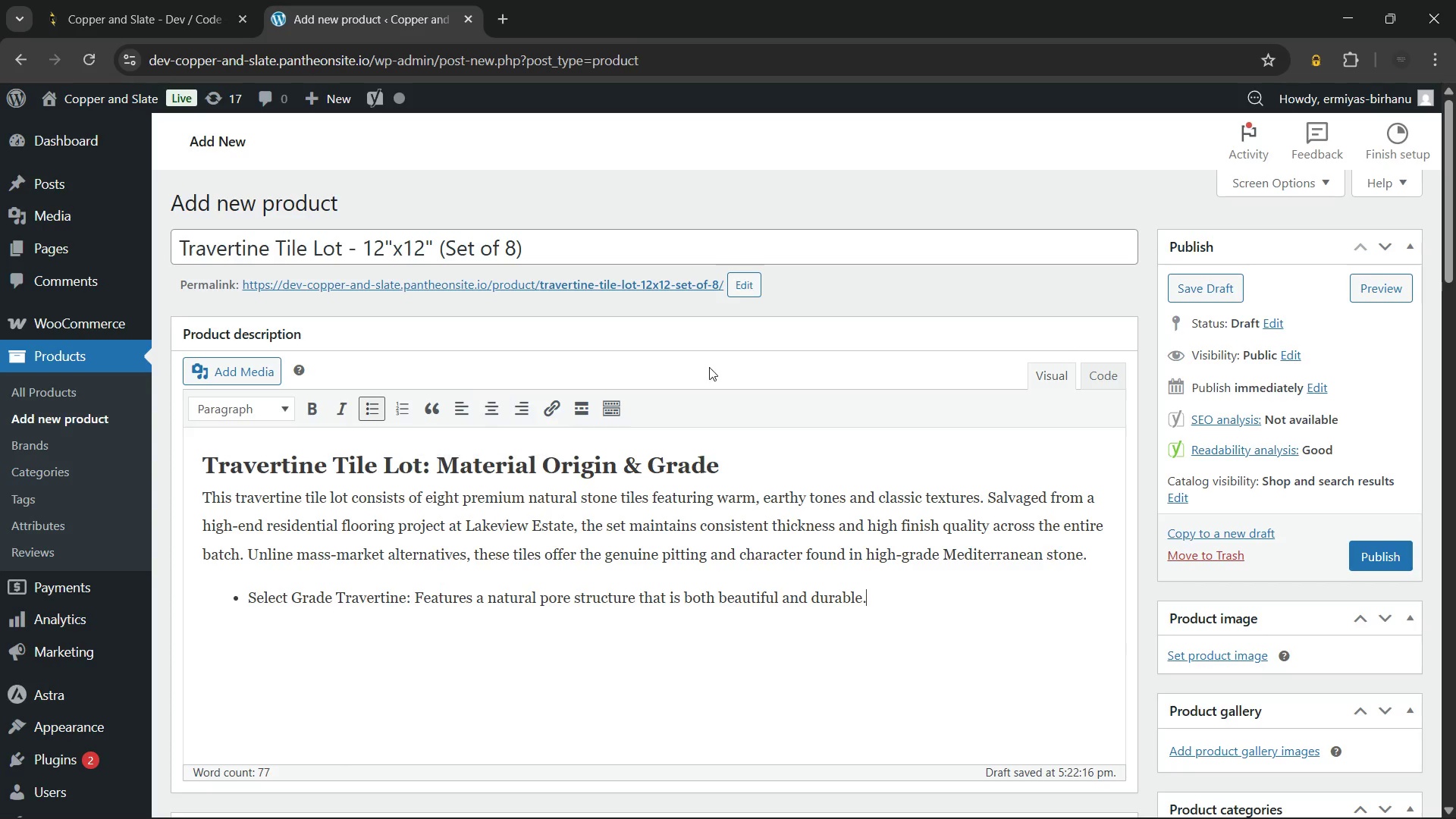 
key(Enter)
 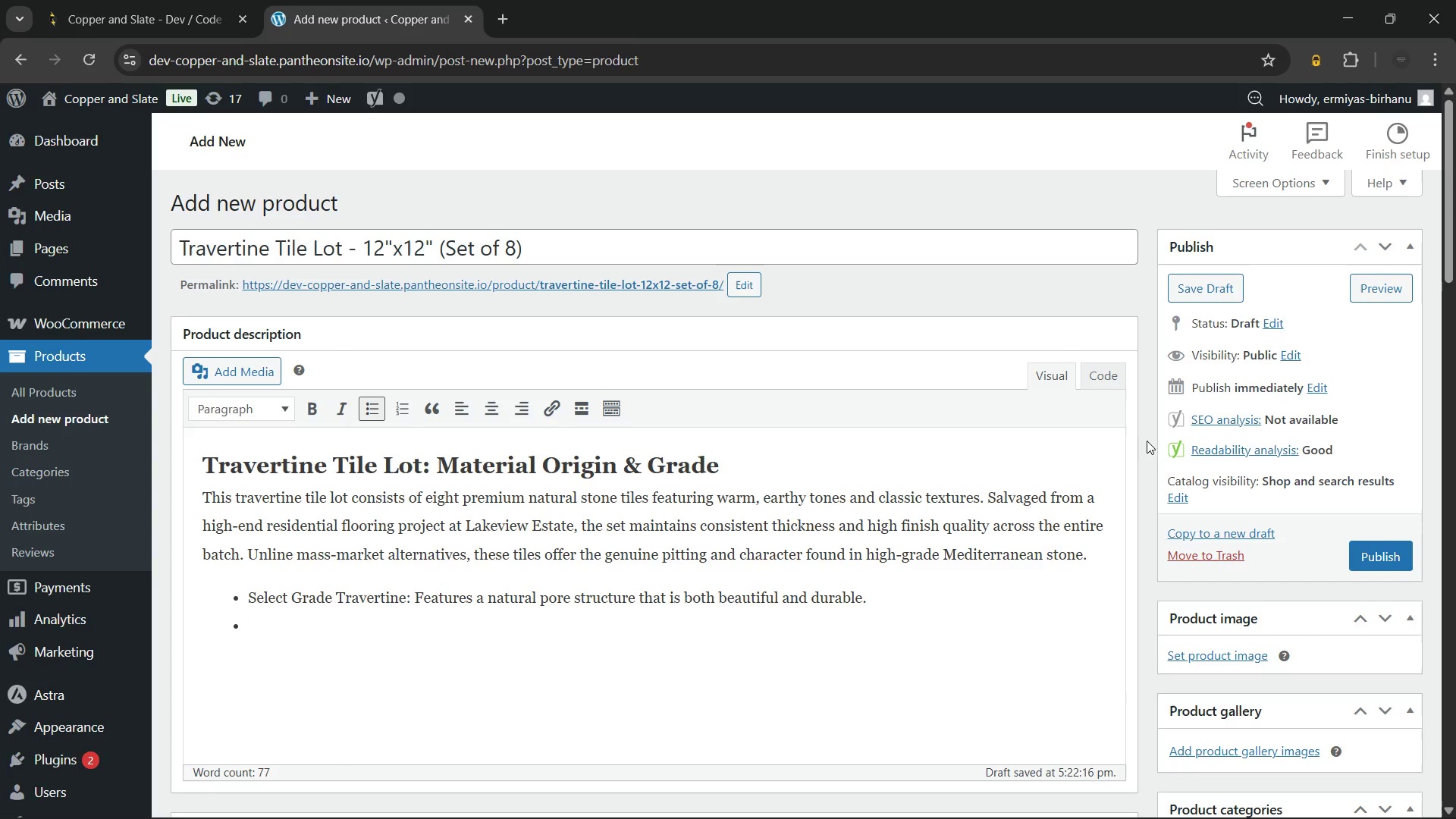 
wait(11.34)
 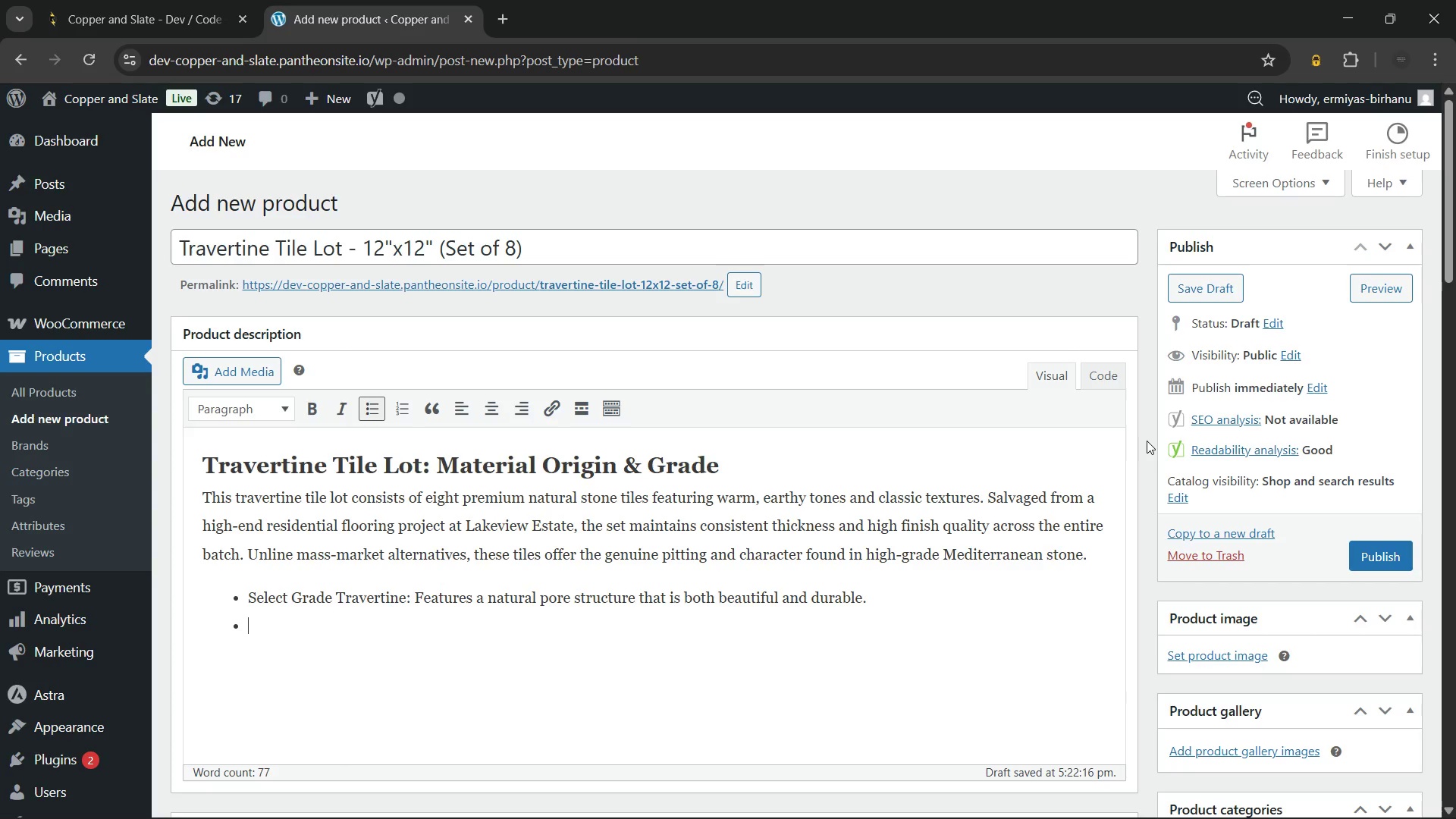 
type(Tumbled Finish: Provides a textured, aged appearance that hides minor wear pef)
key(Backspace)
type(rfectly)
 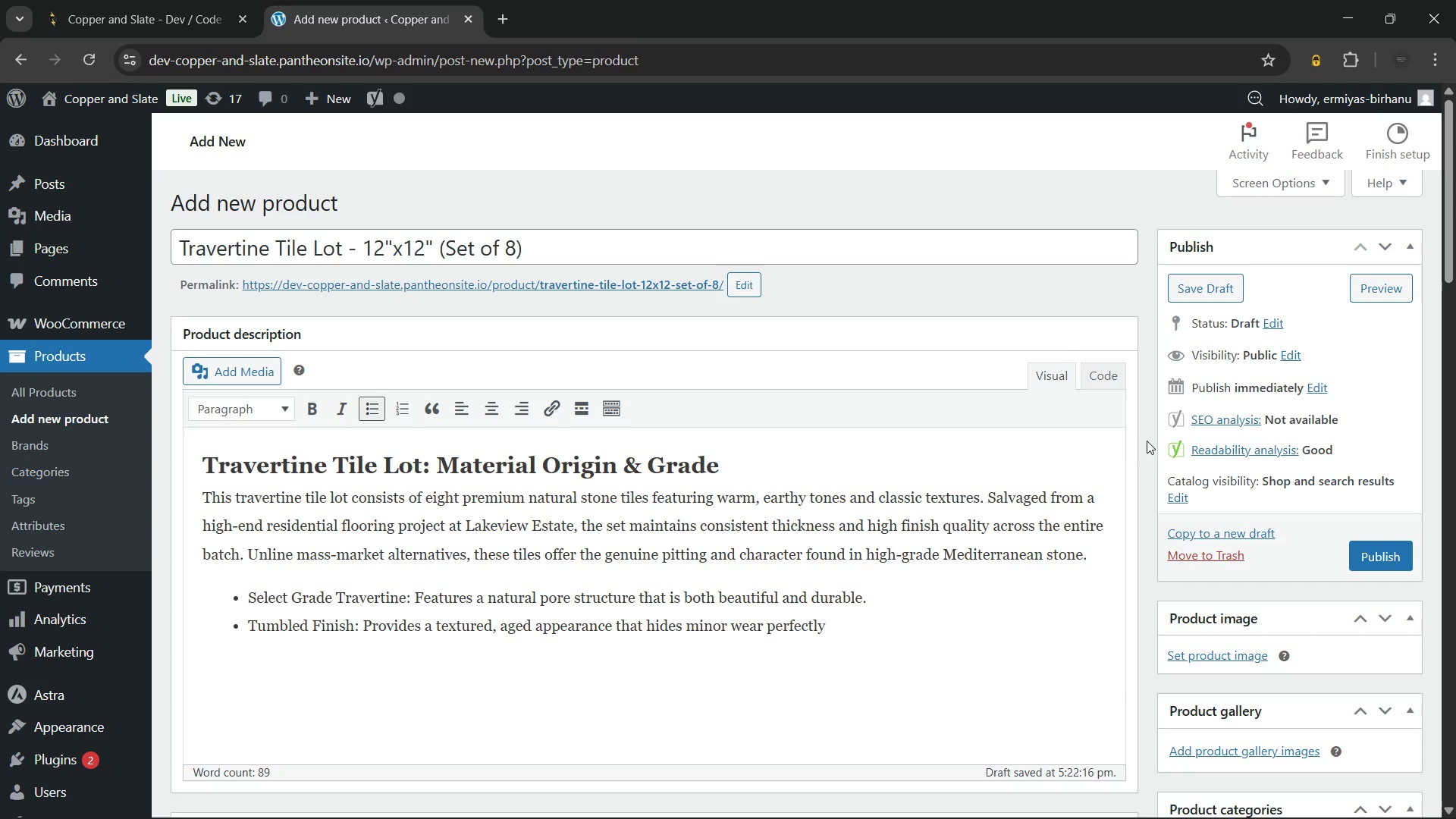 
key(Period)
 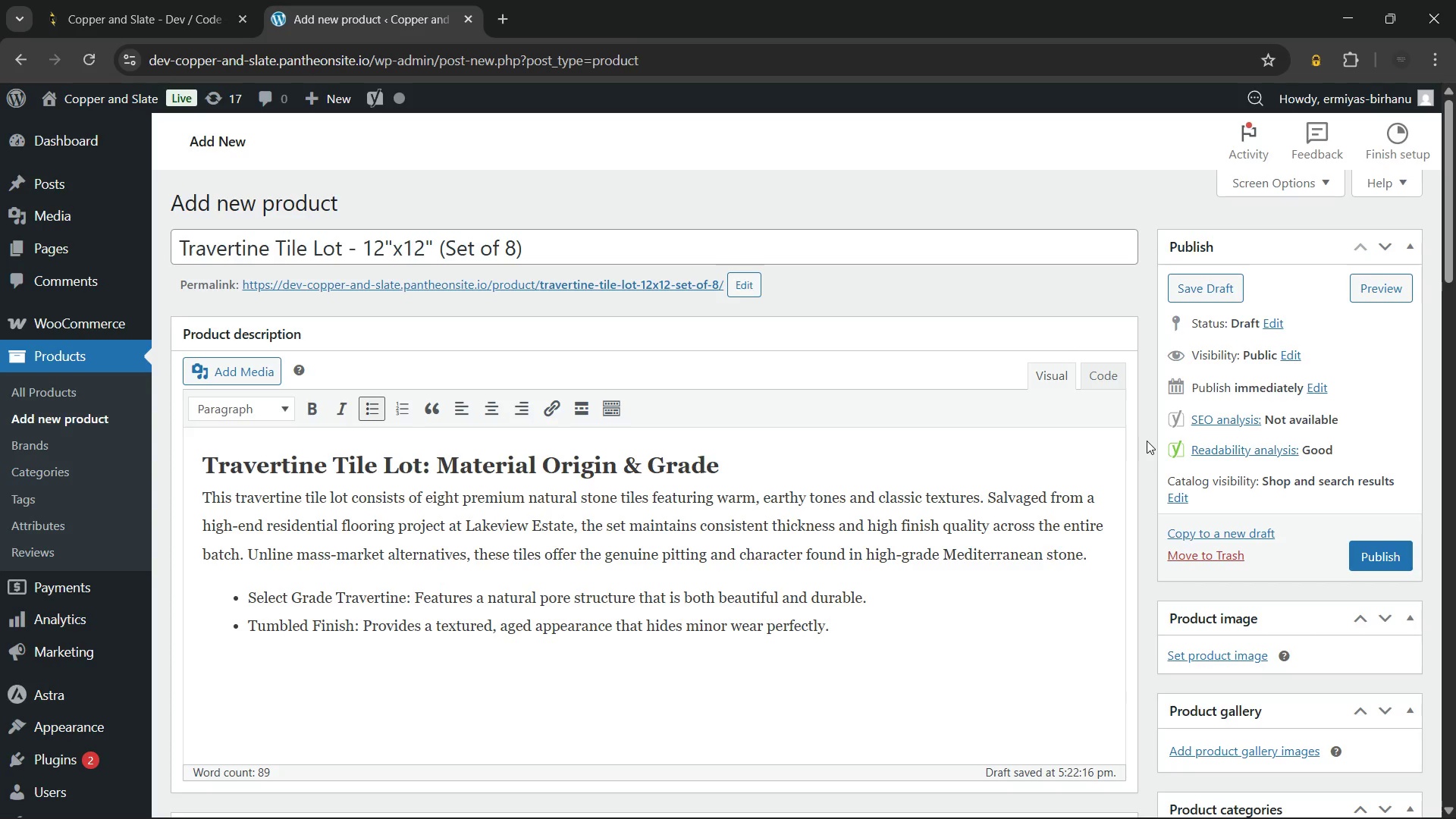 
key(Enter)
 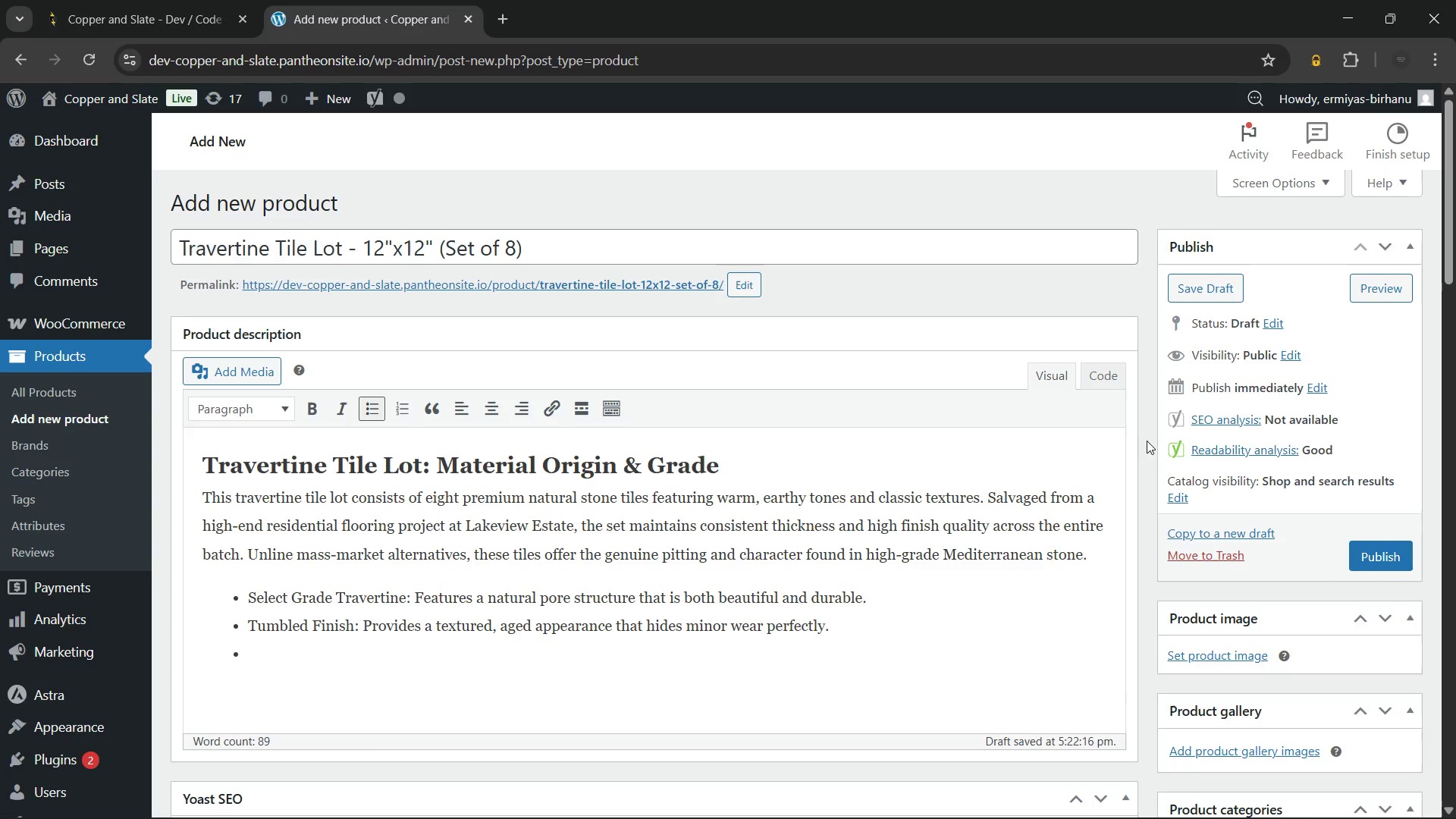 
type(Batch Consistency: Matched batch ensures visual harmony)
 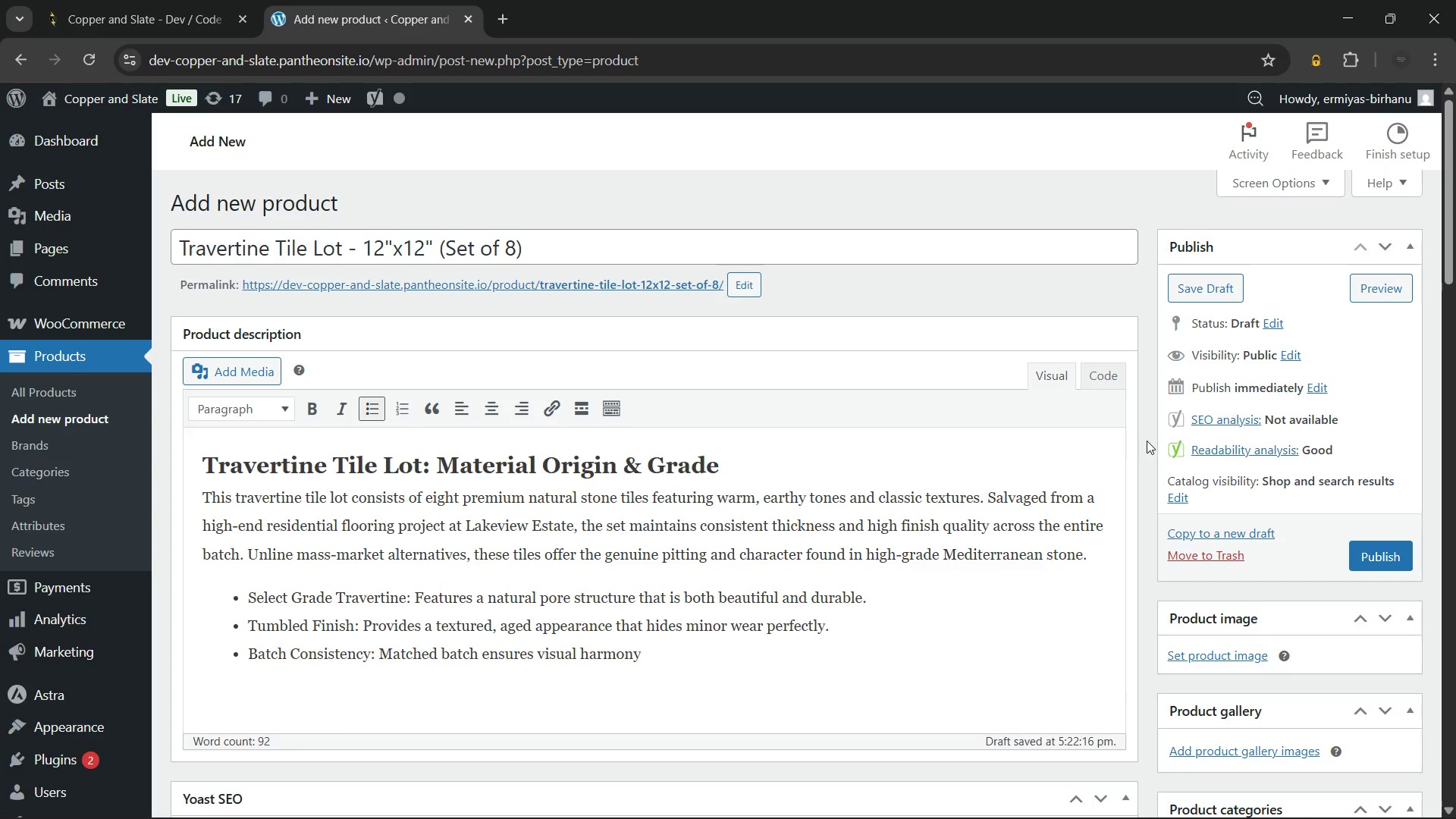 
wait(40.0)
 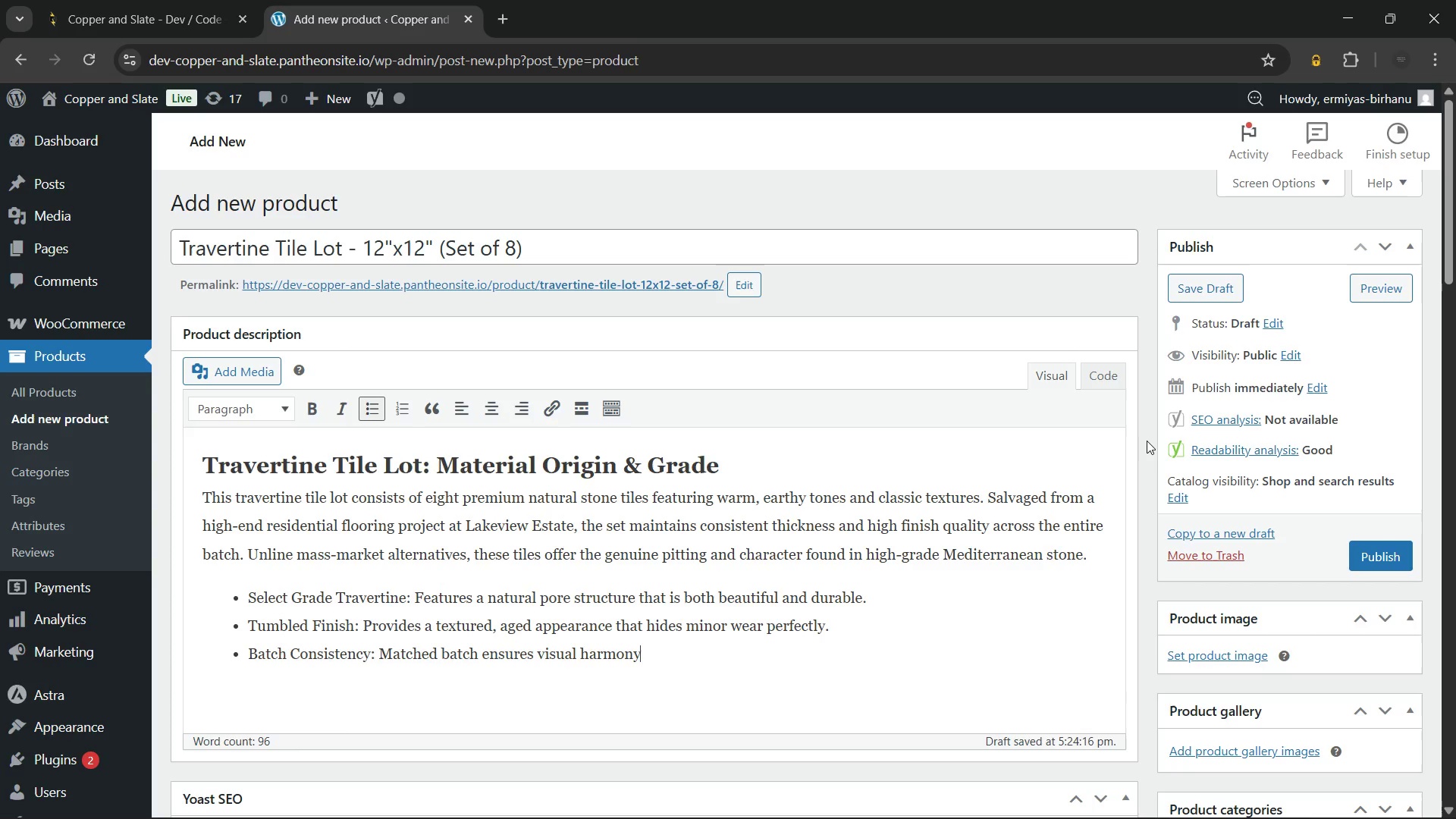 
type( when installed in a small area.)
 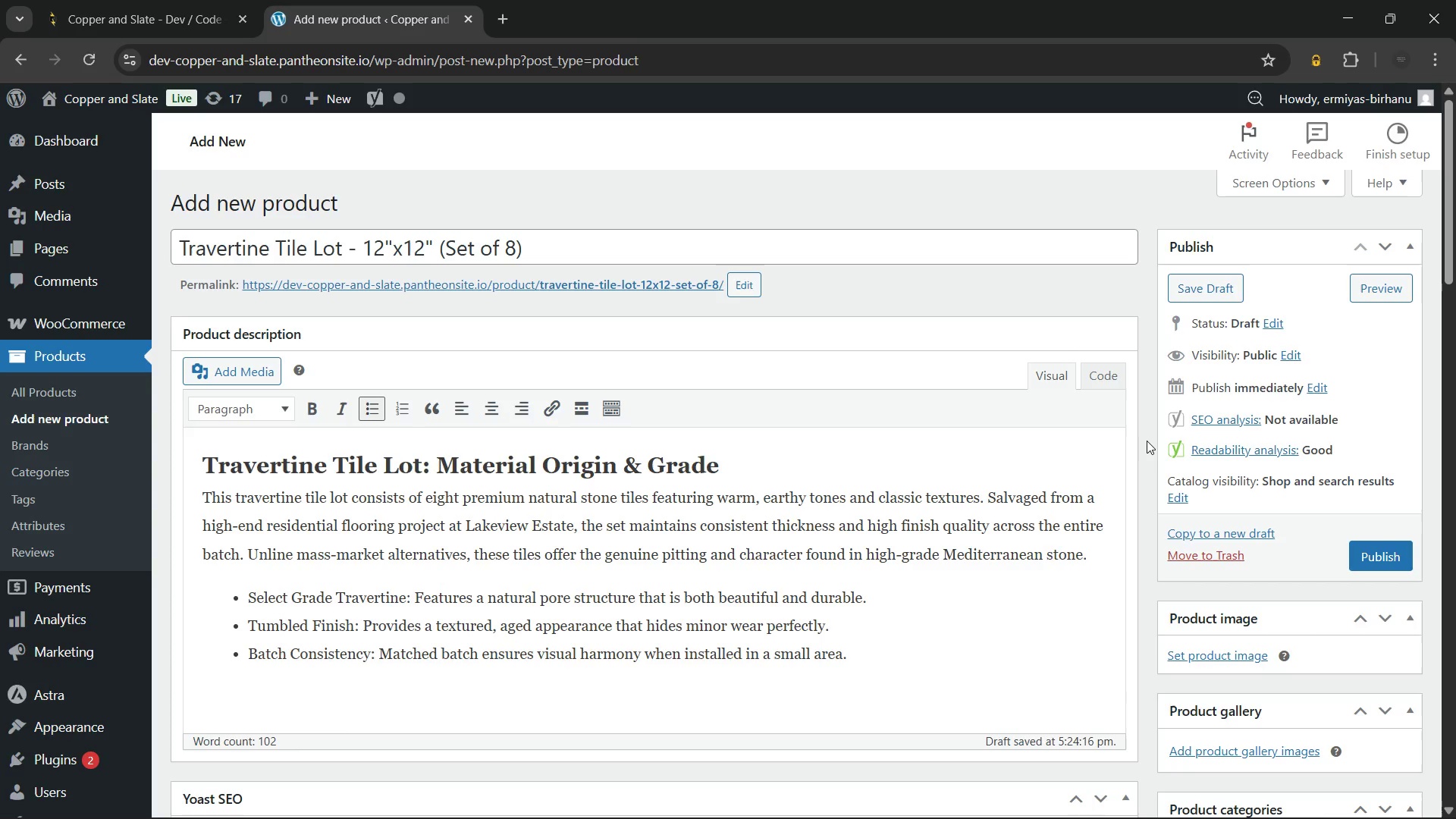 
wait(15.44)
 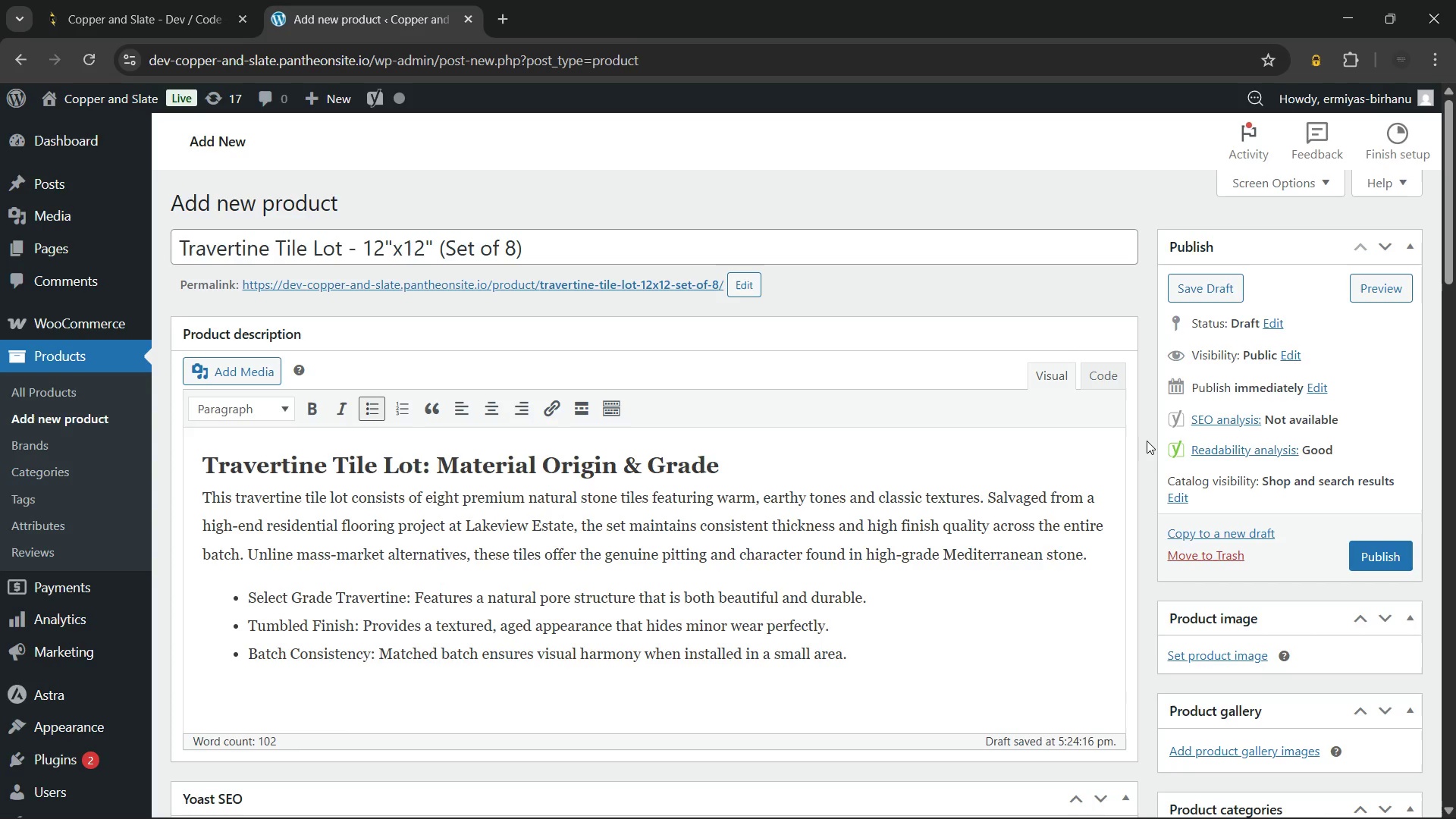 
left_click_drag(start_coordinate=[375, 659], to_coordinate=[246, 657])
 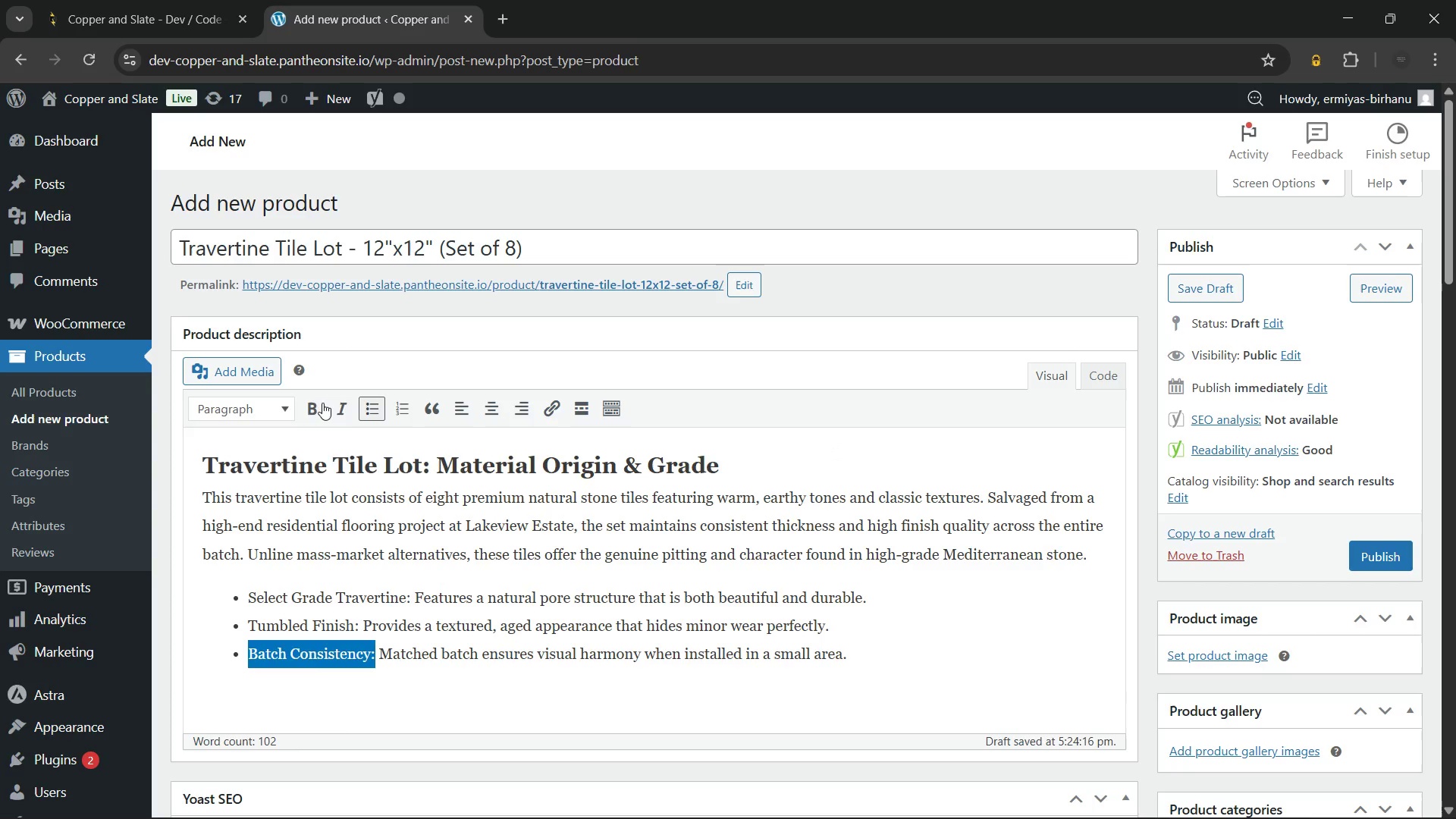 
left_click([322, 403])
 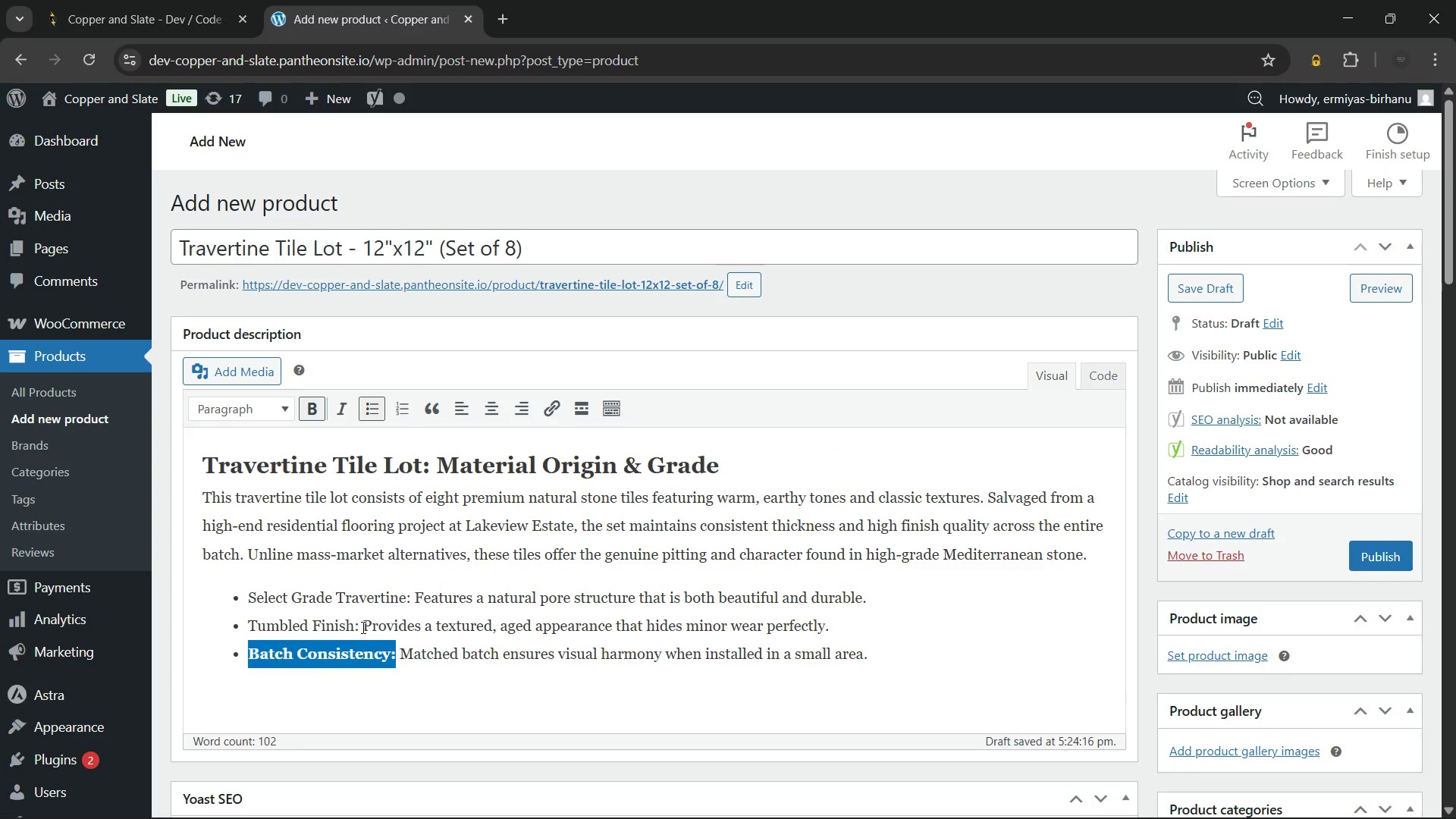 
left_click_drag(start_coordinate=[362, 627], to_coordinate=[221, 617])
 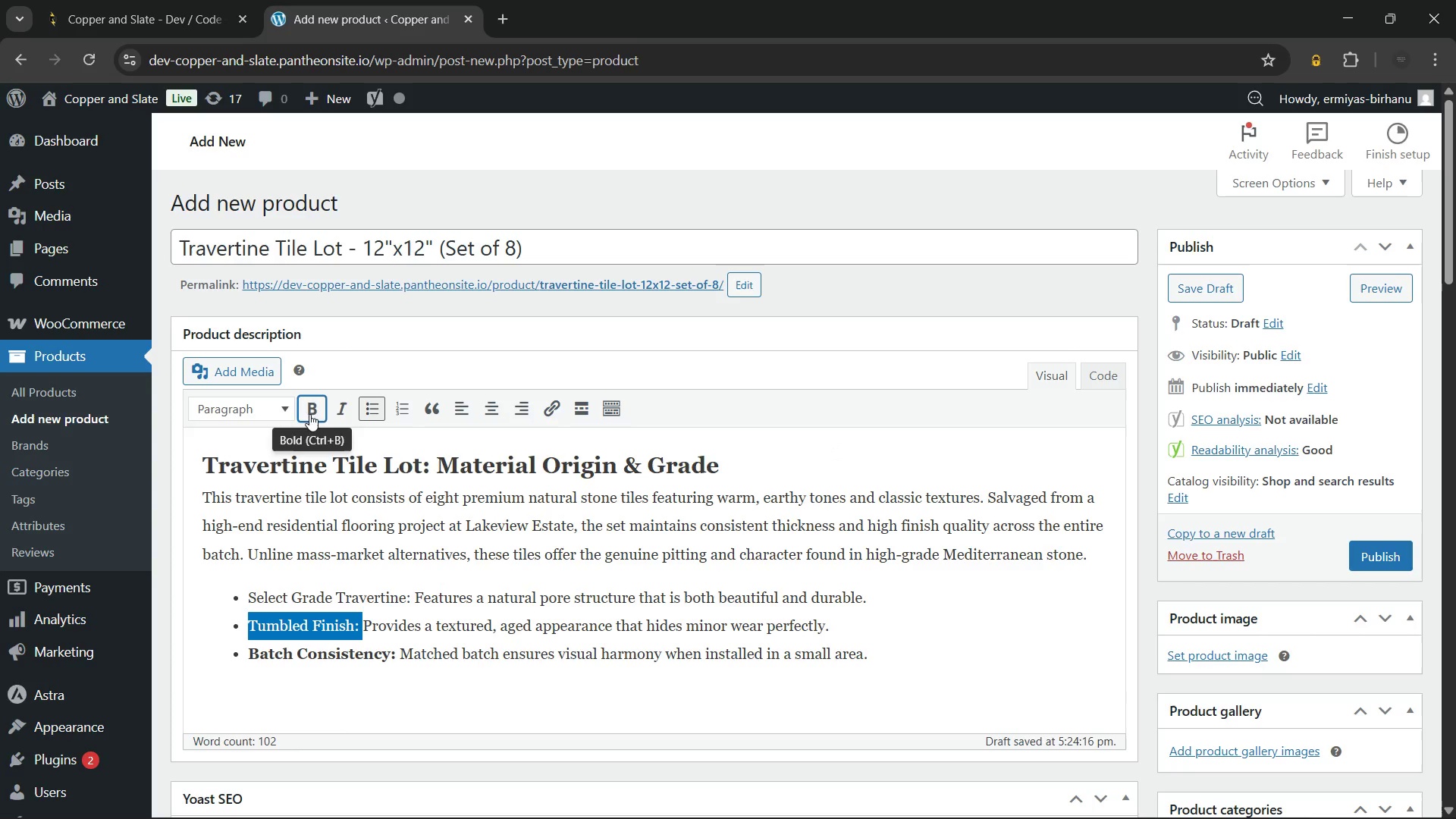 
left_click([312, 413])
 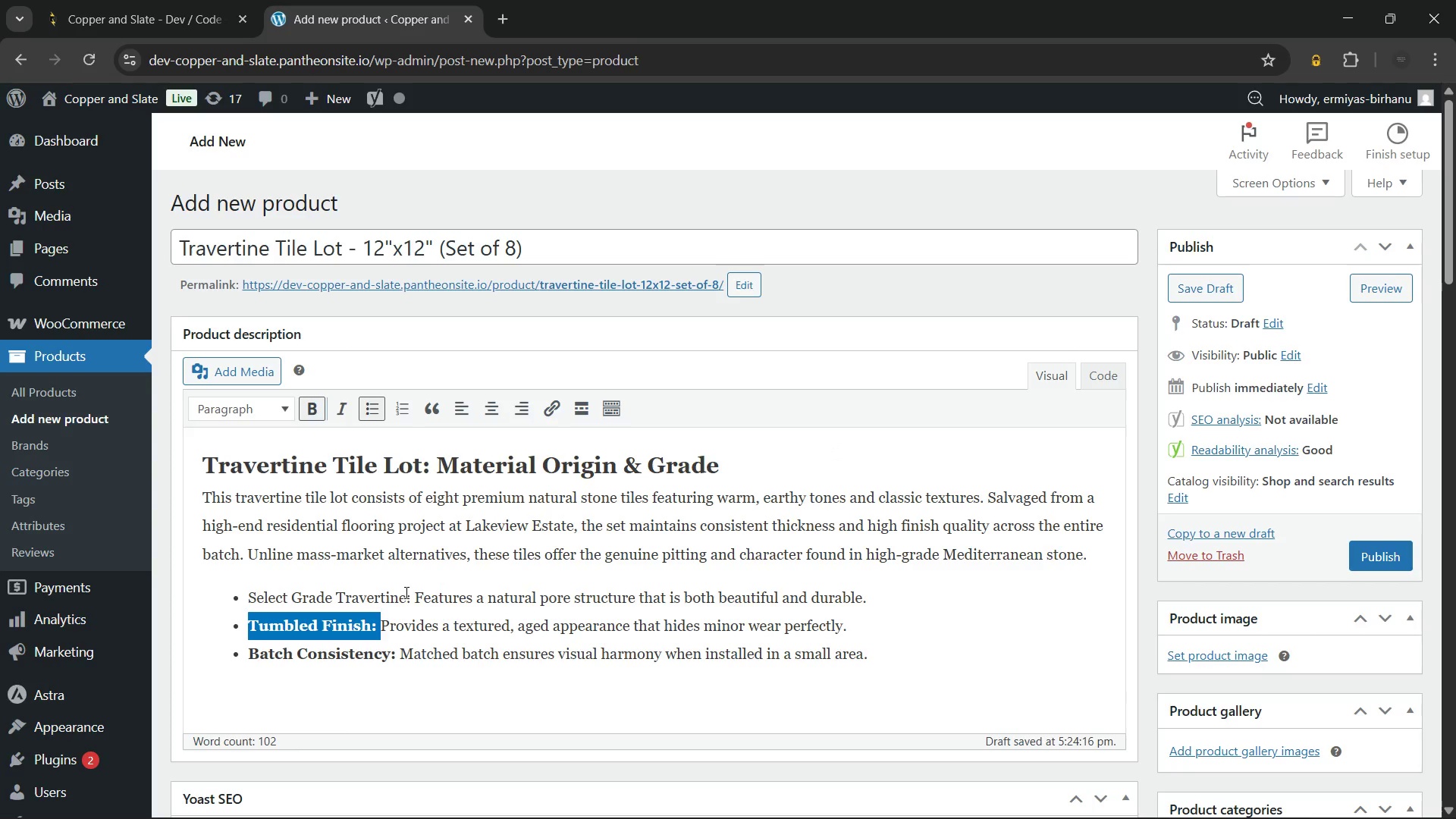 
left_click_drag(start_coordinate=[410, 595], to_coordinate=[216, 592])
 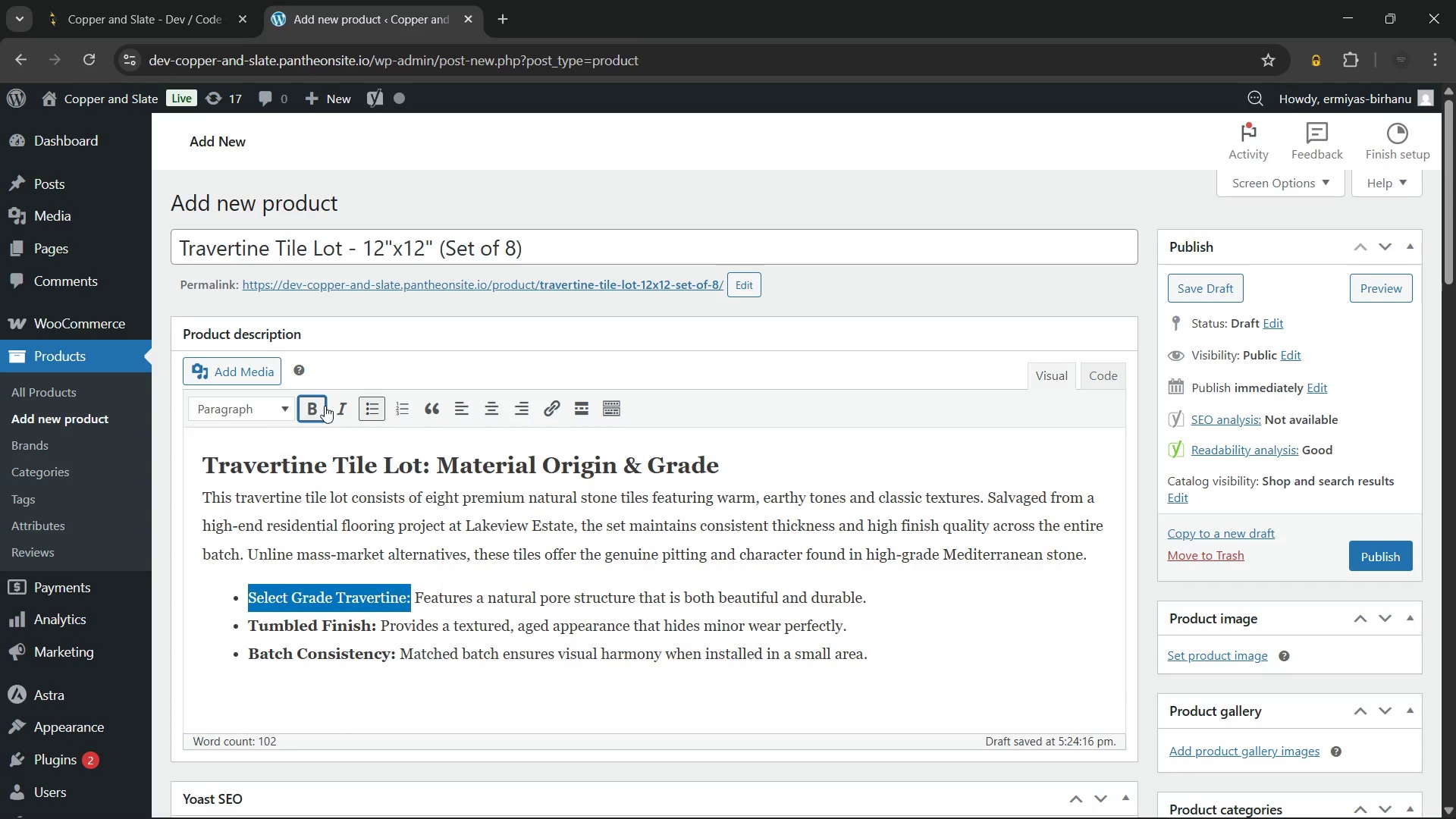 
left_click([325, 406])
 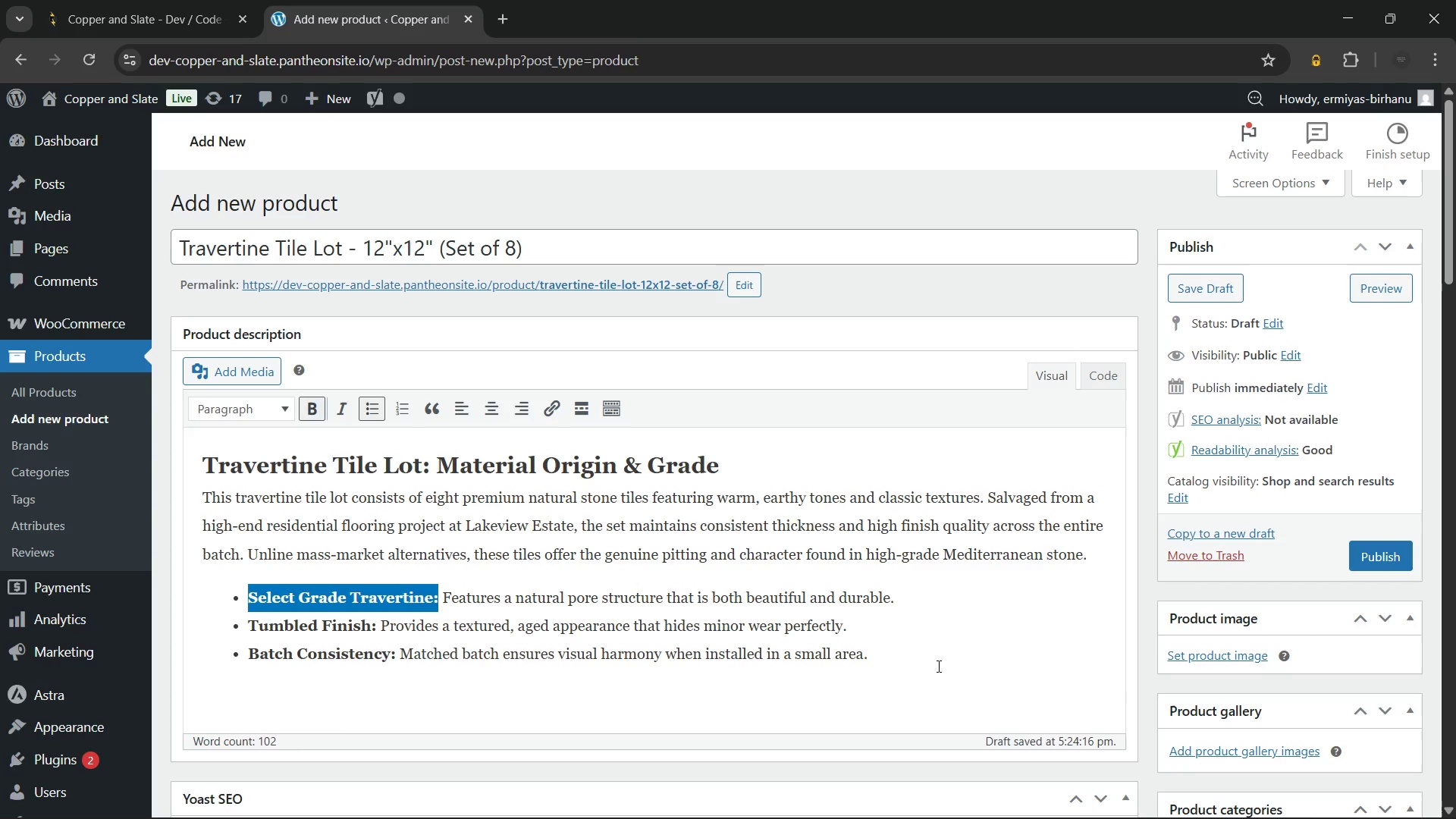 
left_click([929, 661])
 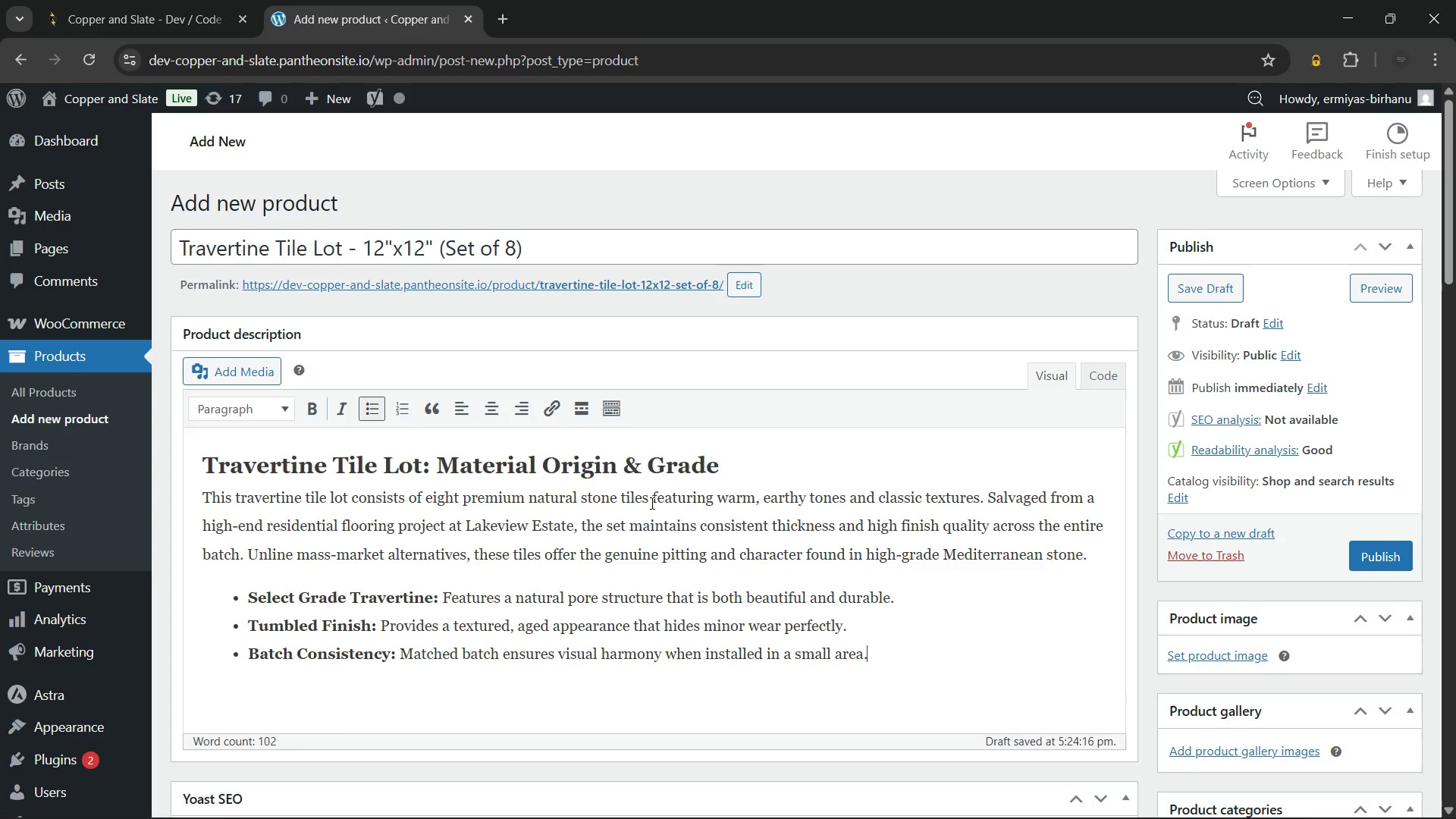 
key(Enter)
 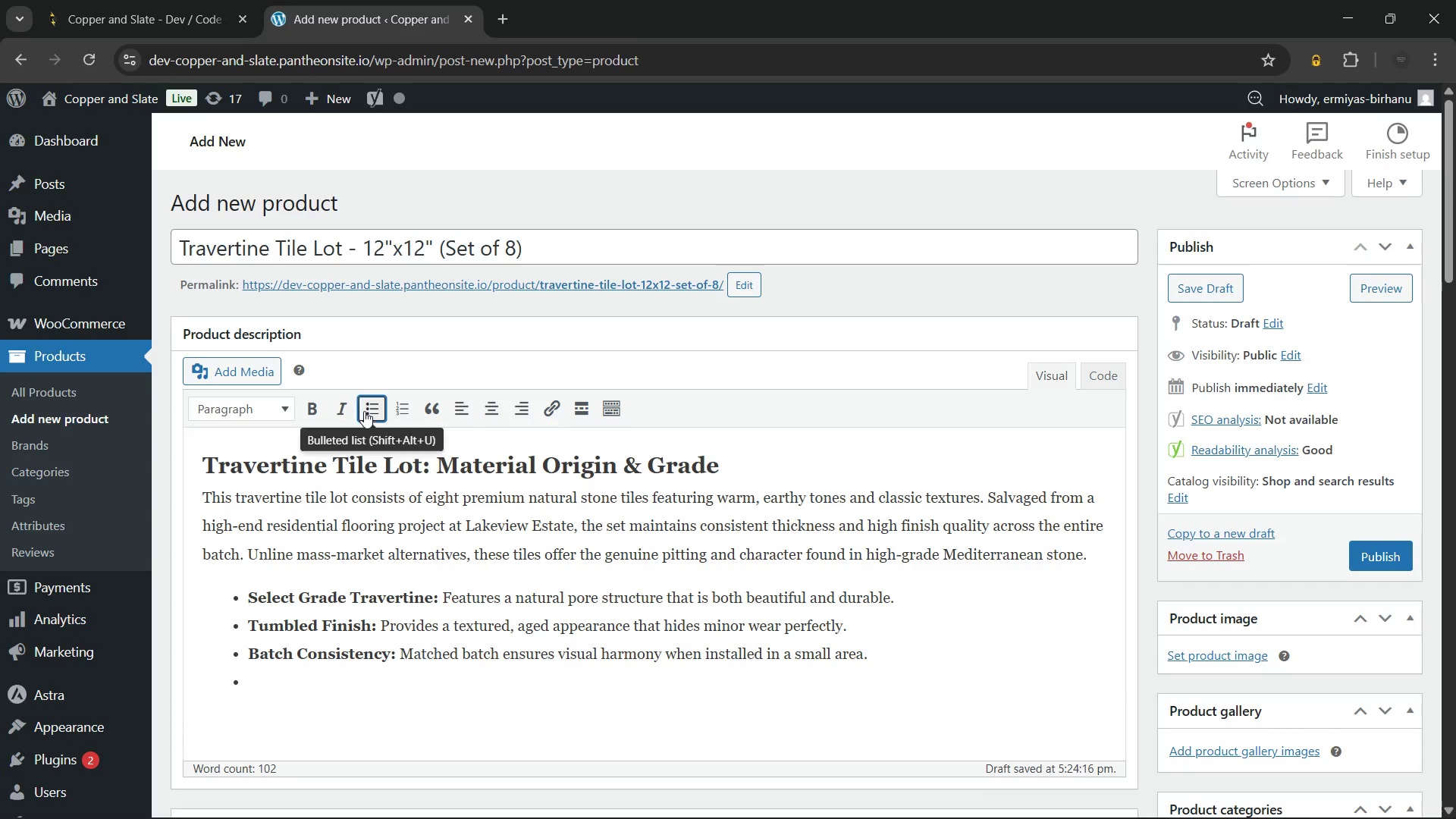 
left_click([364, 410])
 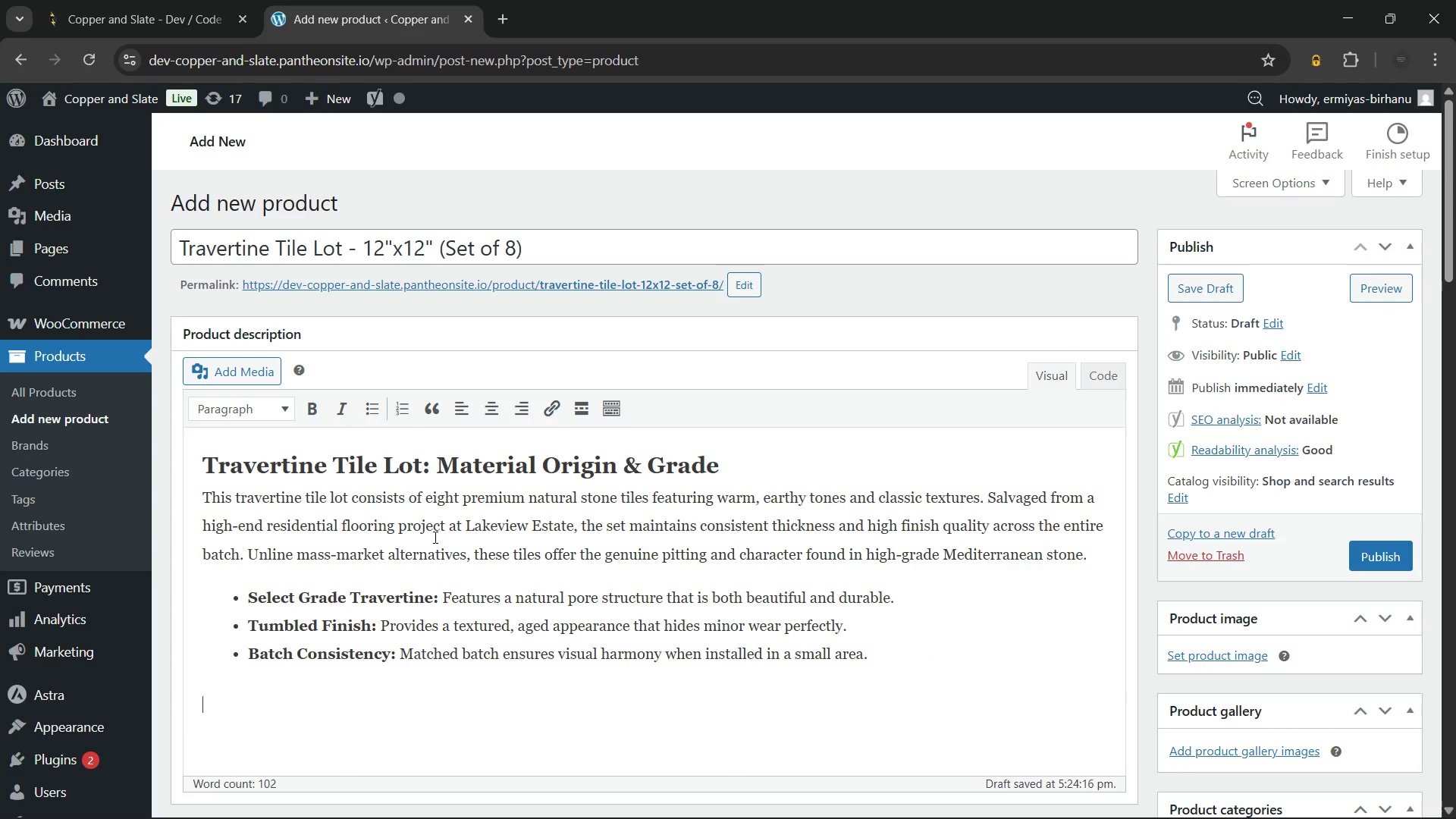 
type(Project Suitability)
 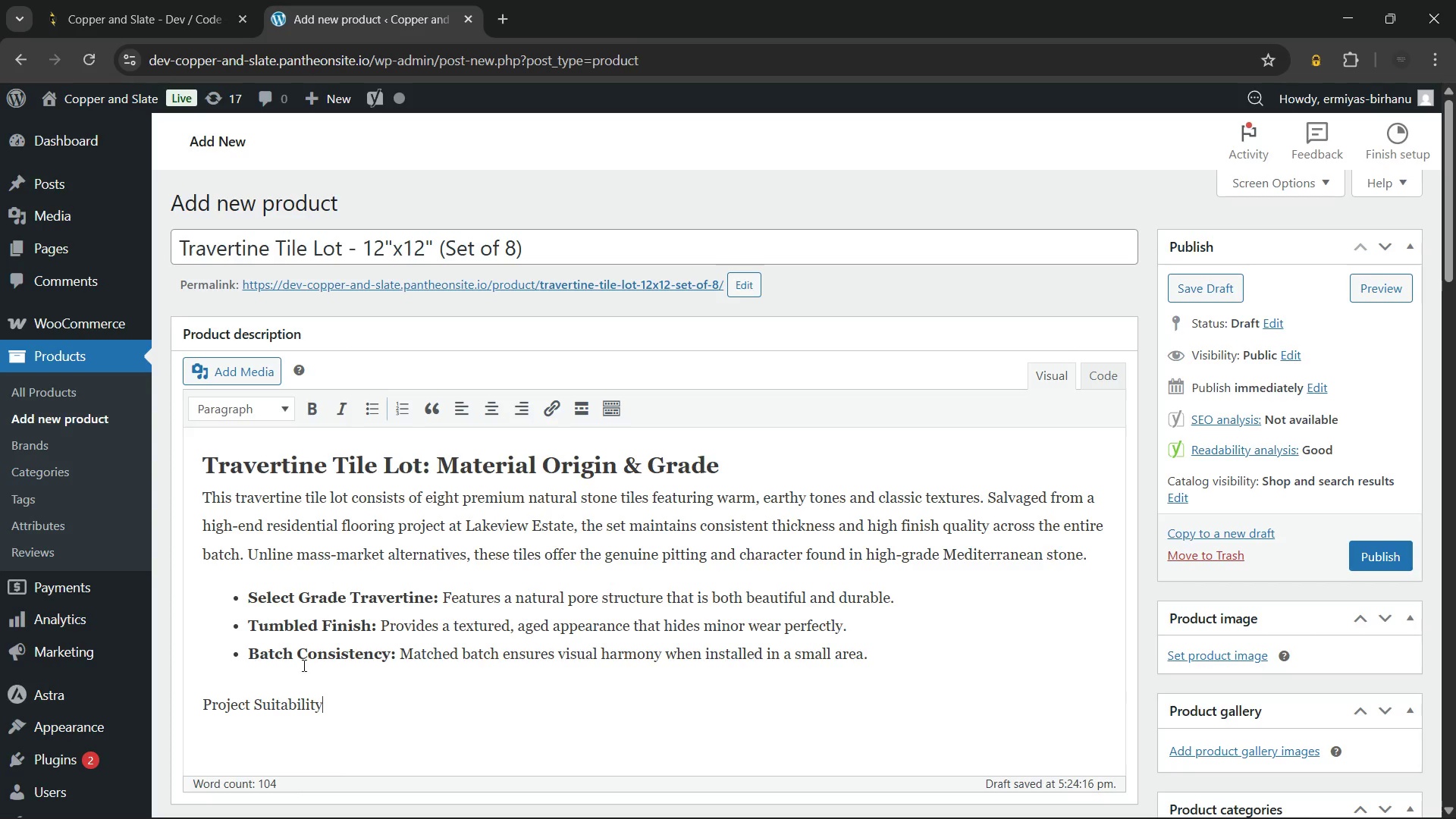 
double_click([284, 702])
 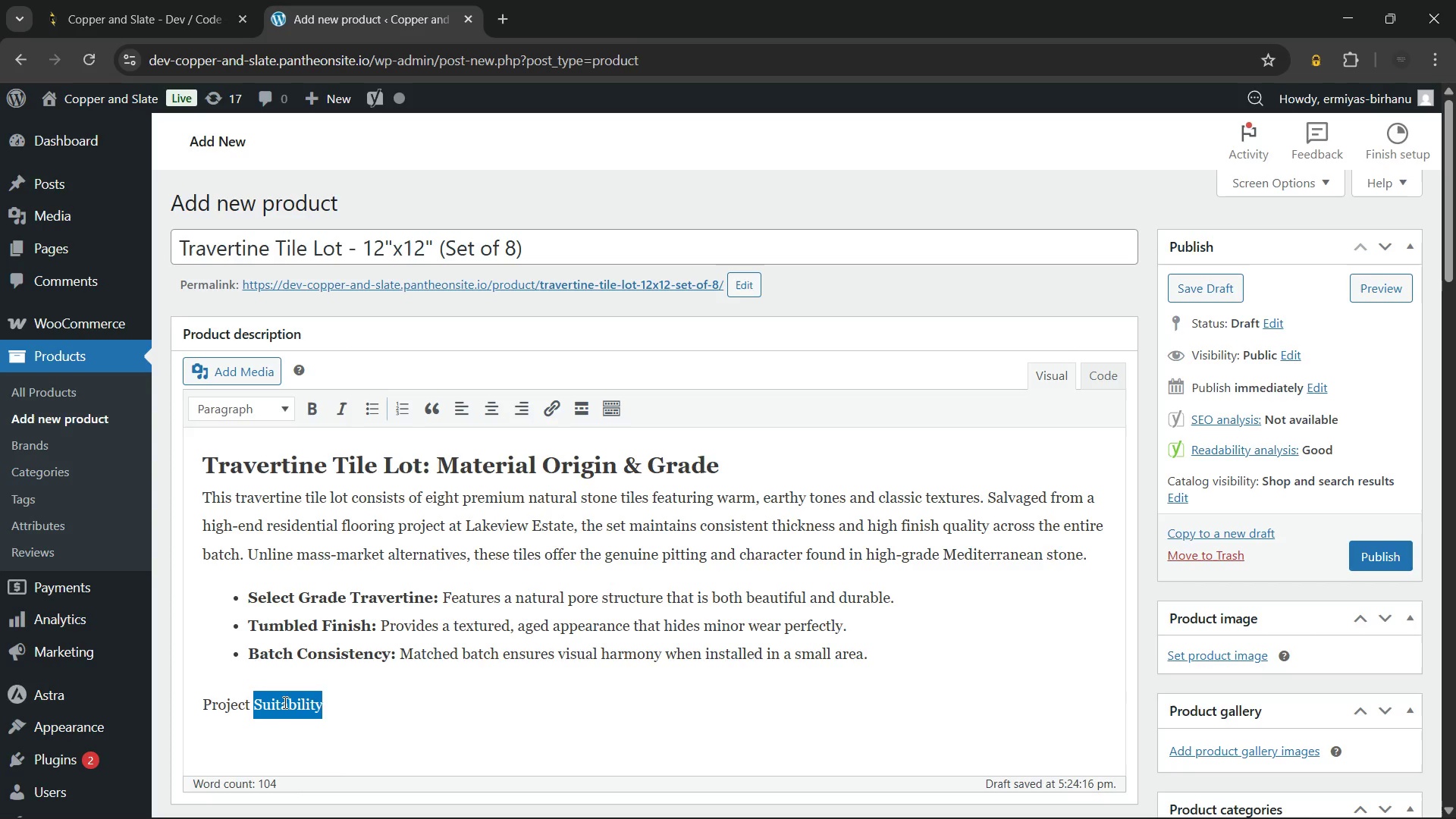 
triple_click([284, 702])
 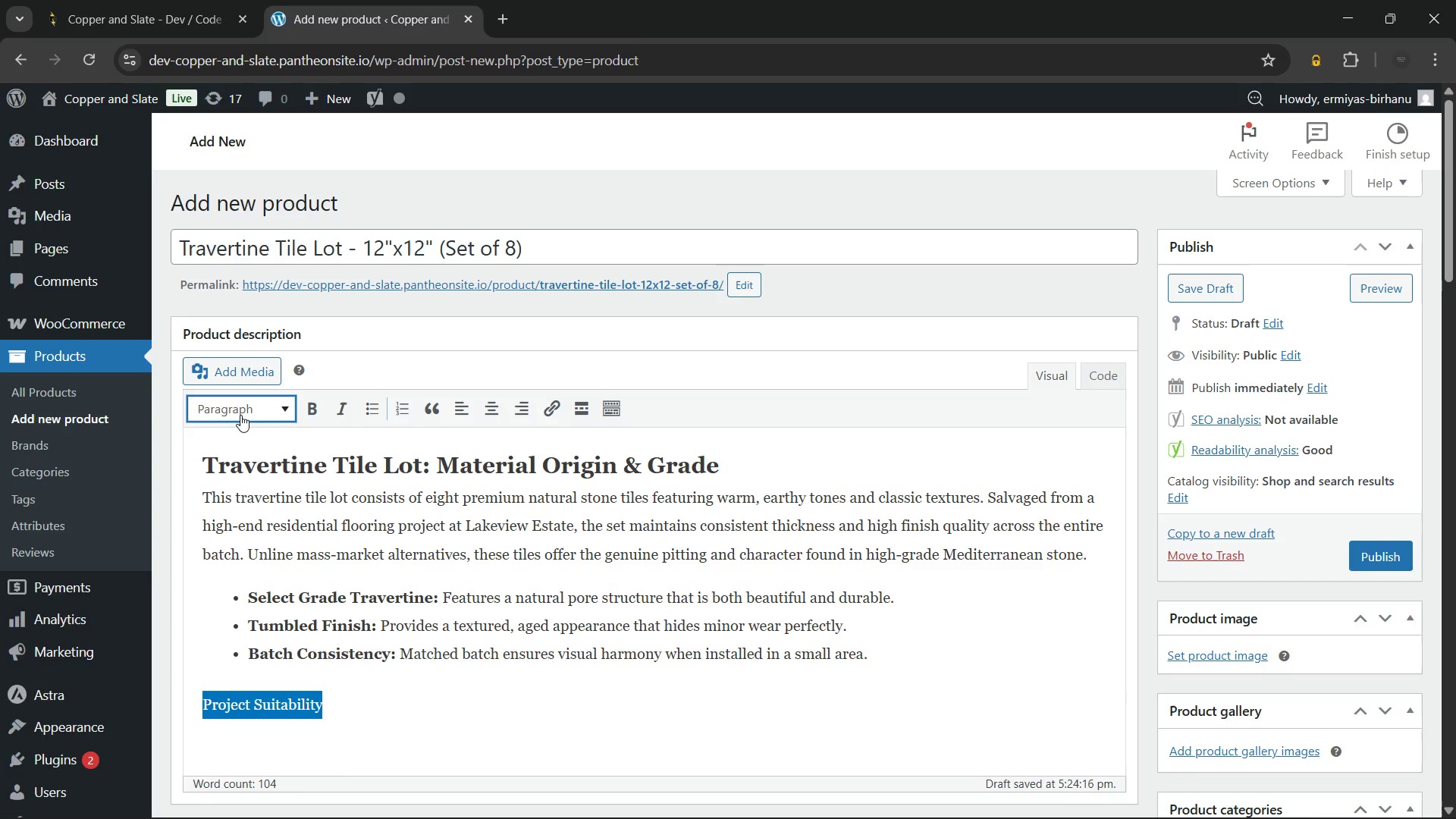 
left_click([240, 415])
 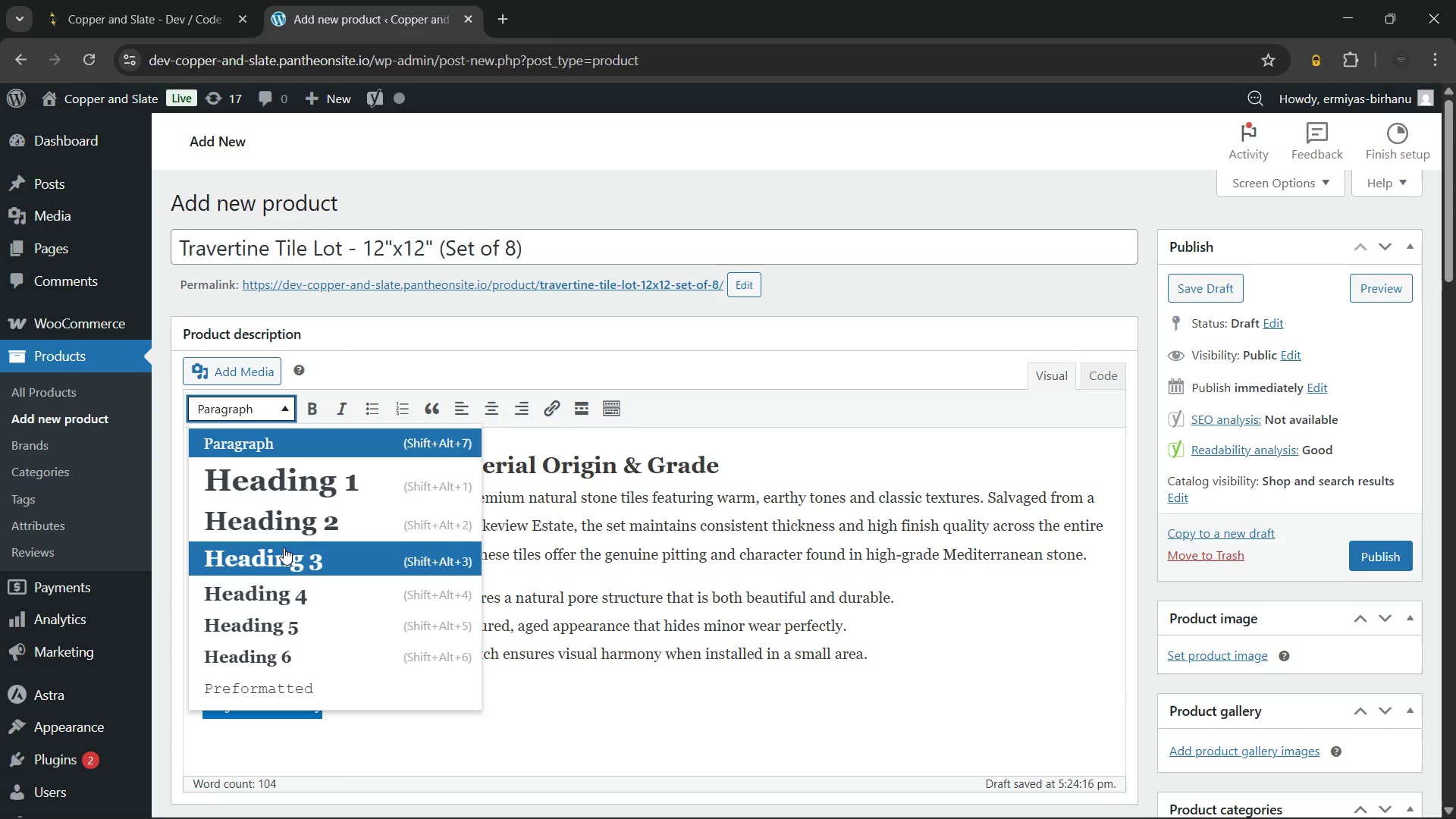 
left_click([284, 548])
 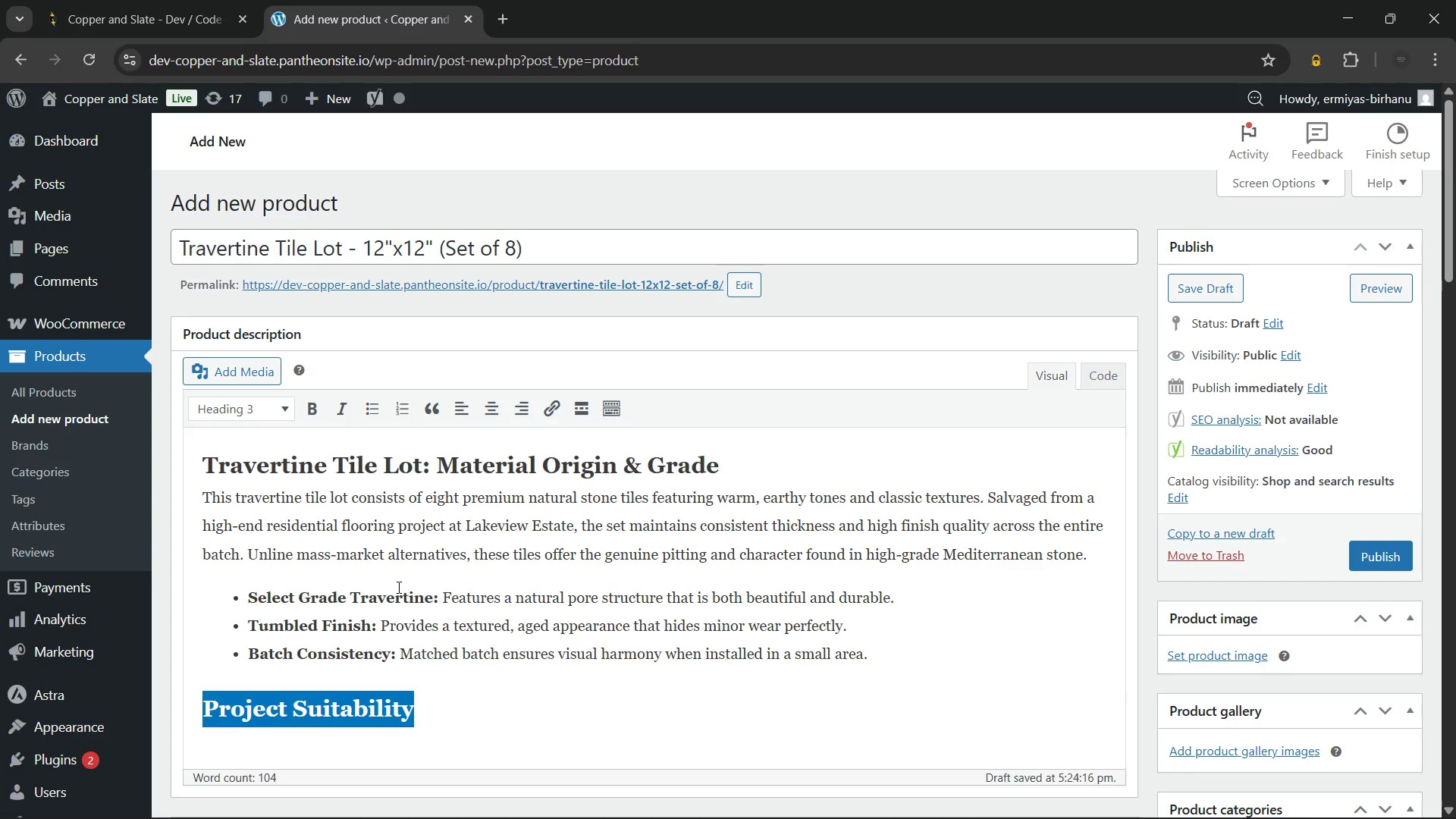 
key(ArrowRight)
 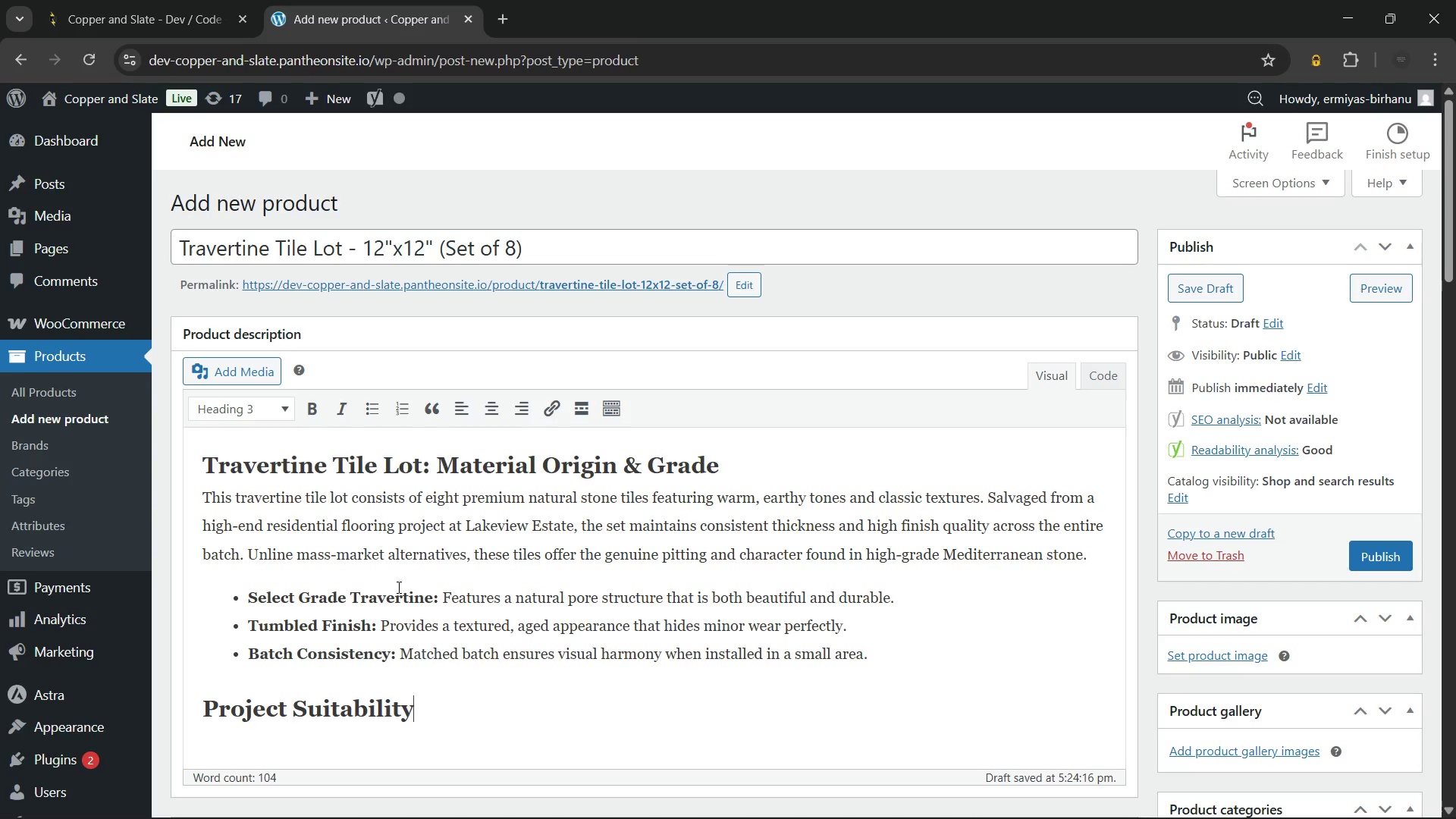 
key(Enter)
 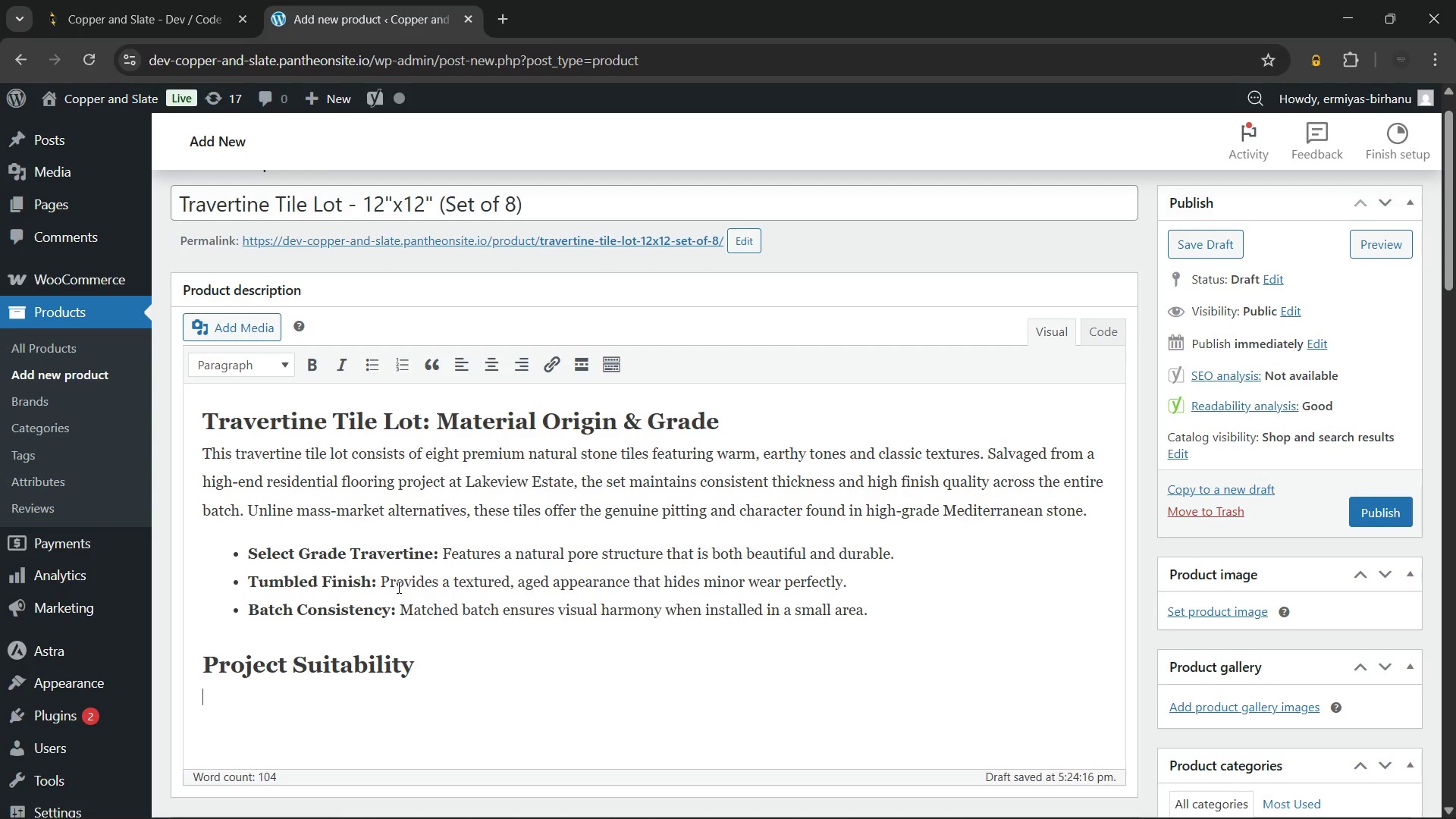 
type(This tile lot is )
 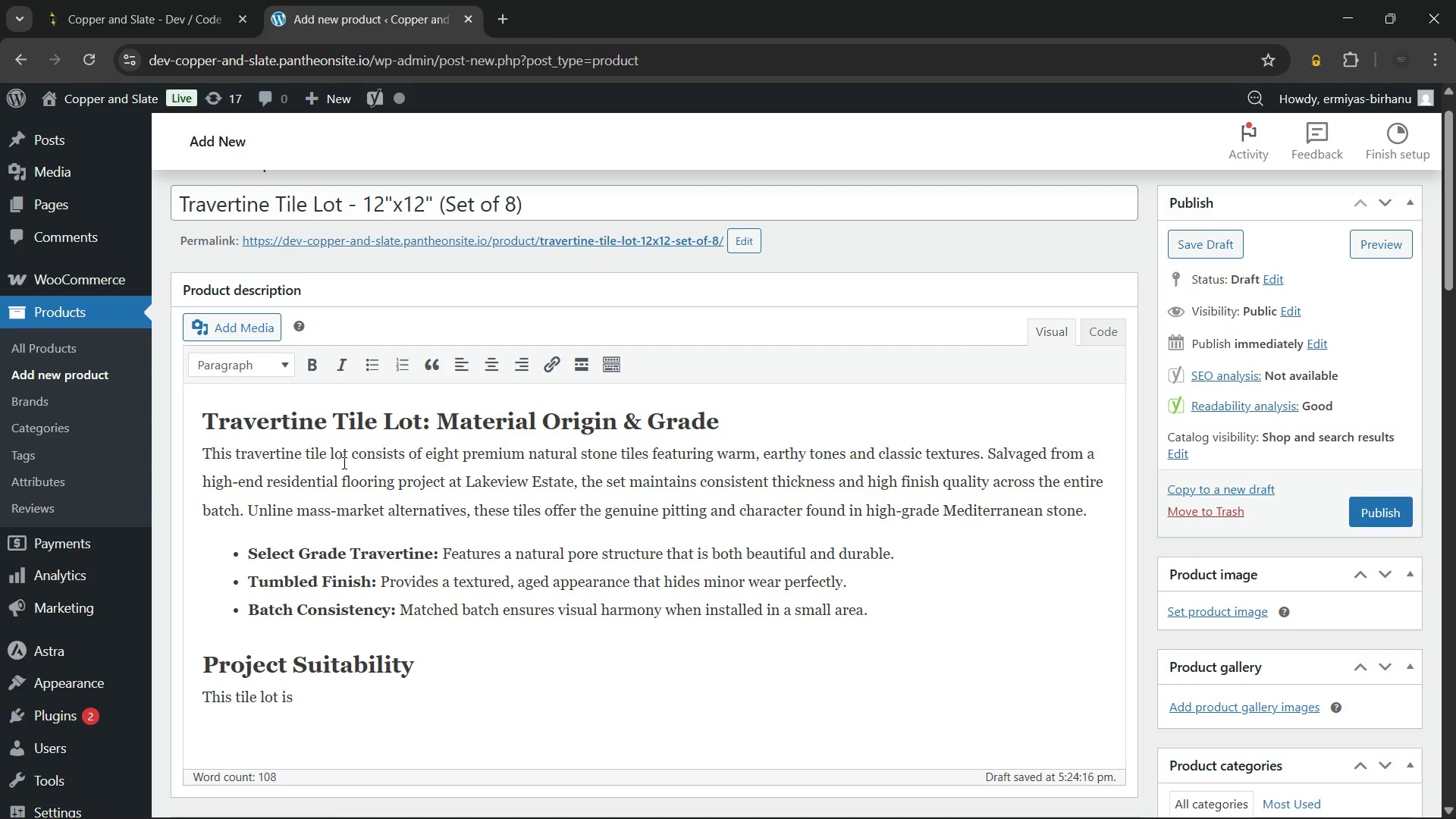 
left_click_drag(start_coordinate=[347, 453], to_coordinate=[234, 457])
 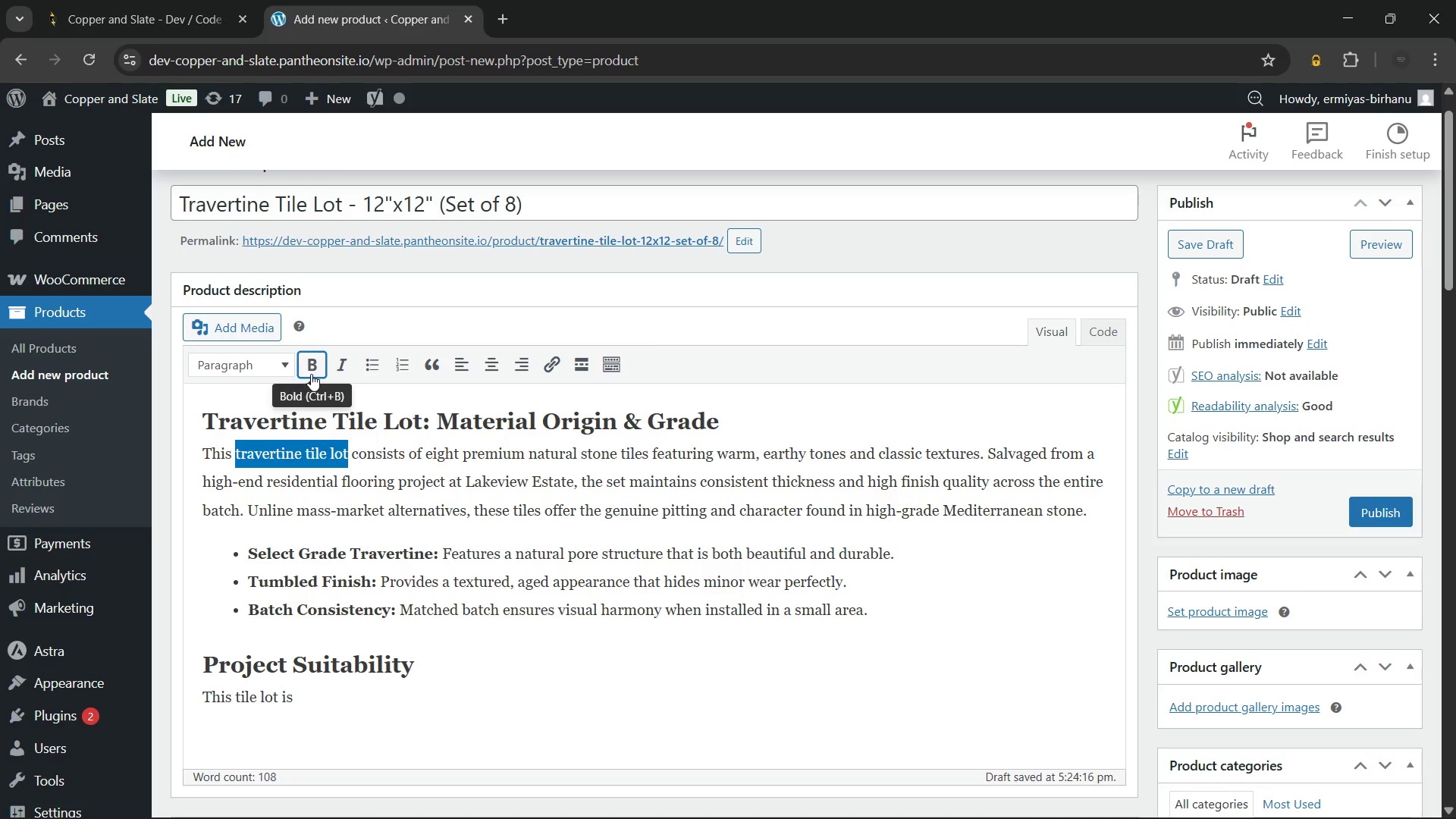 
left_click([311, 373])
 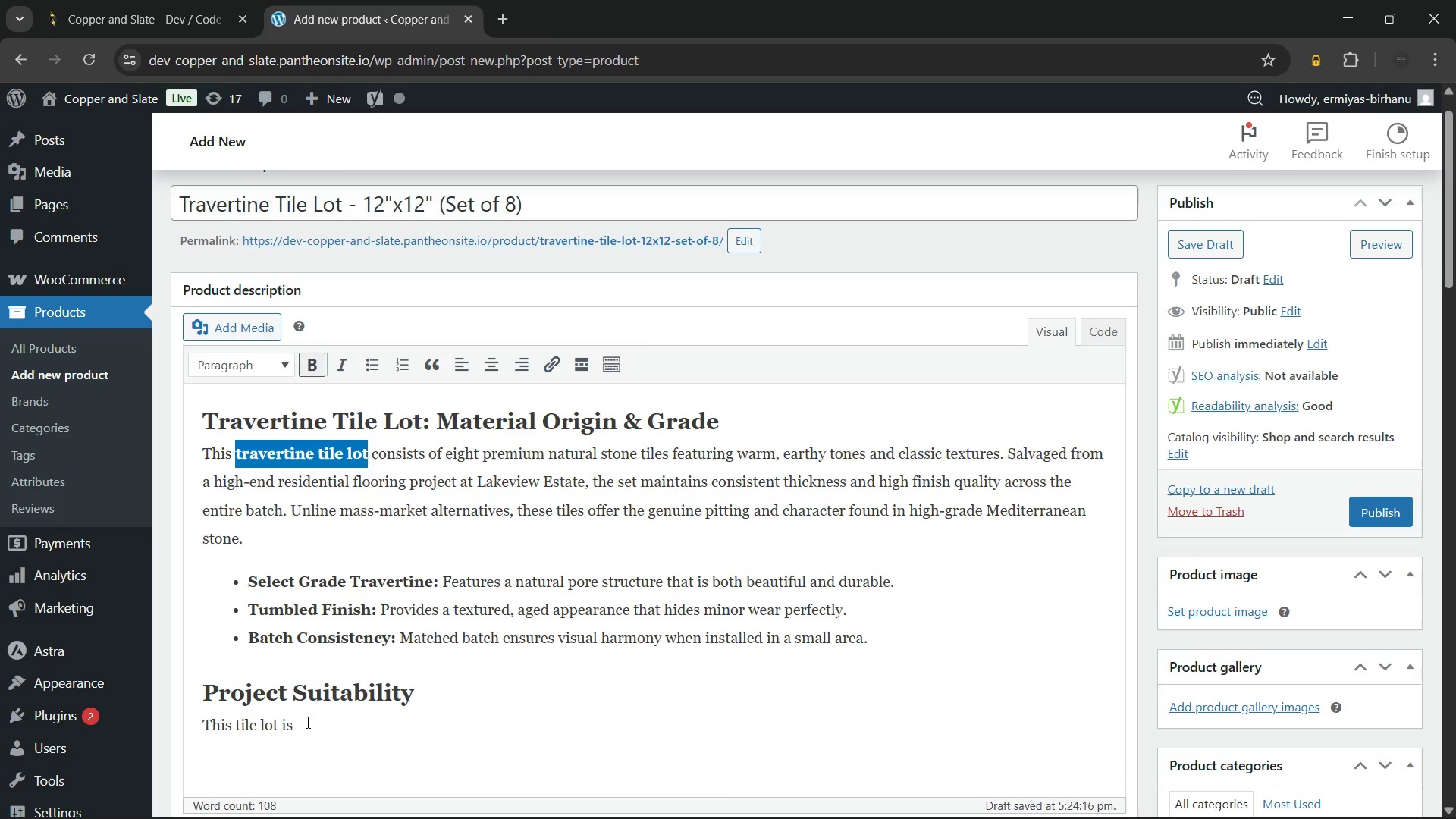 
left_click([312, 731])
 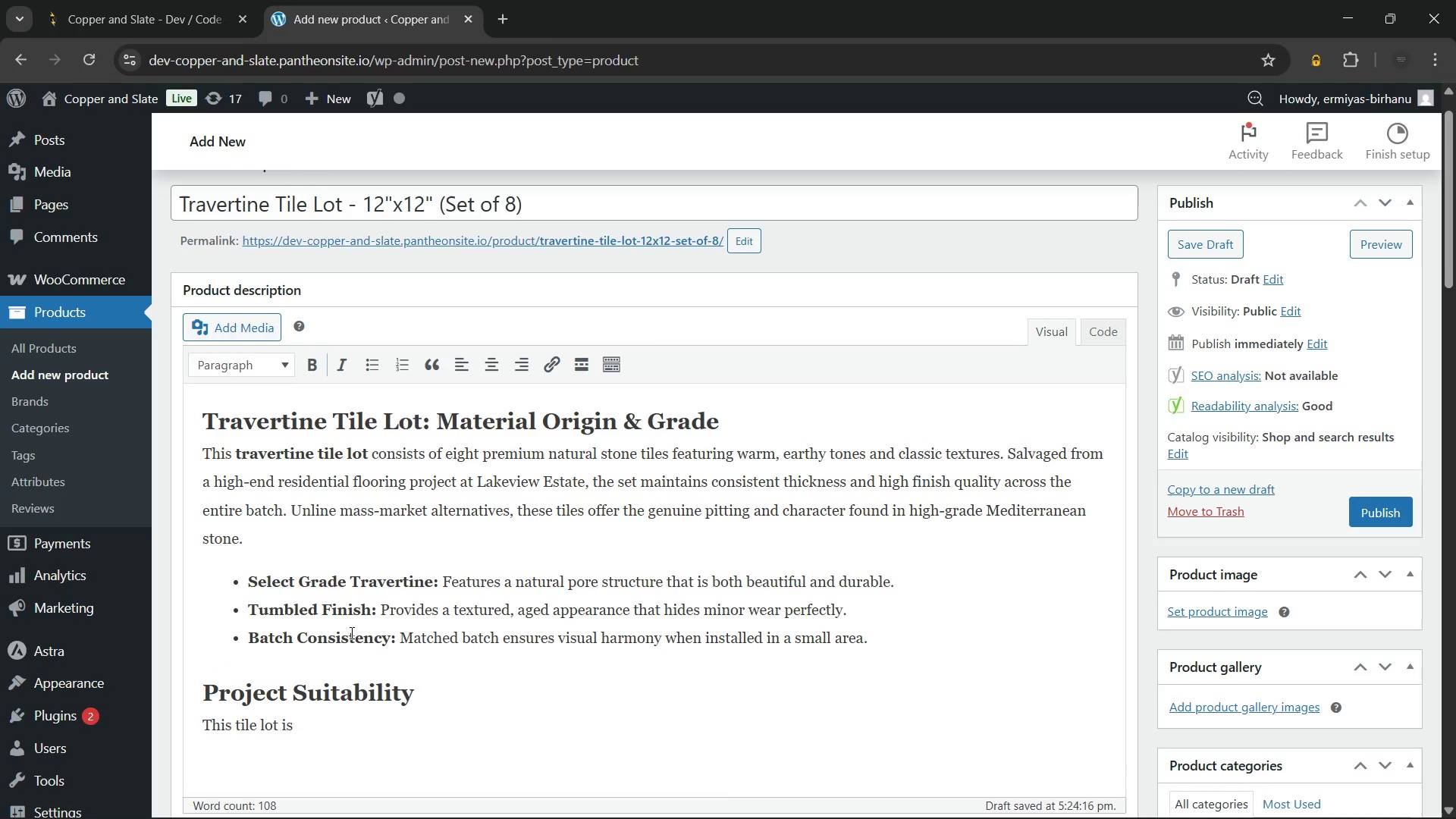 
type(ideal for accent walls, small flooring areas, or specialized outdoor patio repairs. Additionally, )
 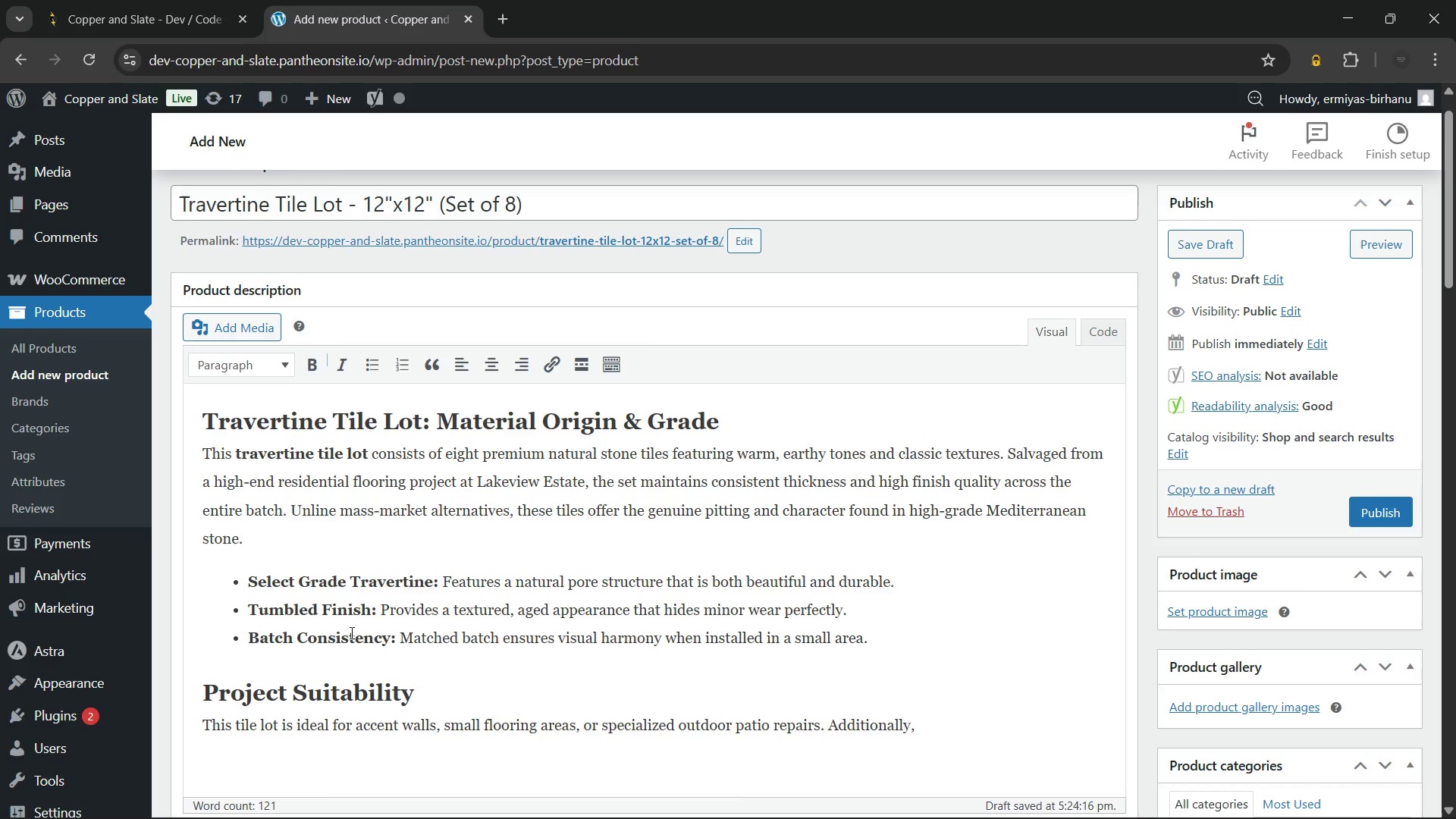 
type(its textured finish provides natual slip resistance, making it suitable for wet areas or garden pathways. Furthermore, the 12-inch format is easy to lay for DIY i)
key(Backspace)
type(renovators seeking a professional result.)
 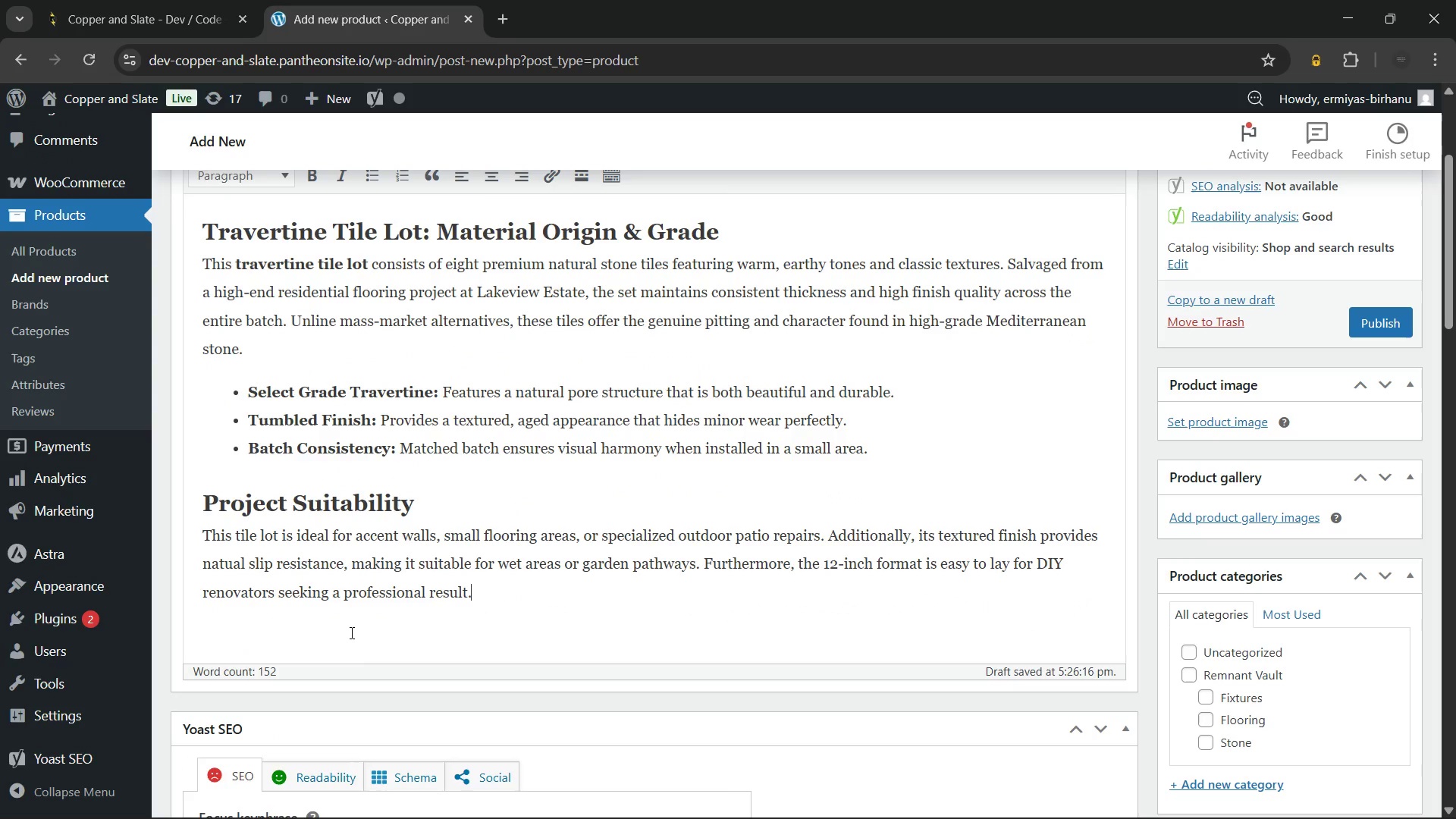 
wait(12.33)
 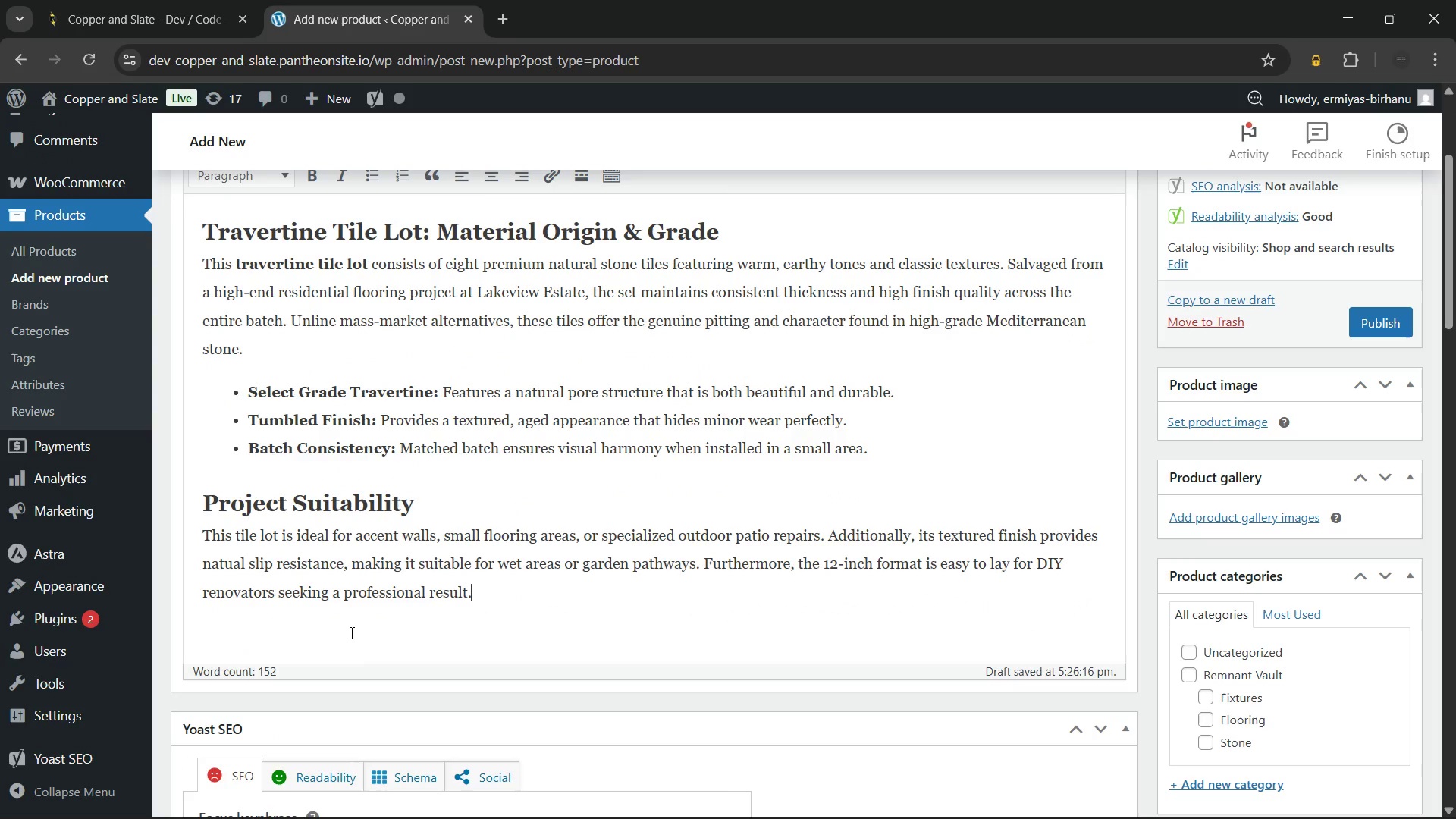 
type( Consequently, you can achieve a designer look for a fraction of the cost of a full order.)
 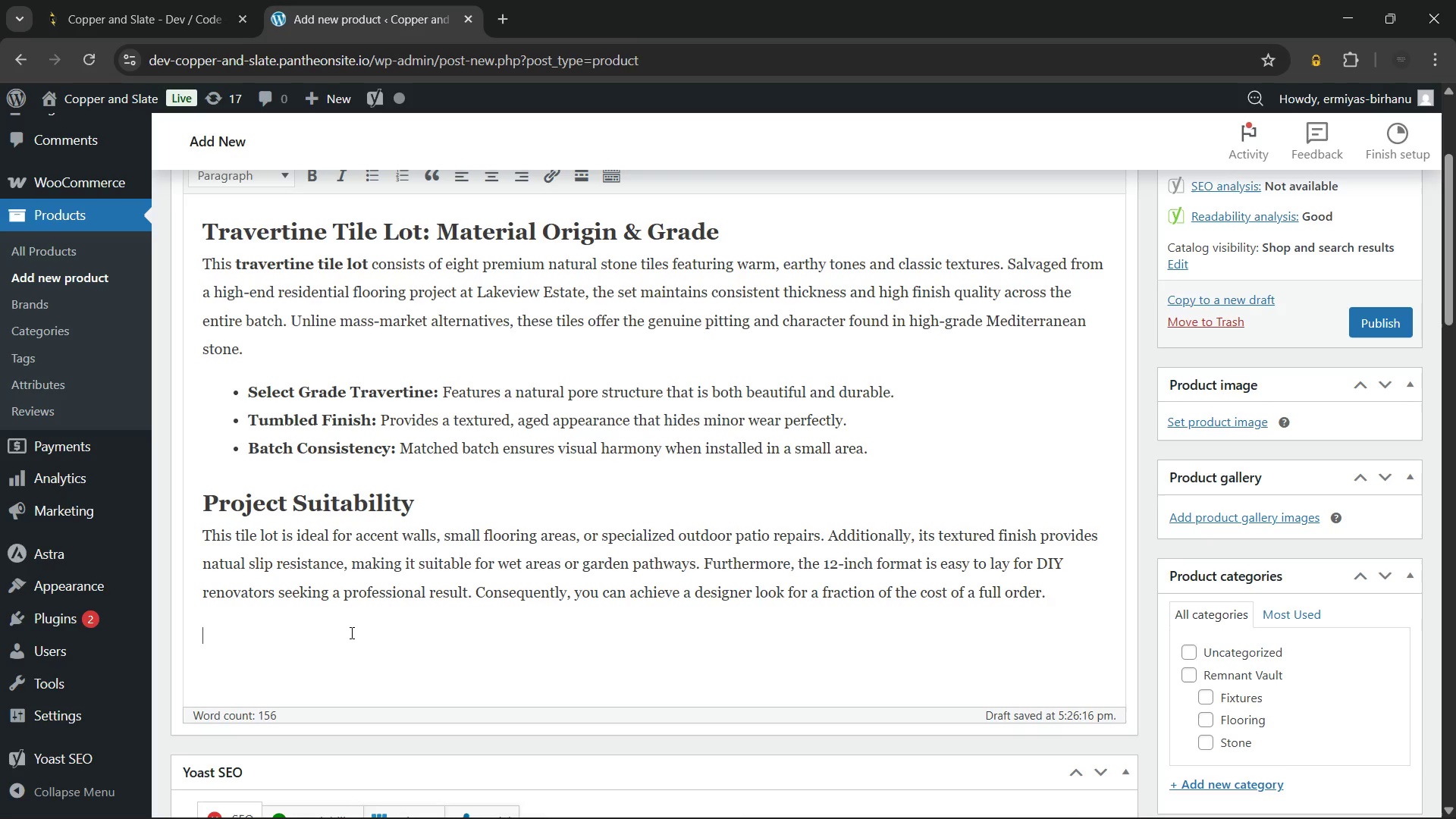 
 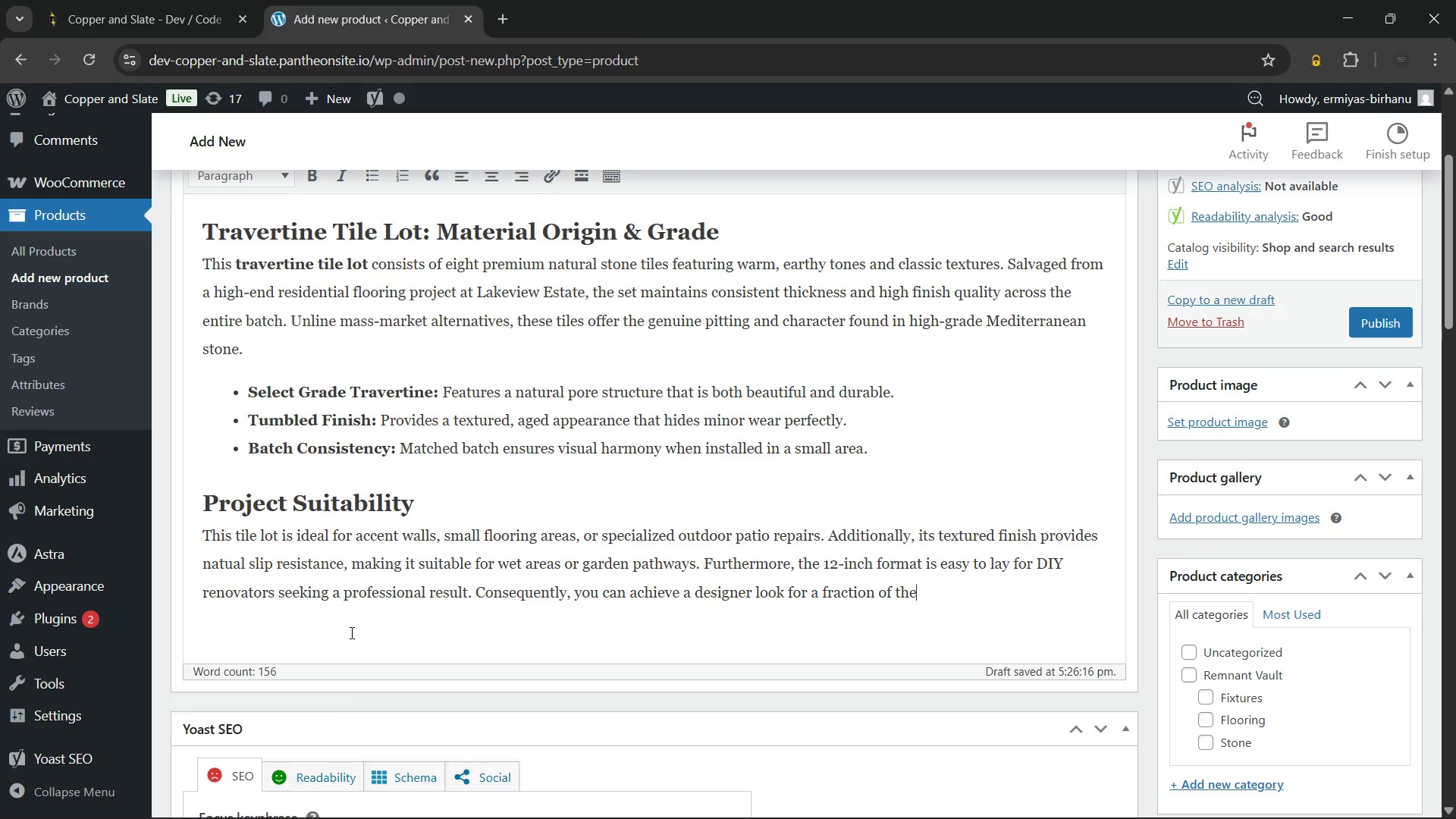 
key(Enter)
 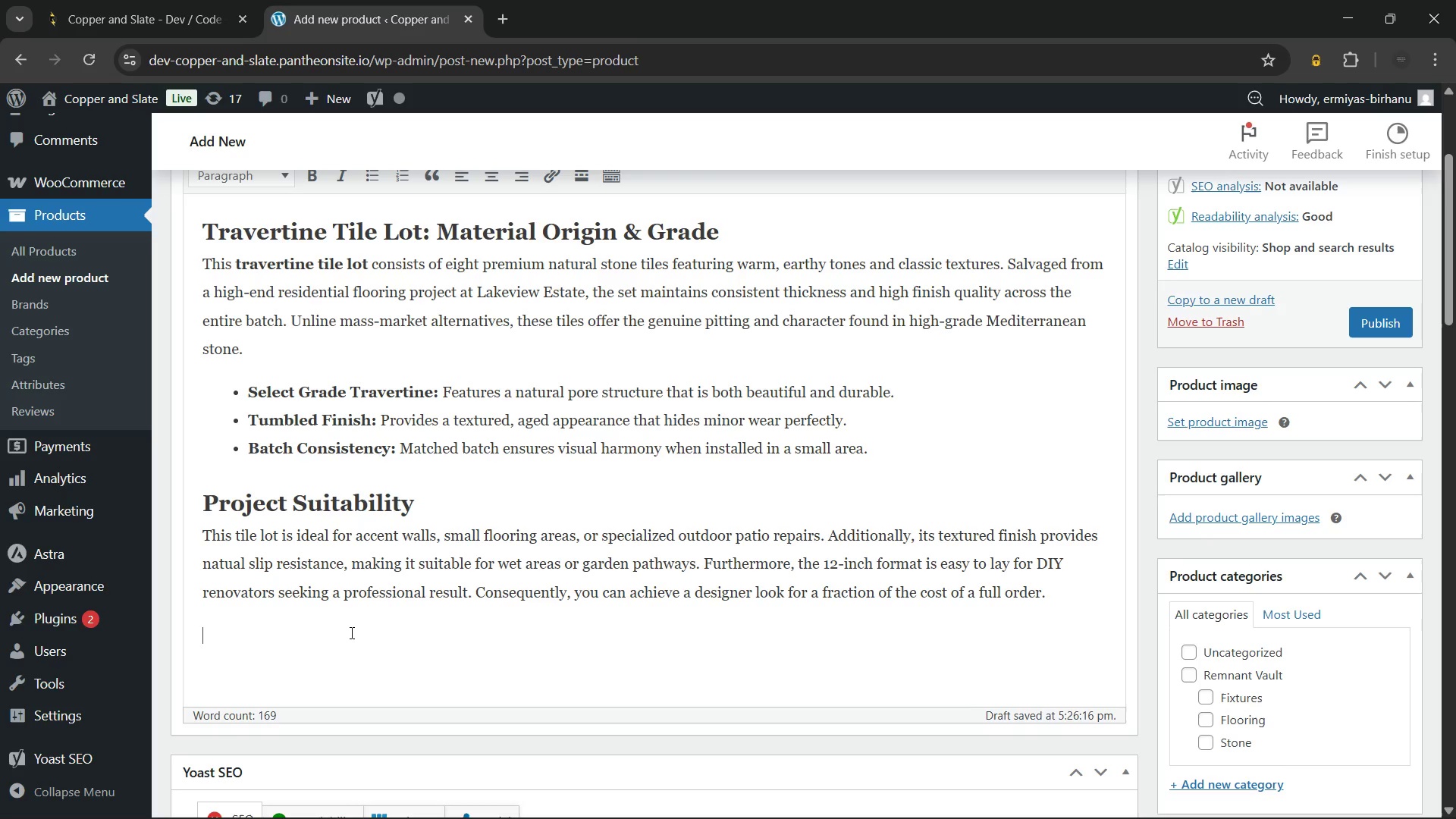 
scroll: coordinate [350, 632], scroll_direction: up, amount: 2.0
 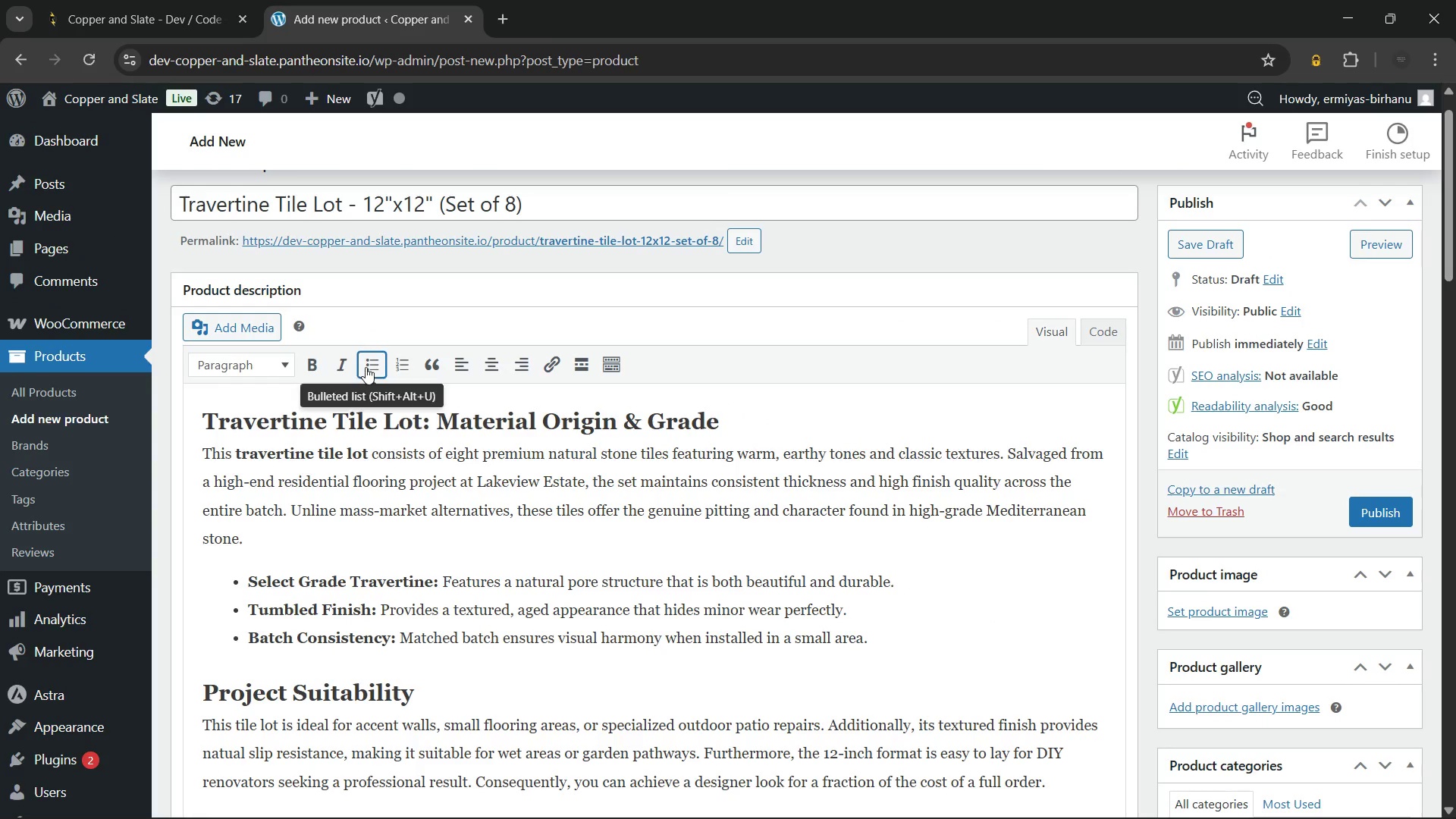 
left_click([366, 366])
 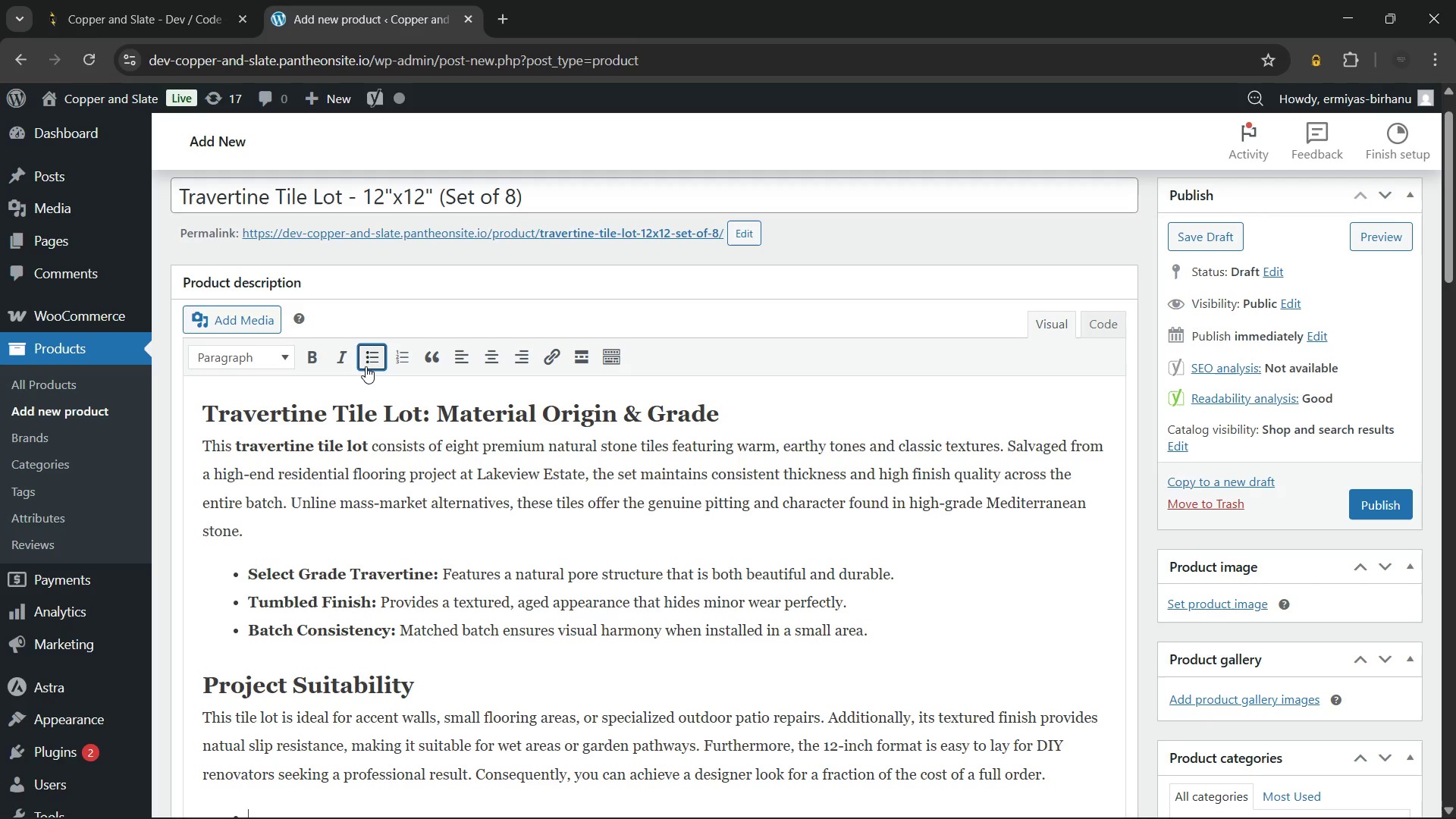 
wait(16.06)
 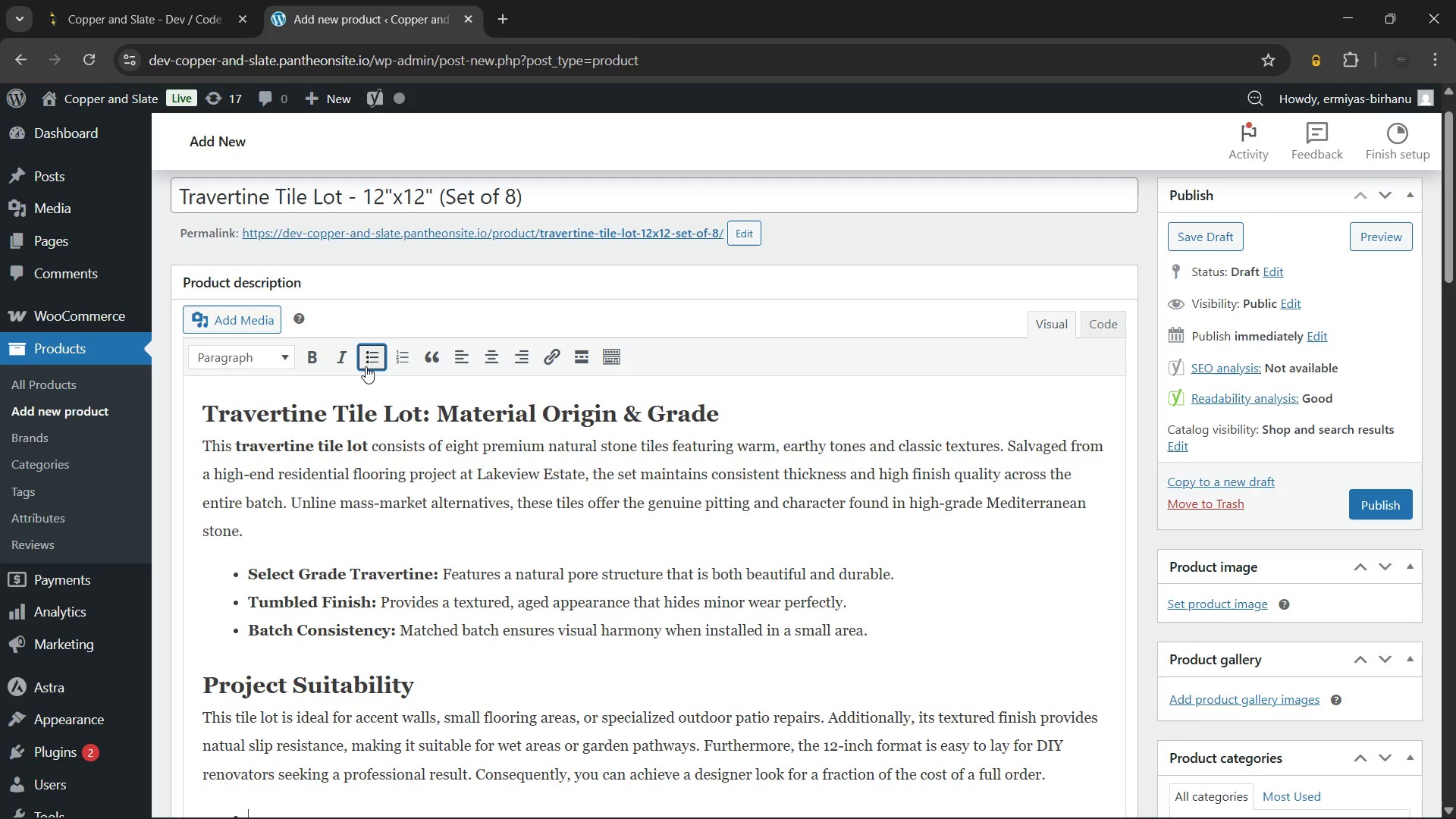 
type(Decorative Versatility: Perfect for backsplashes, patio accents, or fireplace feature zones.)
 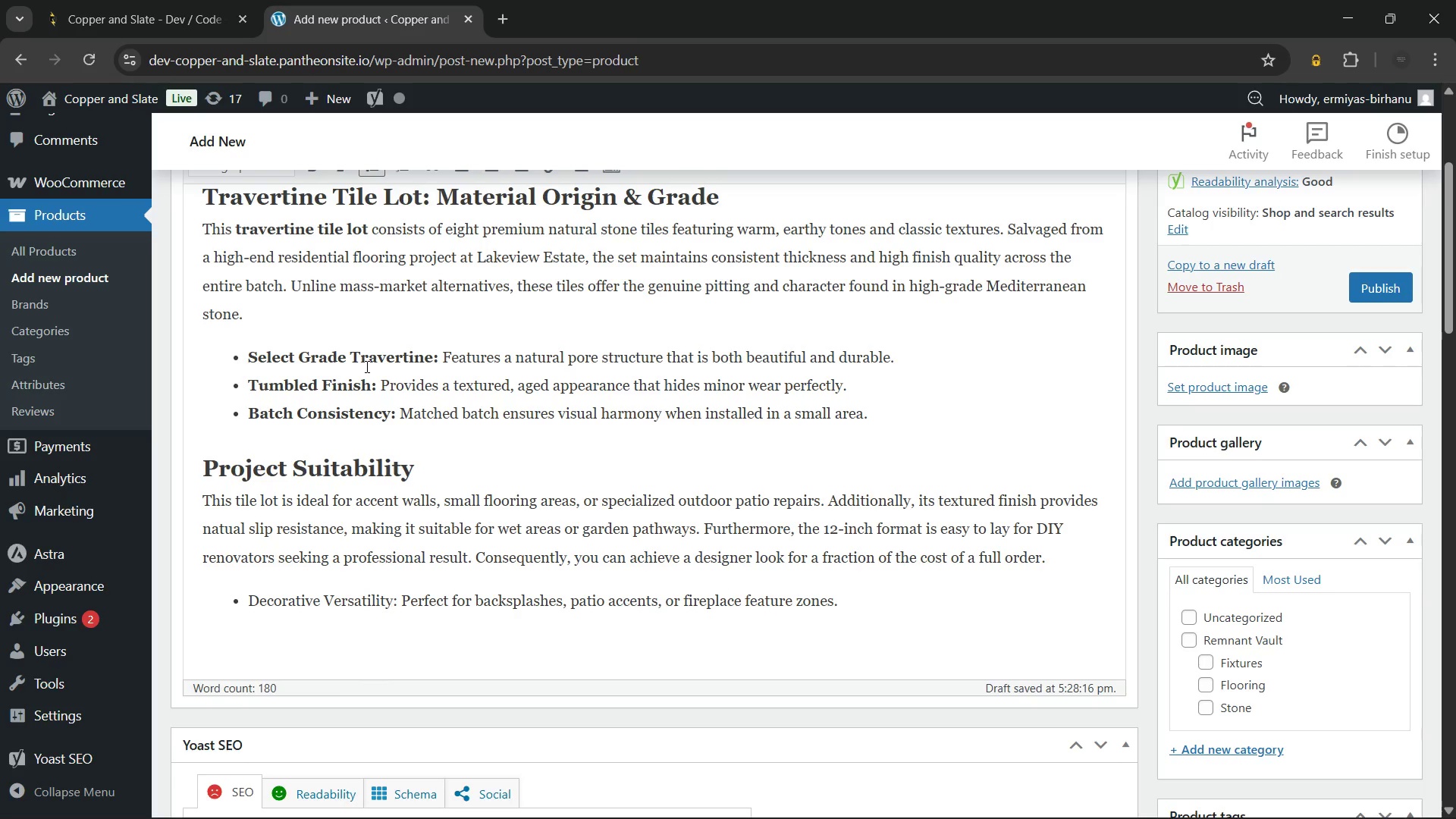 
wait(36.69)
 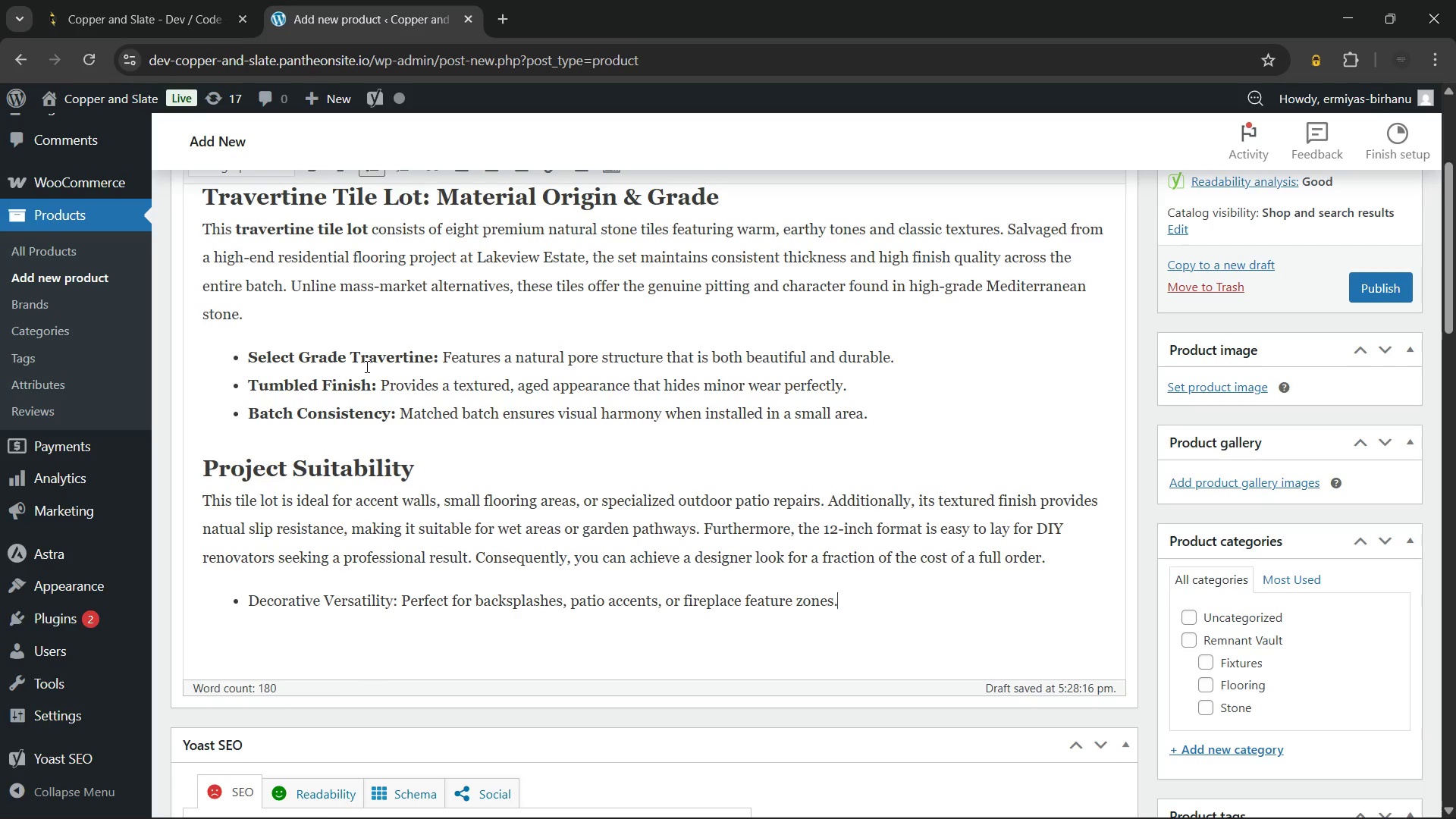 
key(Enter)
 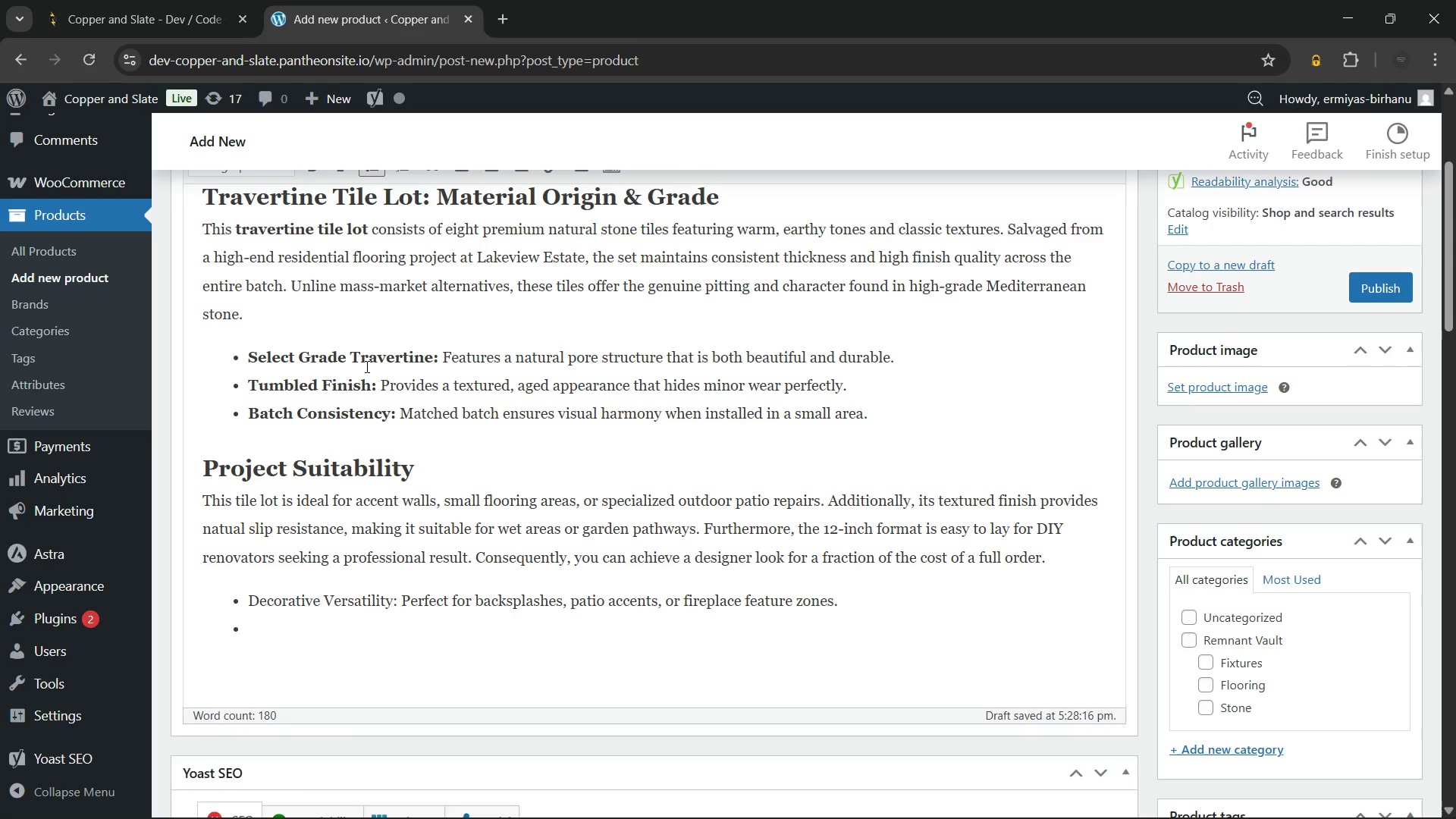 
type(Natural Warmth: Adds organic texture and warmth to modern, minimalist designs.)
 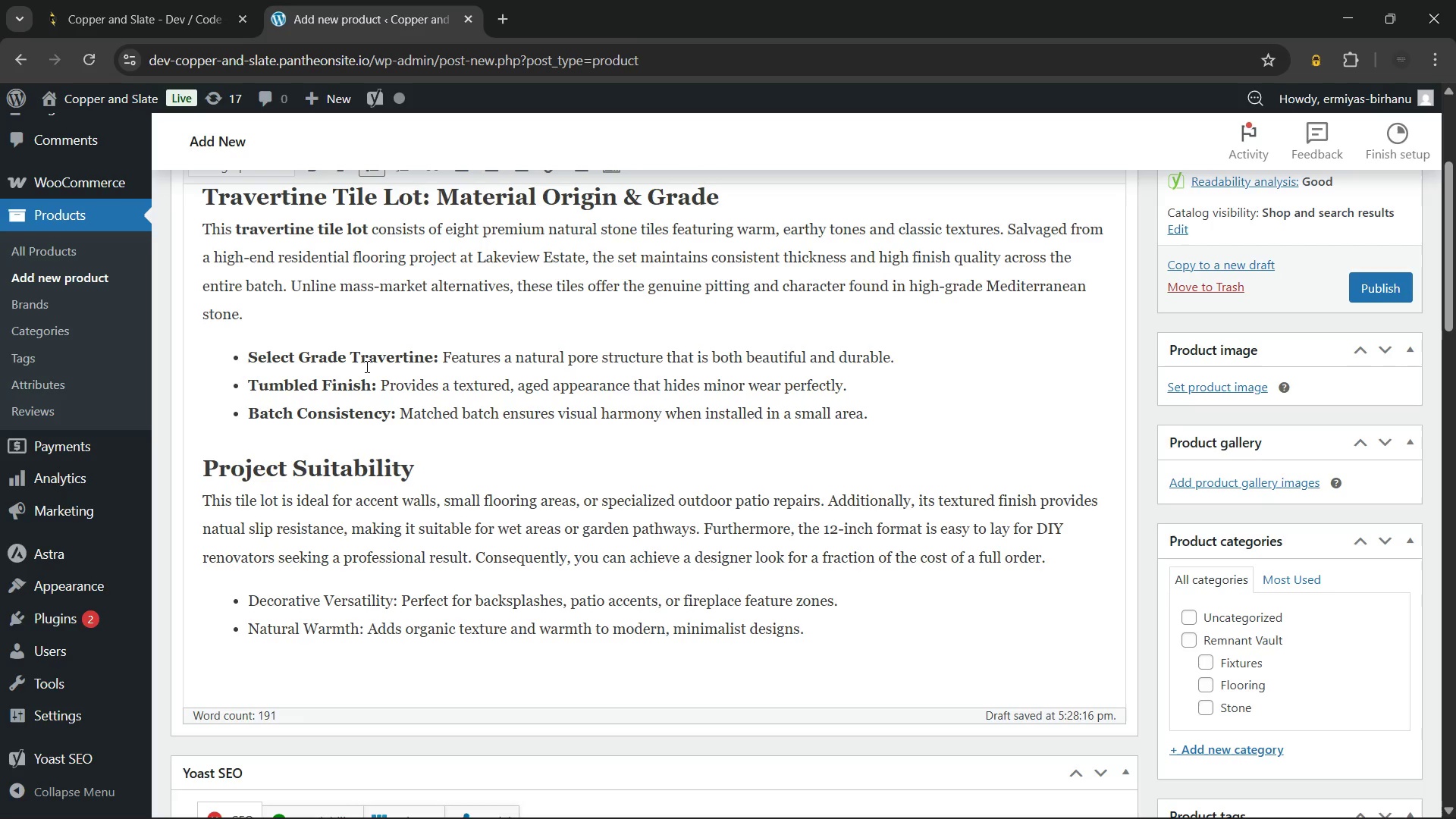 
wait(5.67)
 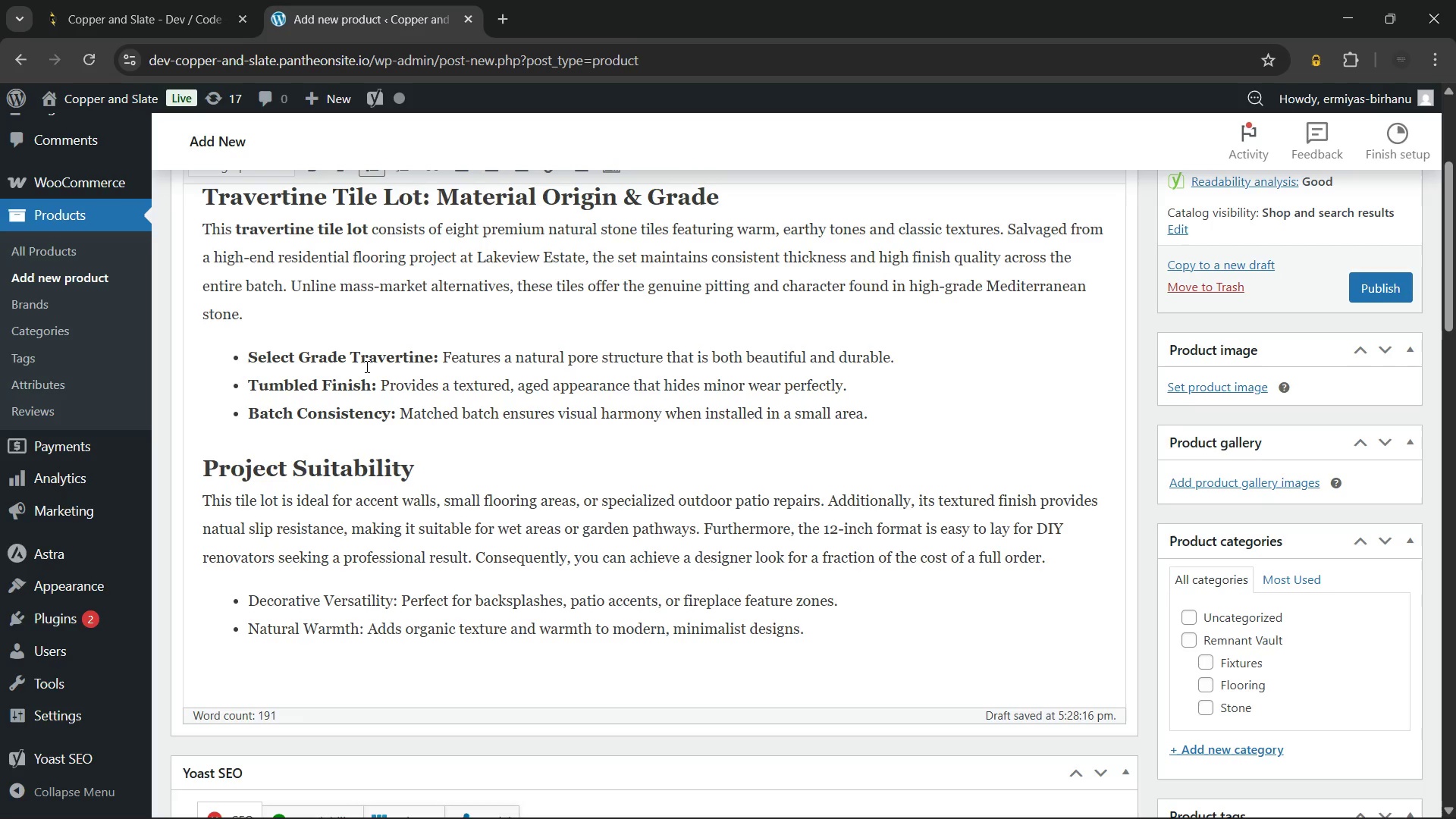 
key(Enter)
 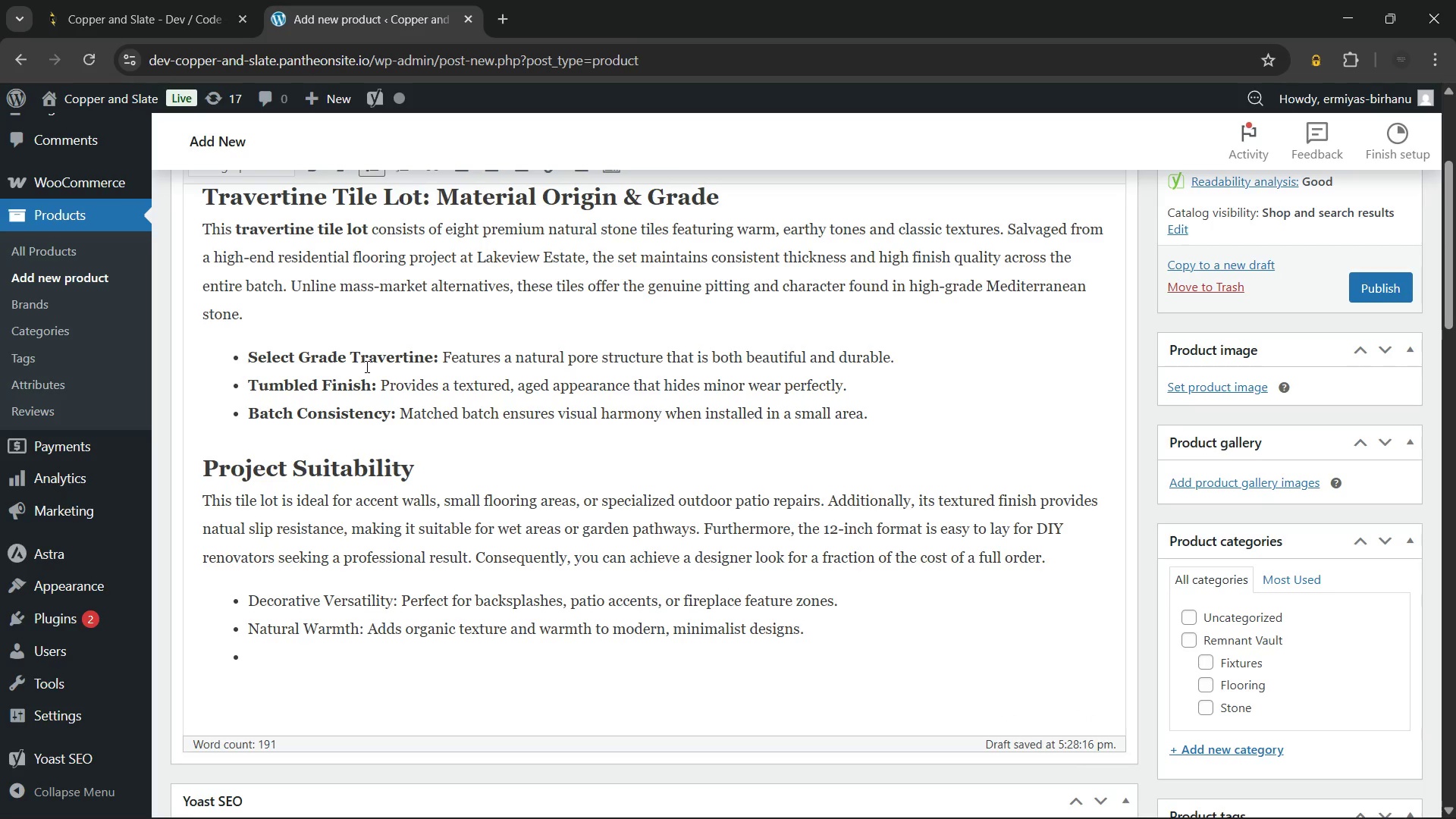 
type(All-Weather Performance: Suitable for both indoor and outdoor applications with proper setting.)
 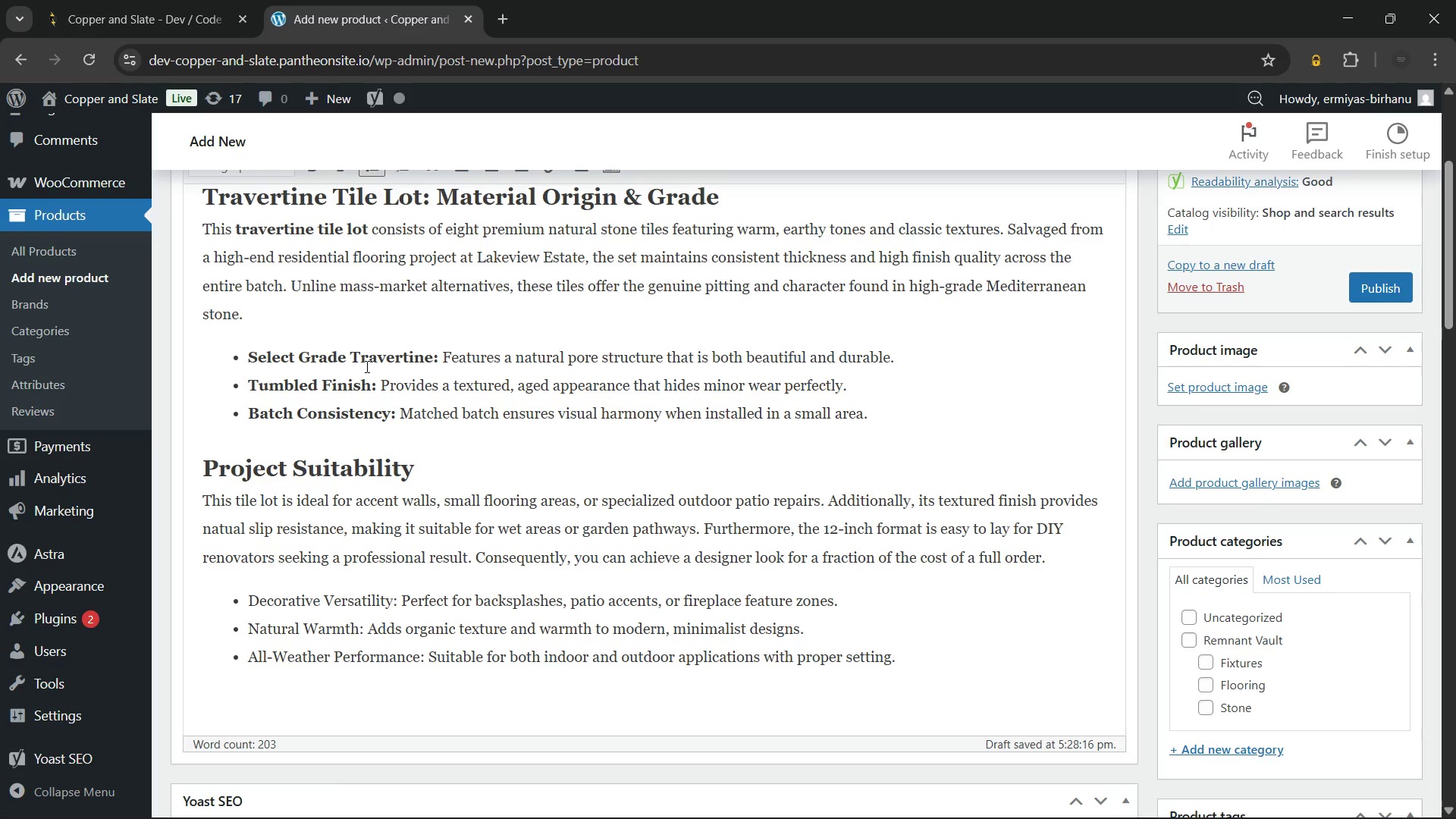 
wait(18.7)
 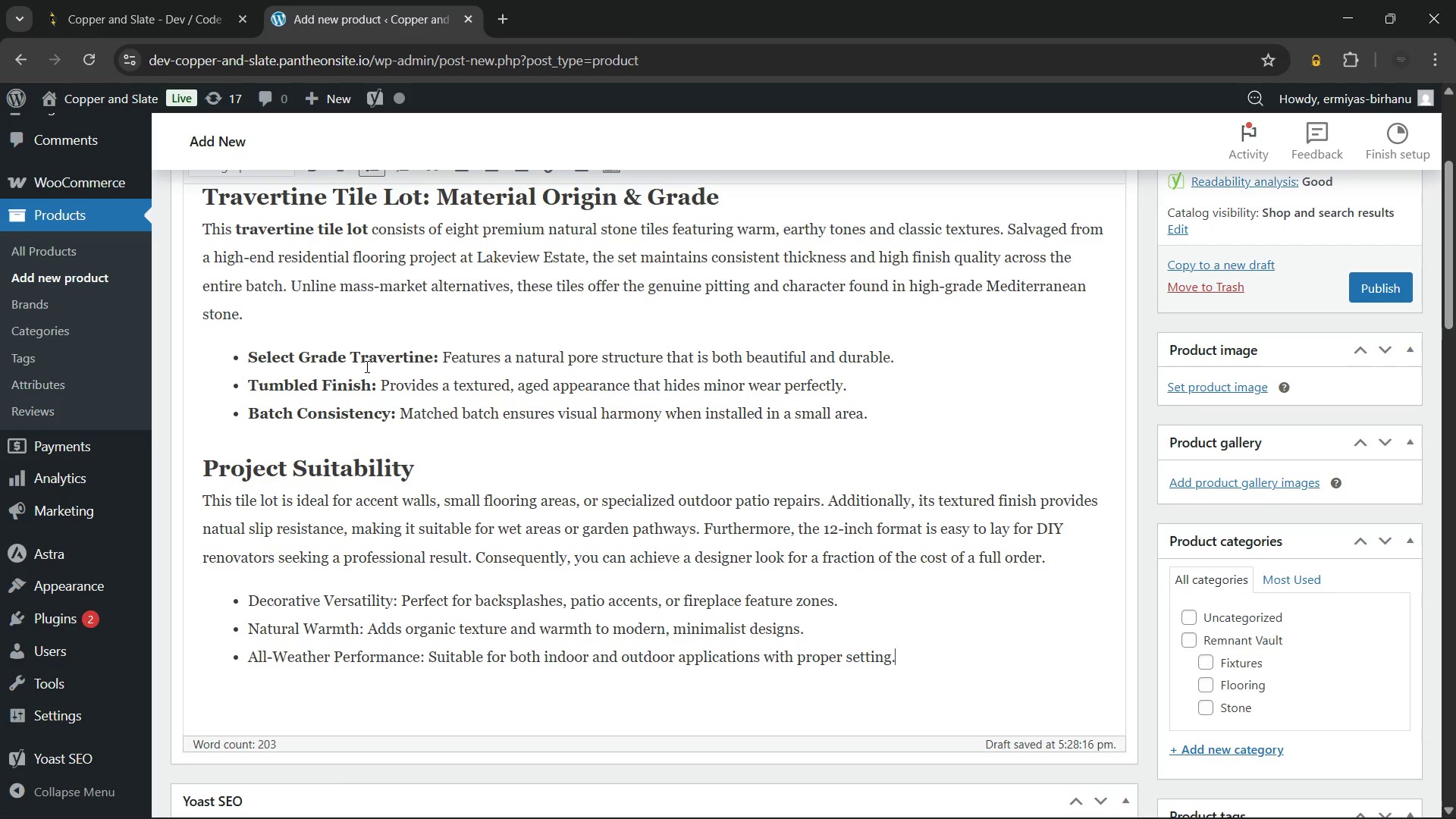 
left_click_drag(start_coordinate=[428, 656], to_coordinate=[244, 664])
 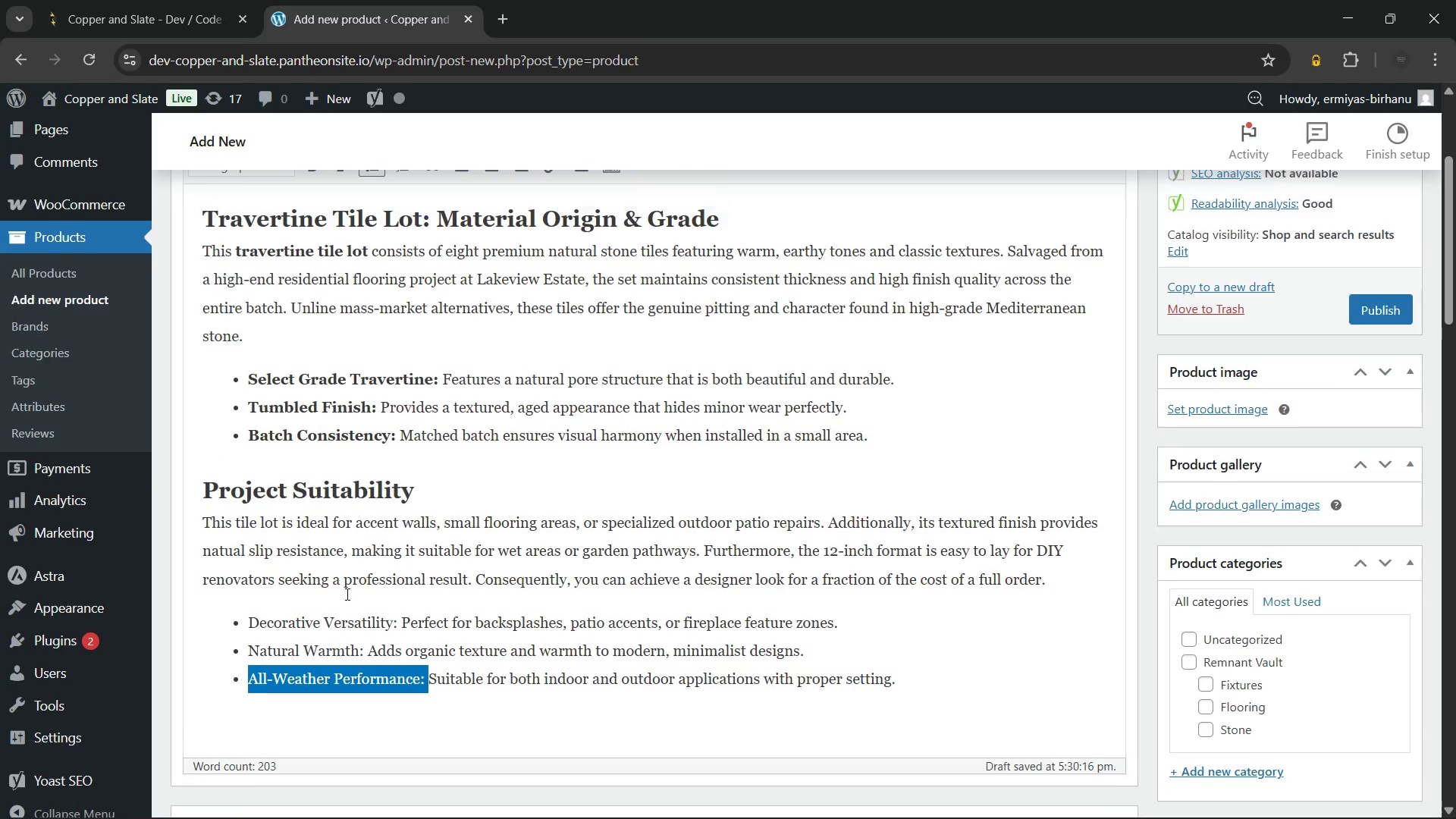 
scroll: coordinate [346, 594], scroll_direction: up, amount: 2.0
 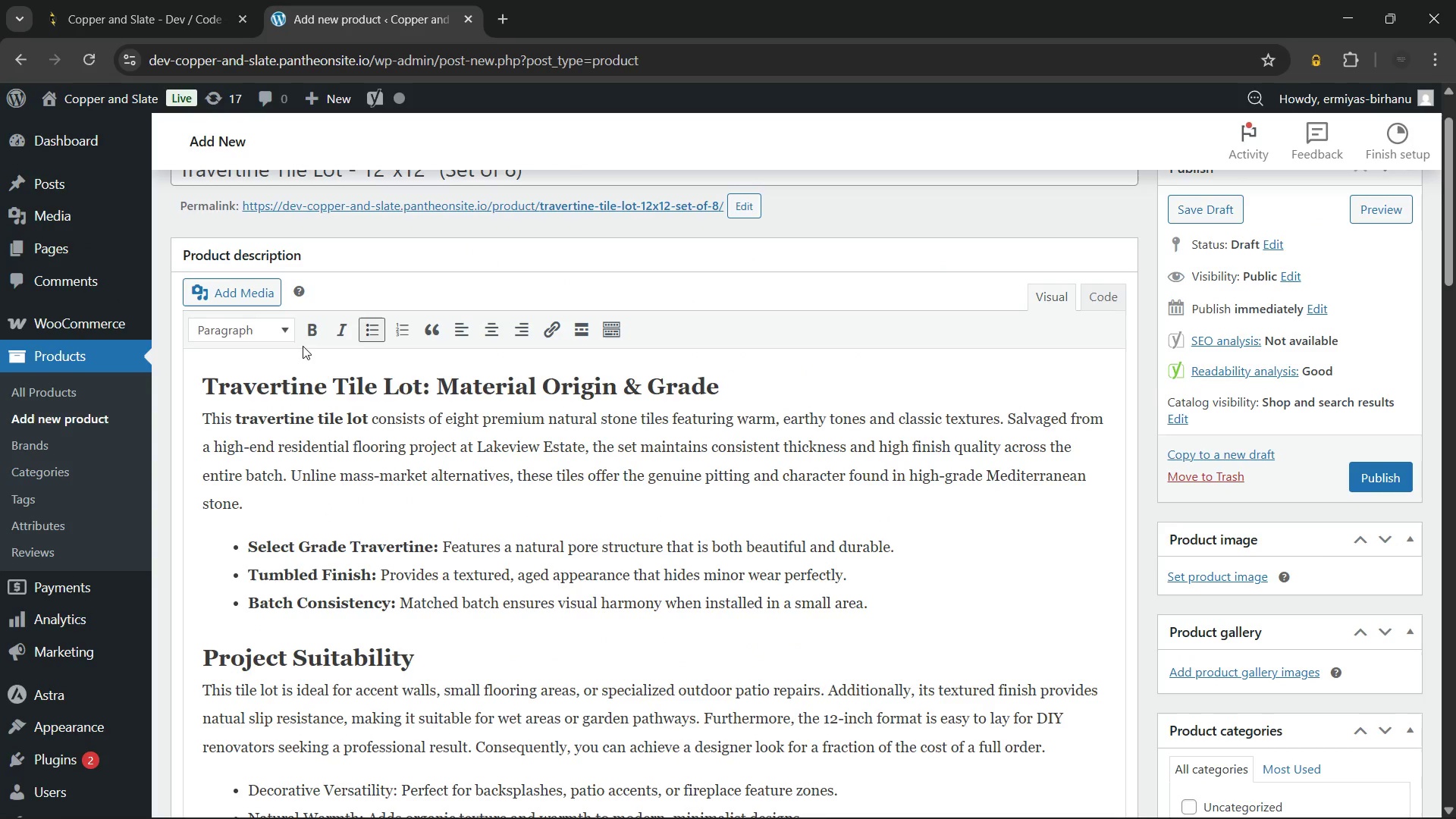 
left_click([312, 332])
 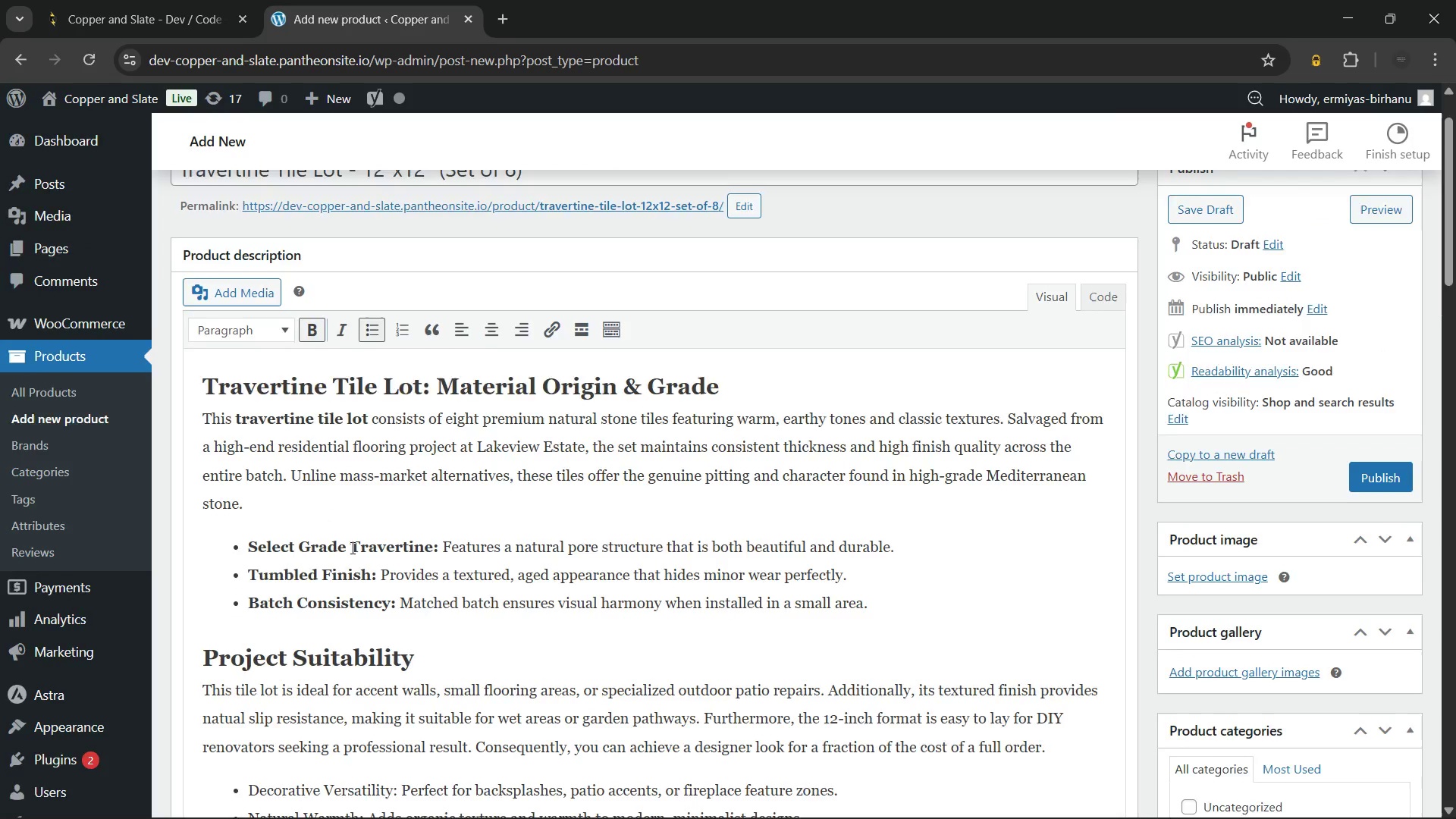 
scroll: coordinate [351, 548], scroll_direction: down, amount: 2.0
 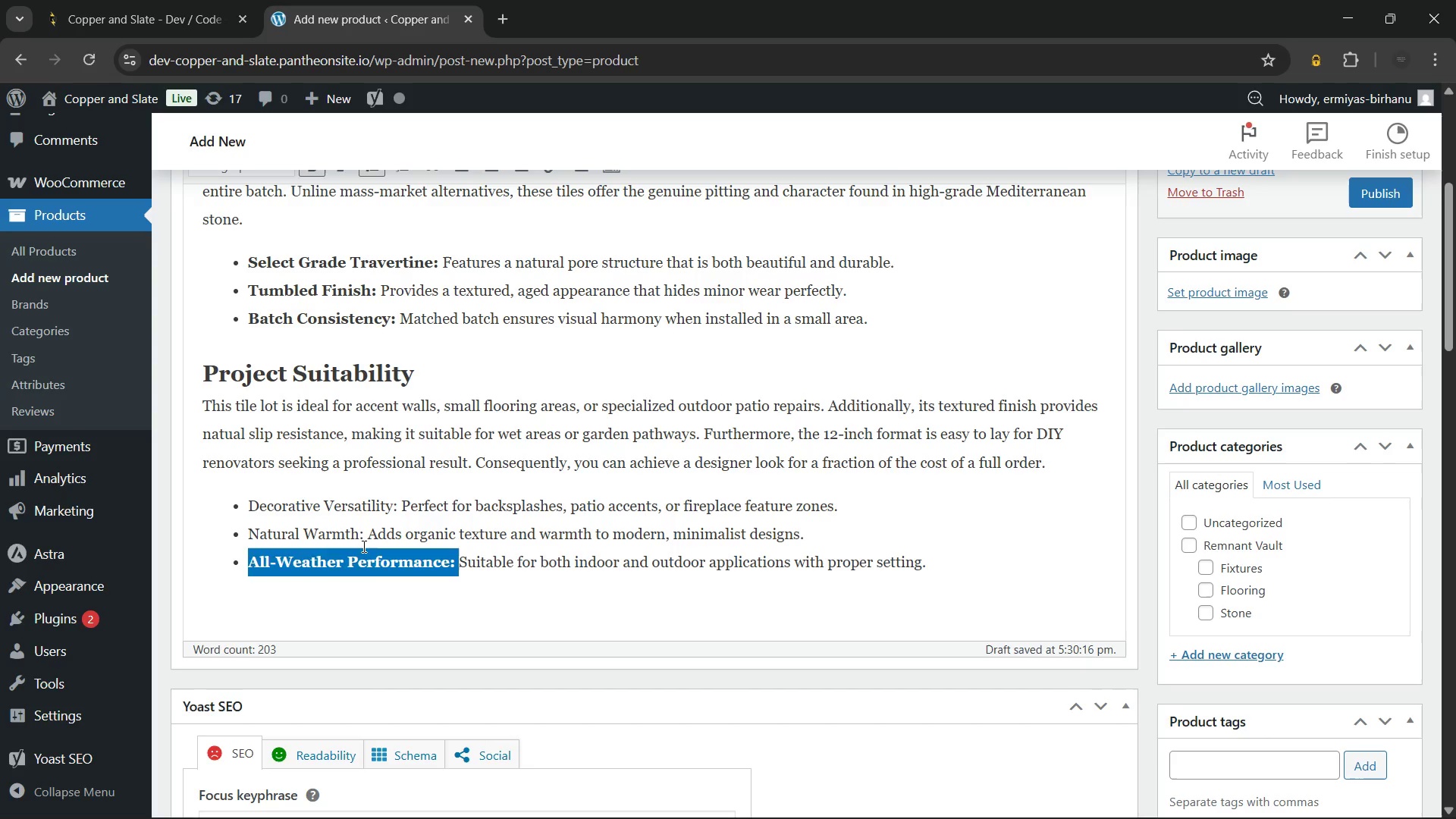 
left_click([362, 544])
 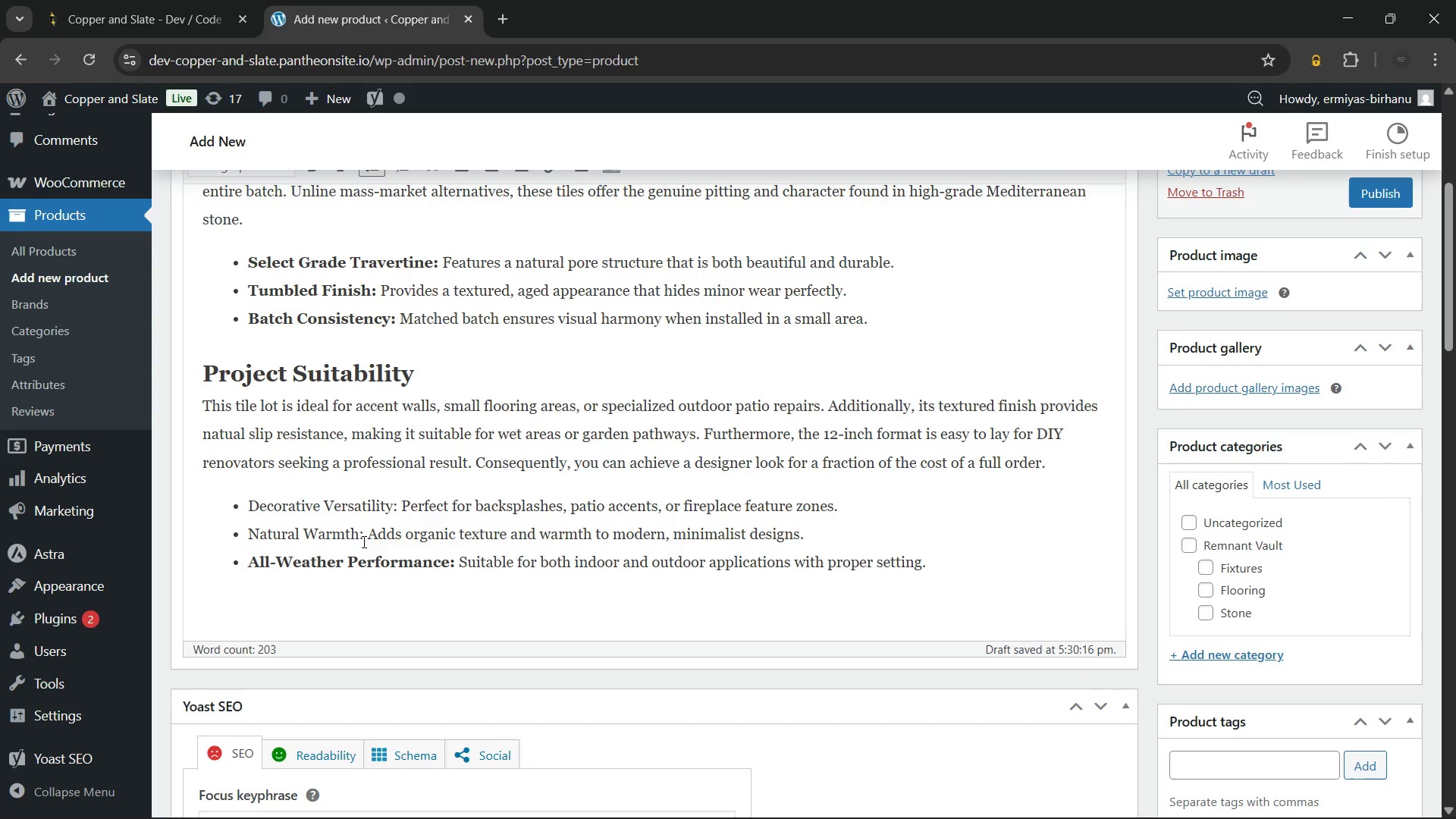 
left_click_drag(start_coordinate=[362, 541], to_coordinate=[253, 535])
 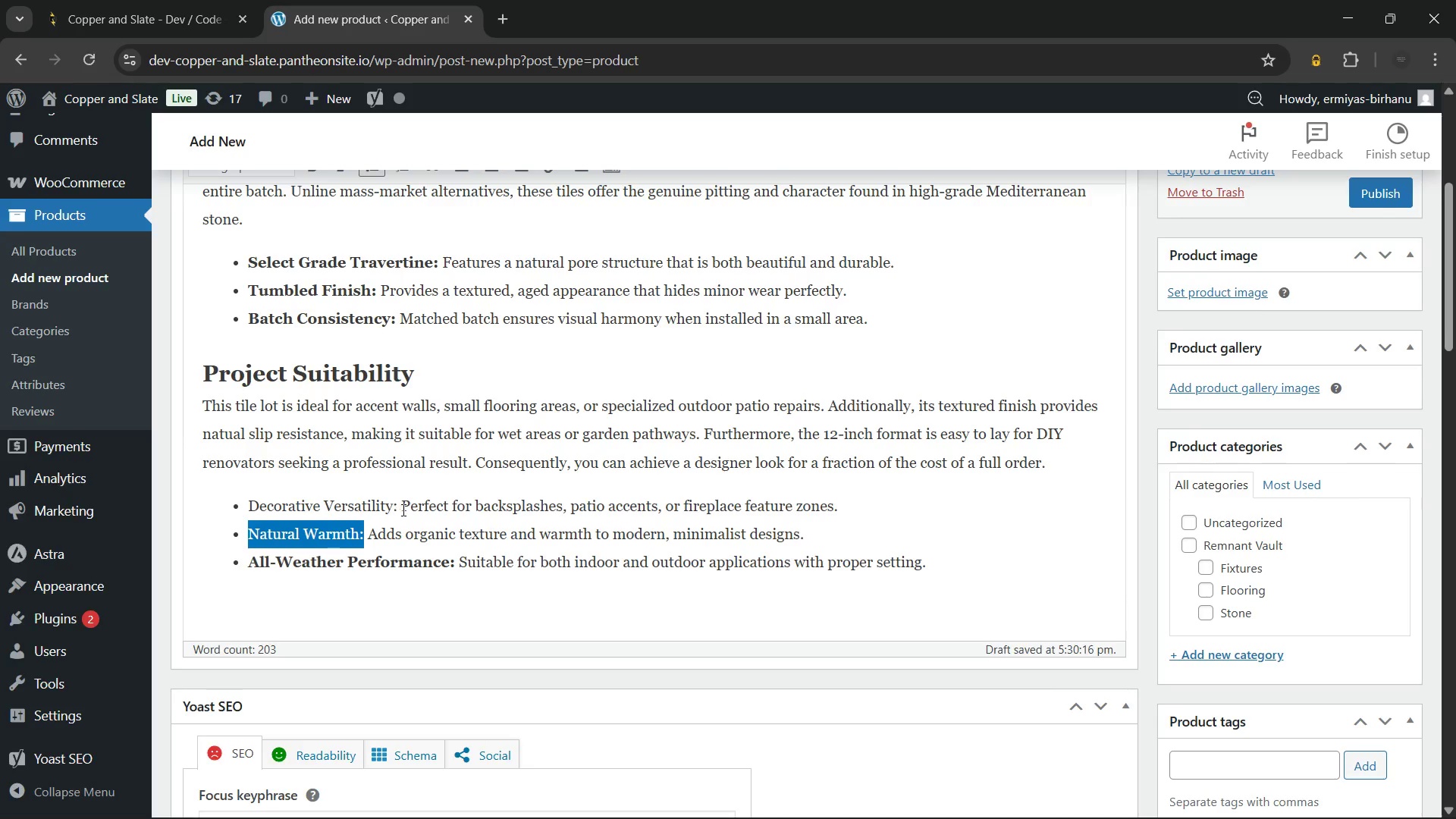 
scroll: coordinate [402, 510], scroll_direction: up, amount: 1.0
 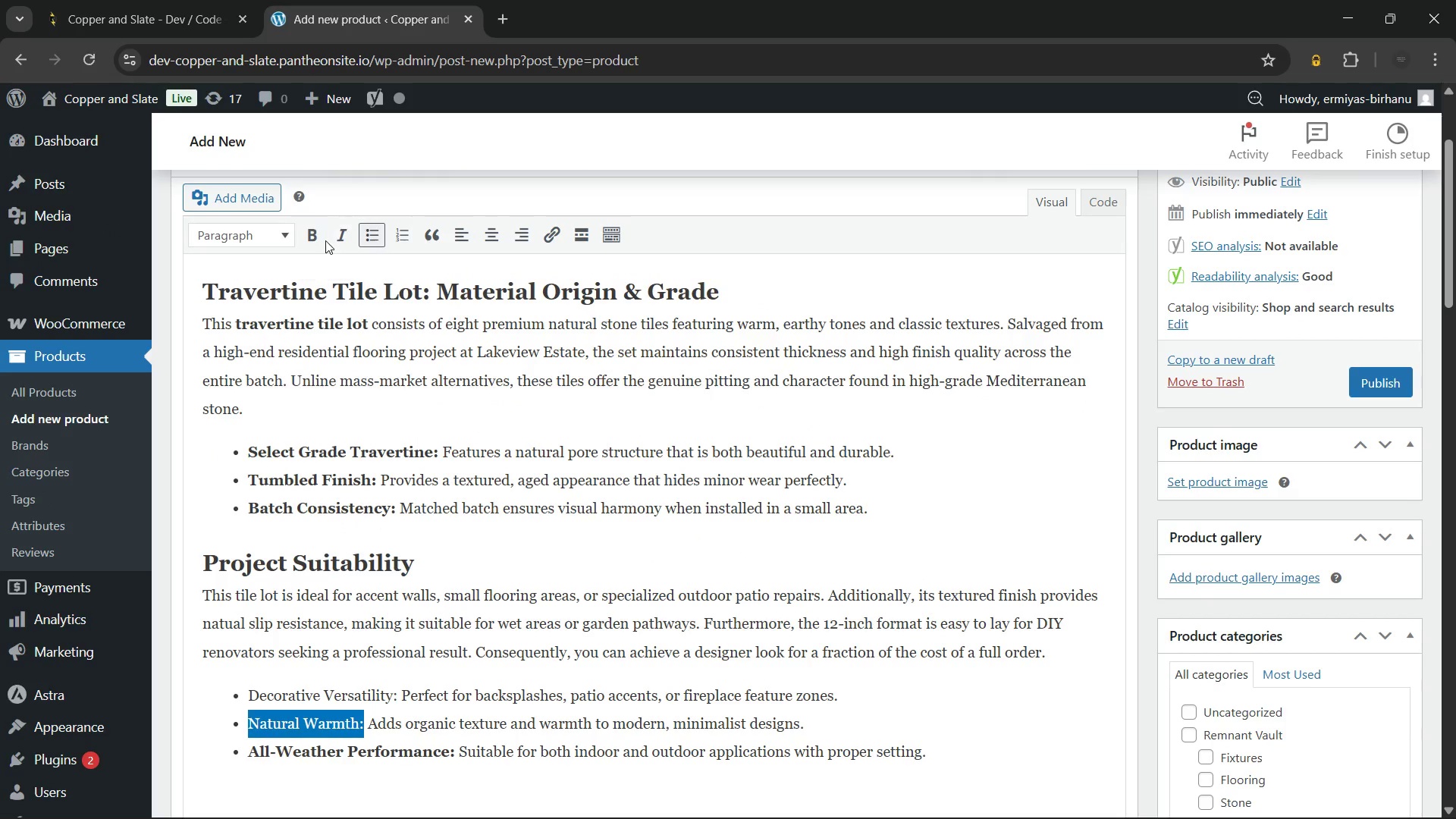 
left_click([315, 238])
 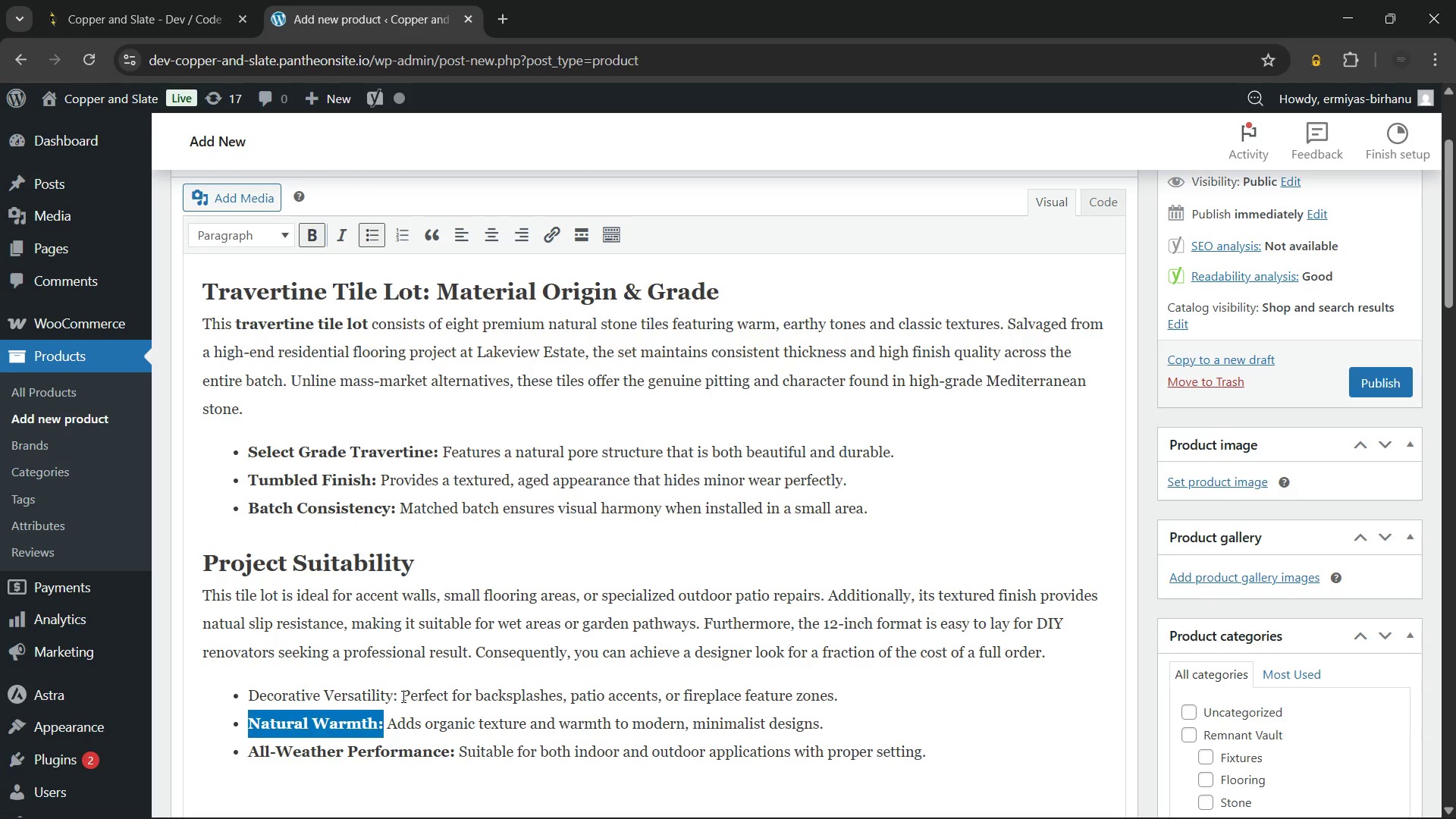 
left_click([395, 696])
 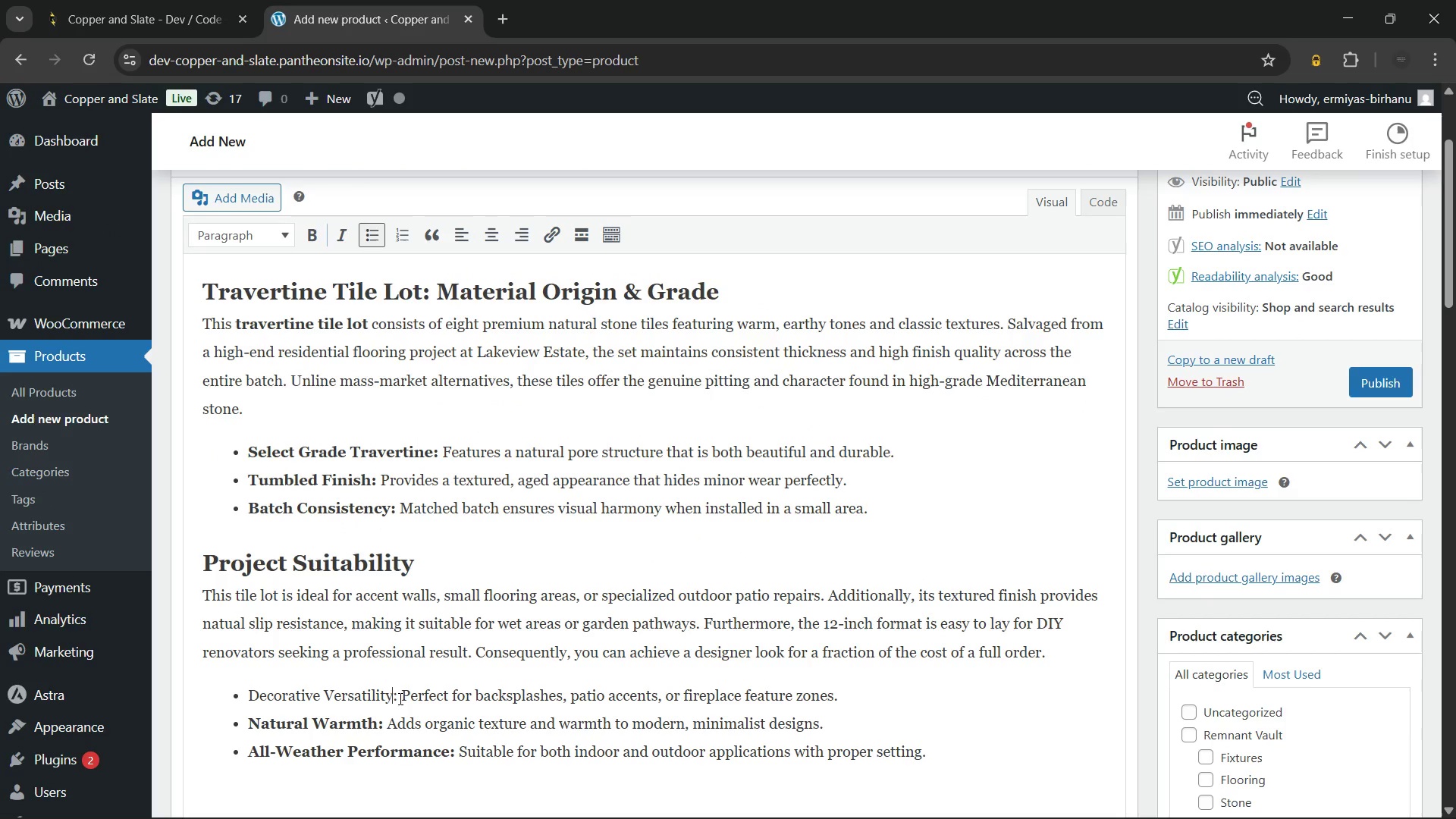 
left_click_drag(start_coordinate=[399, 698], to_coordinate=[253, 693])
 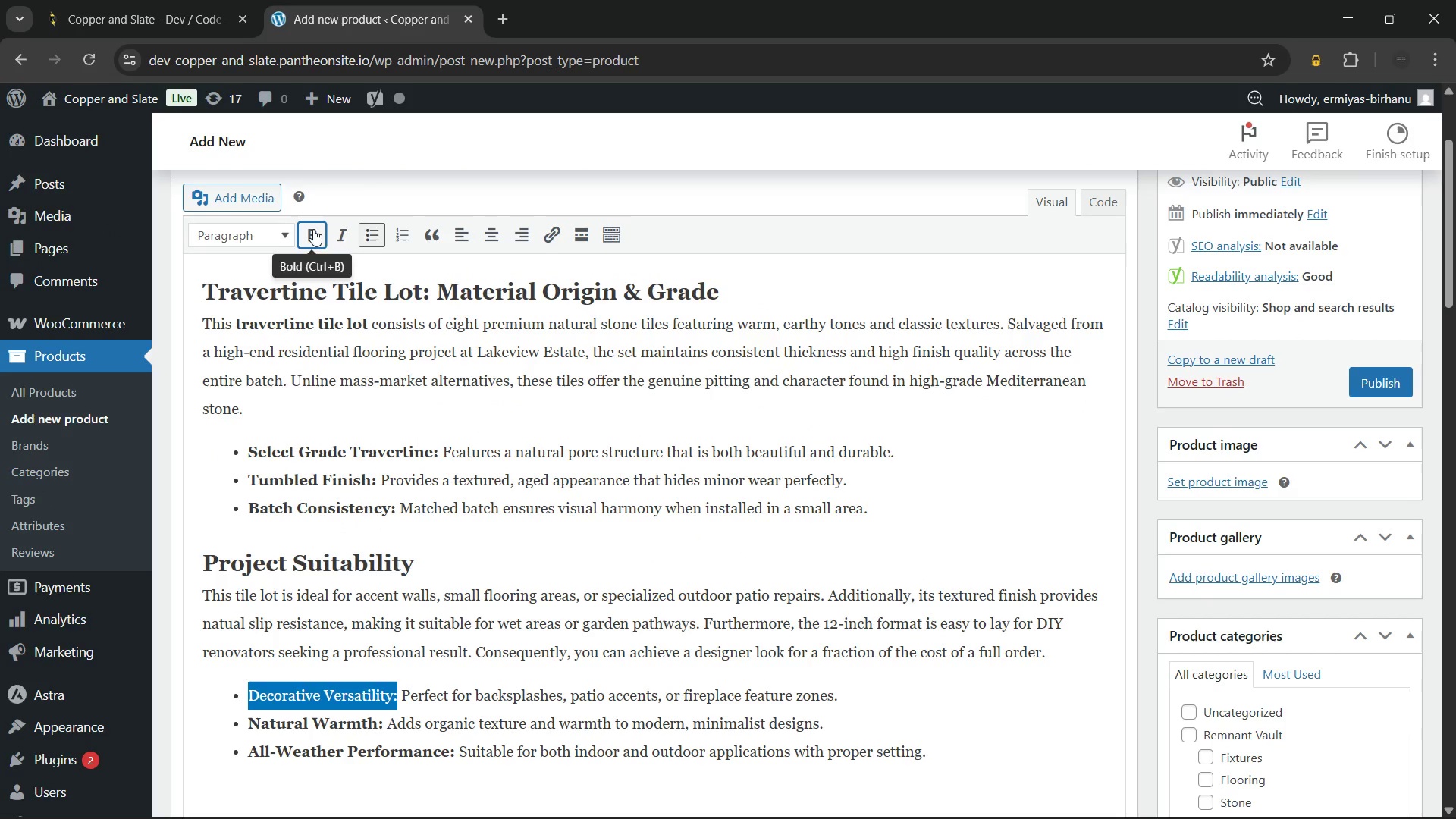 
left_click([313, 229])
 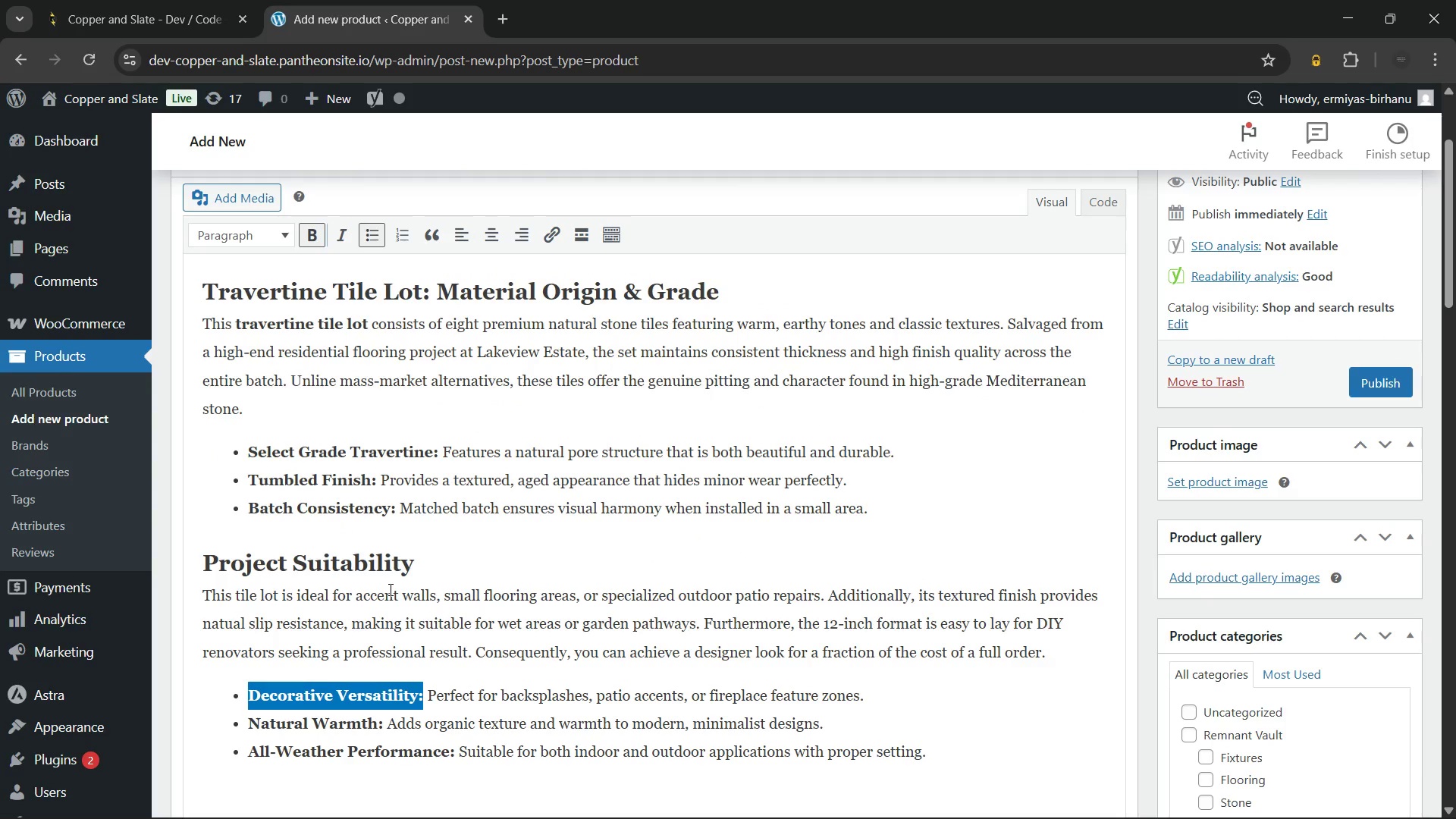 
left_click([389, 589])
 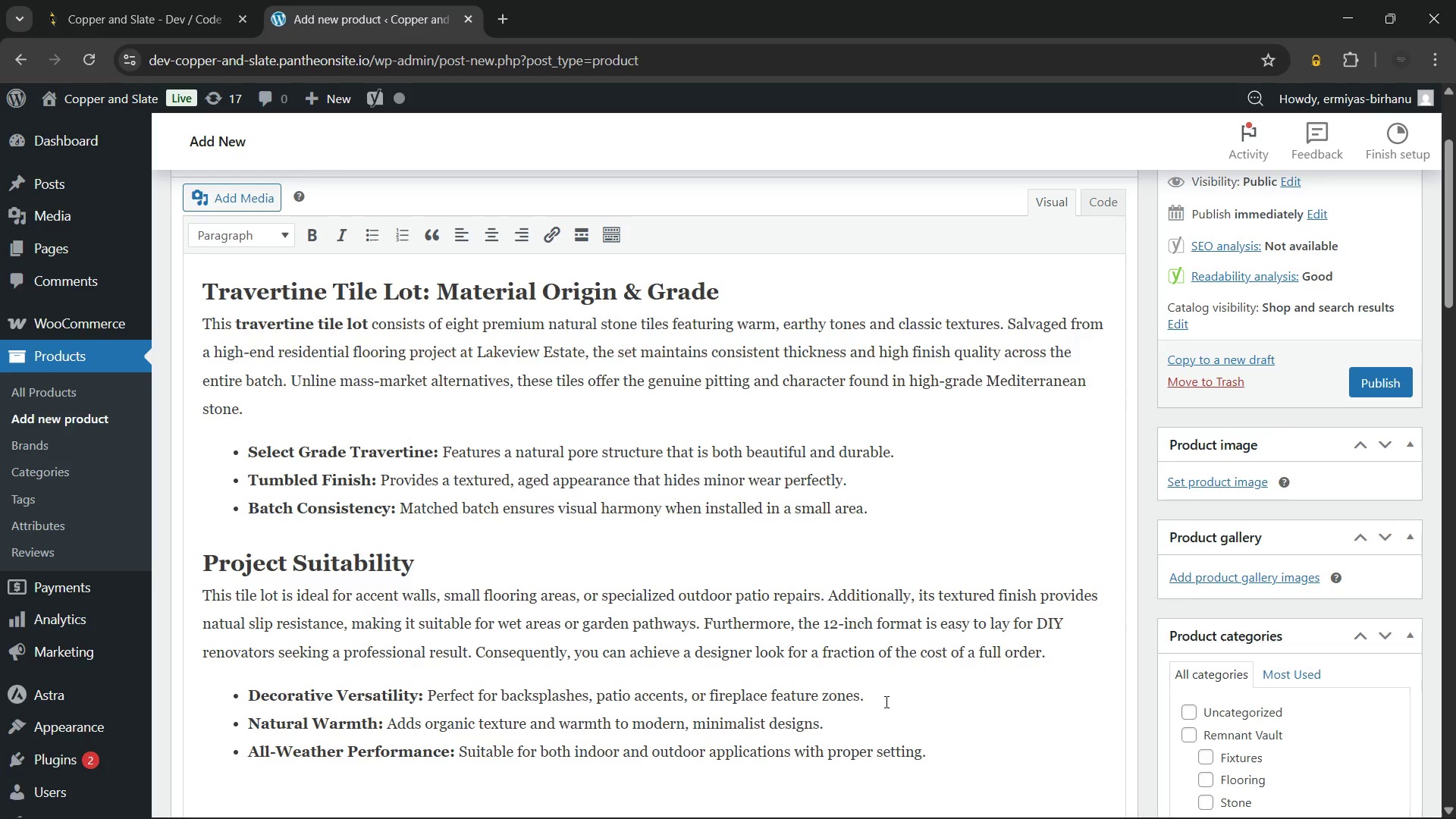 
scroll: coordinate [885, 701], scroll_direction: down, amount: 1.0
 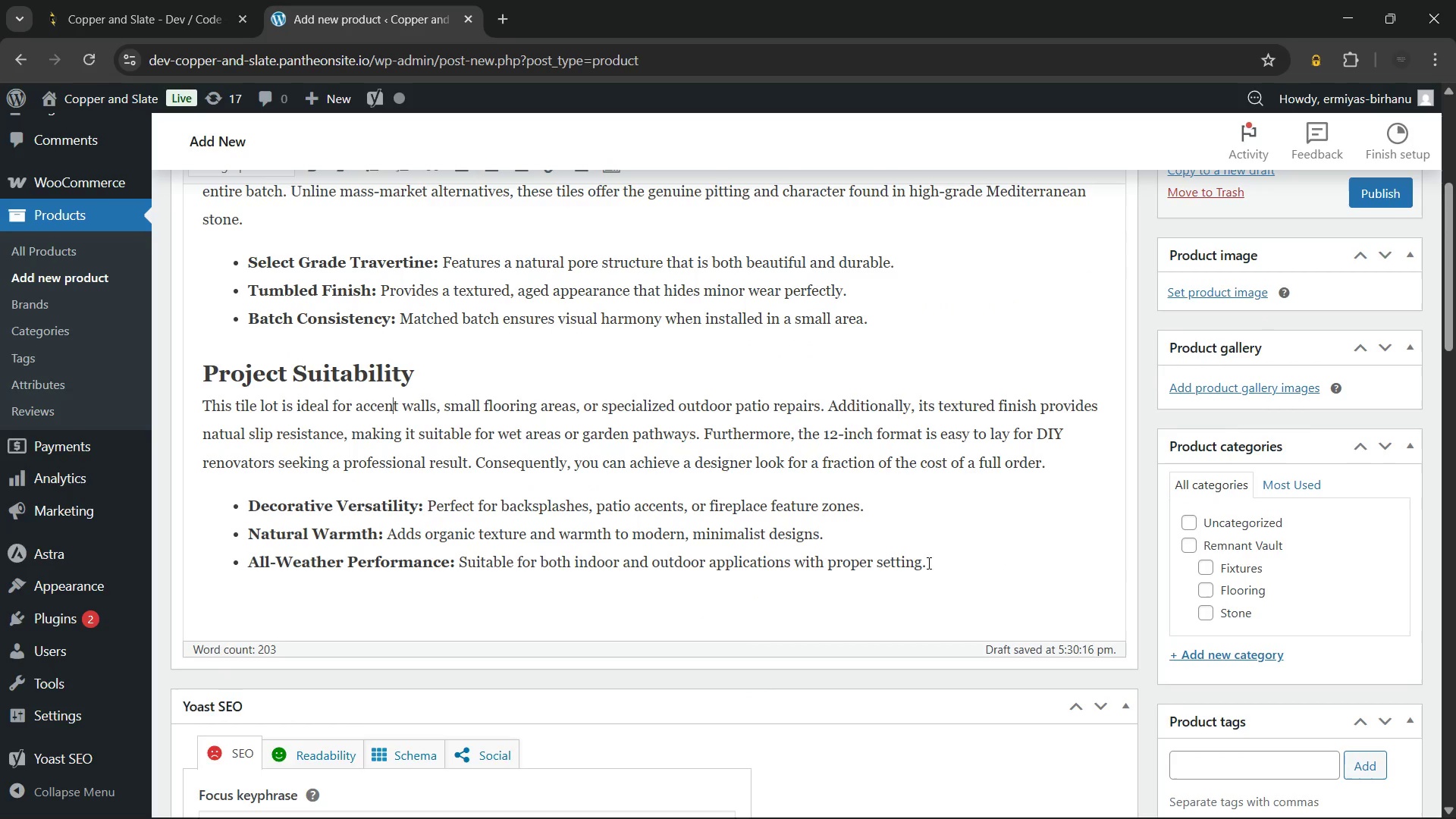 
left_click([931, 560])
 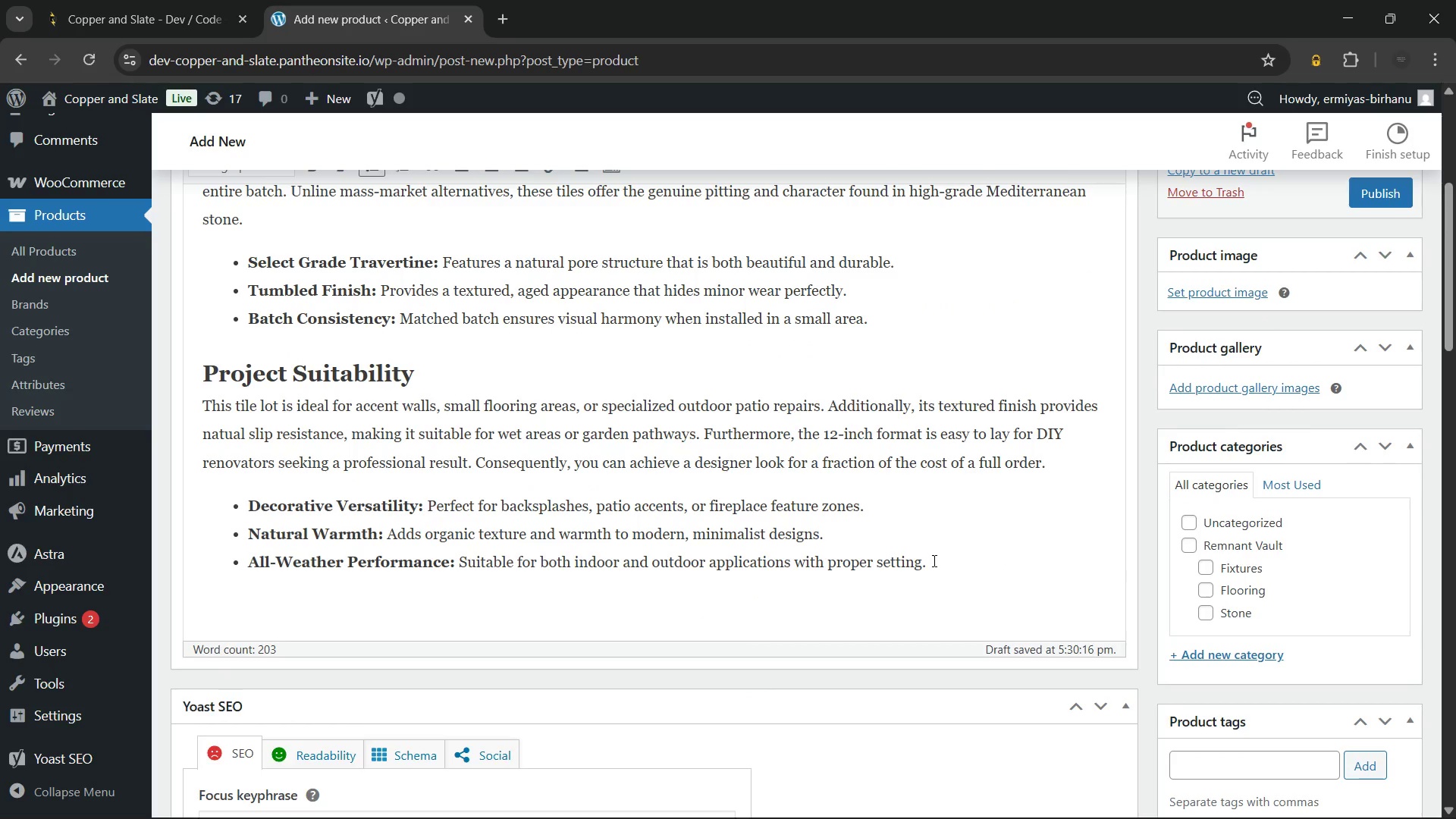 
scroll: coordinate [933, 560], scroll_direction: none, amount: 0.0
 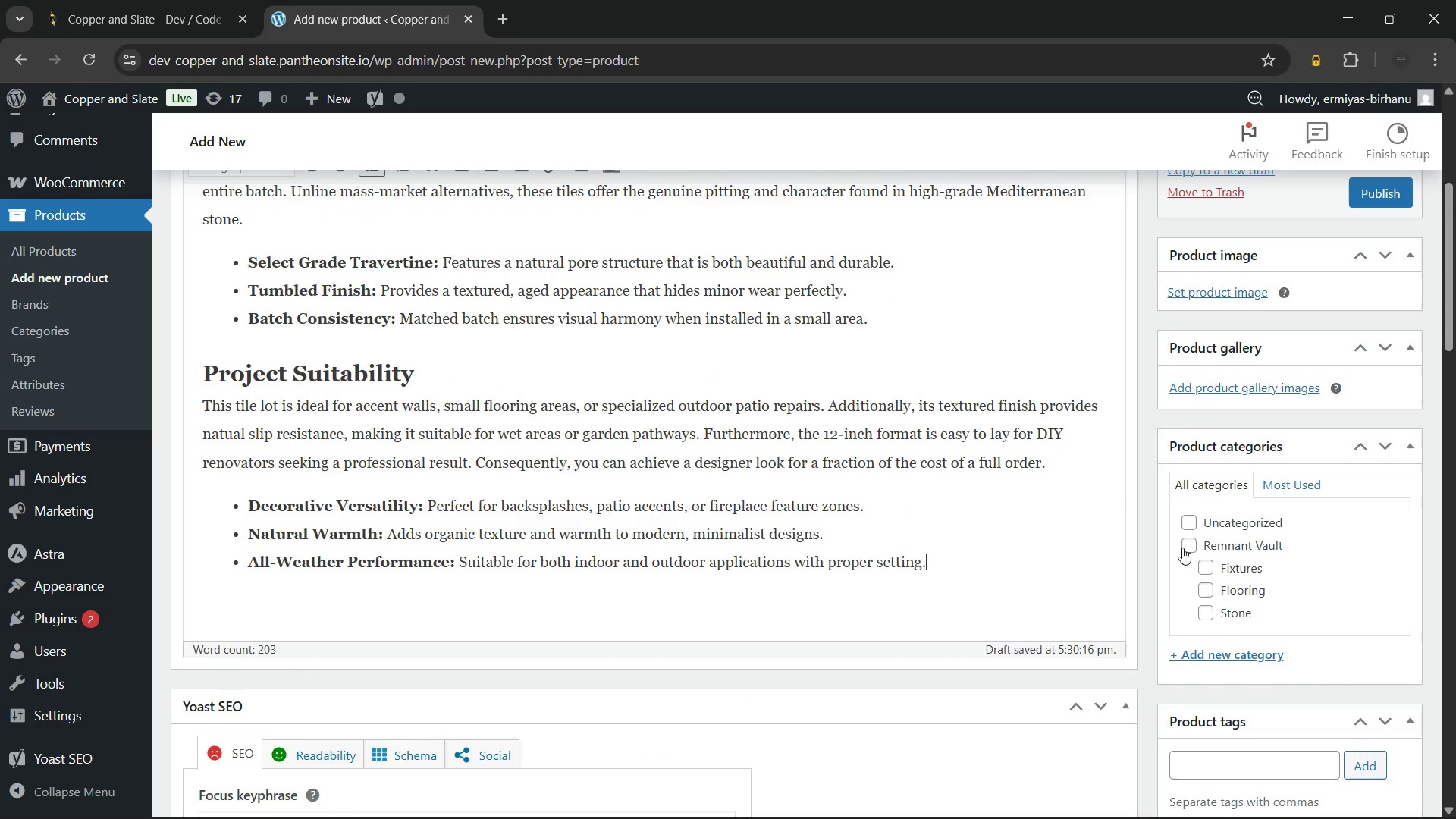 
left_click([1185, 544])
 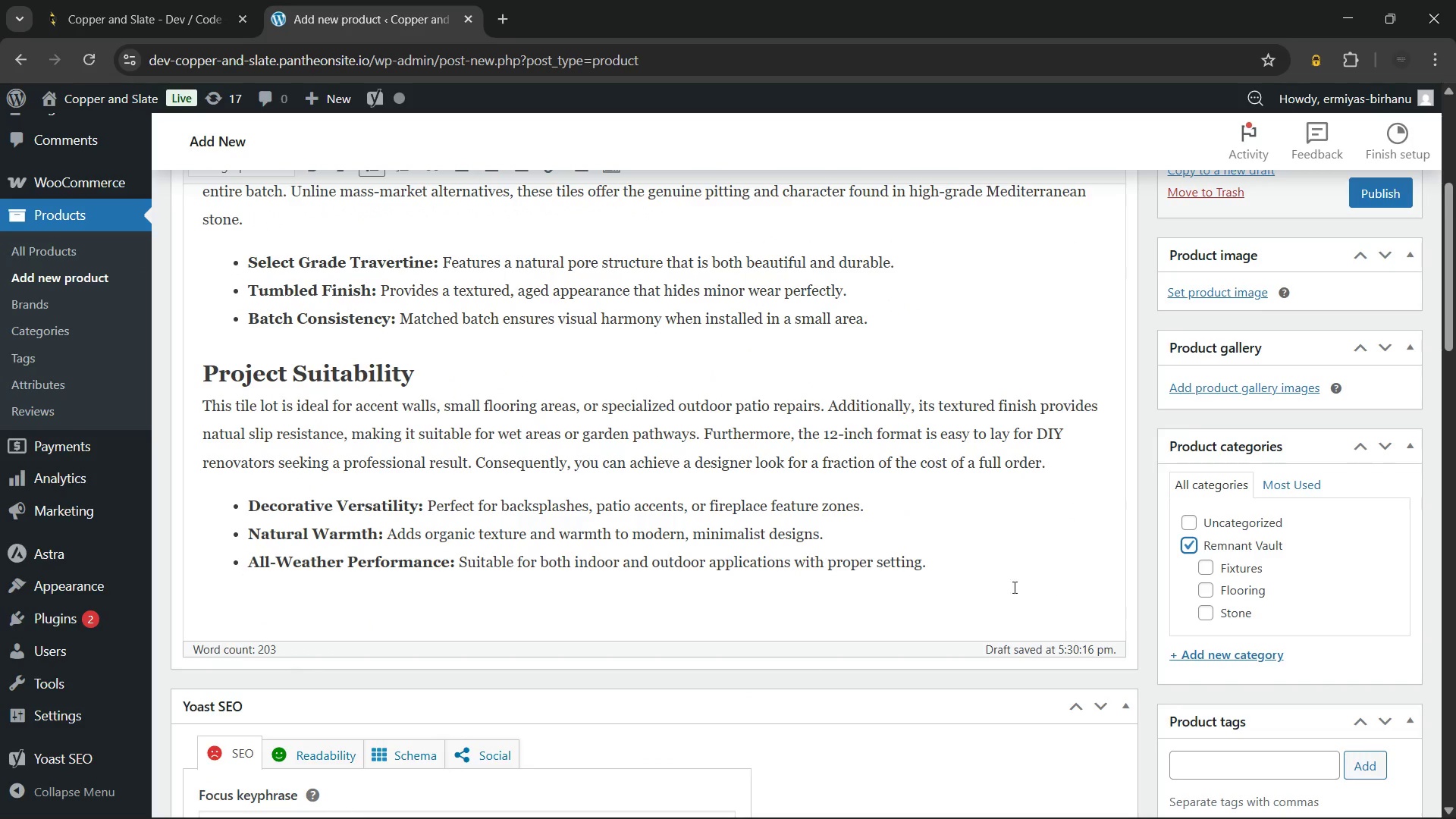 
left_click([988, 579])
 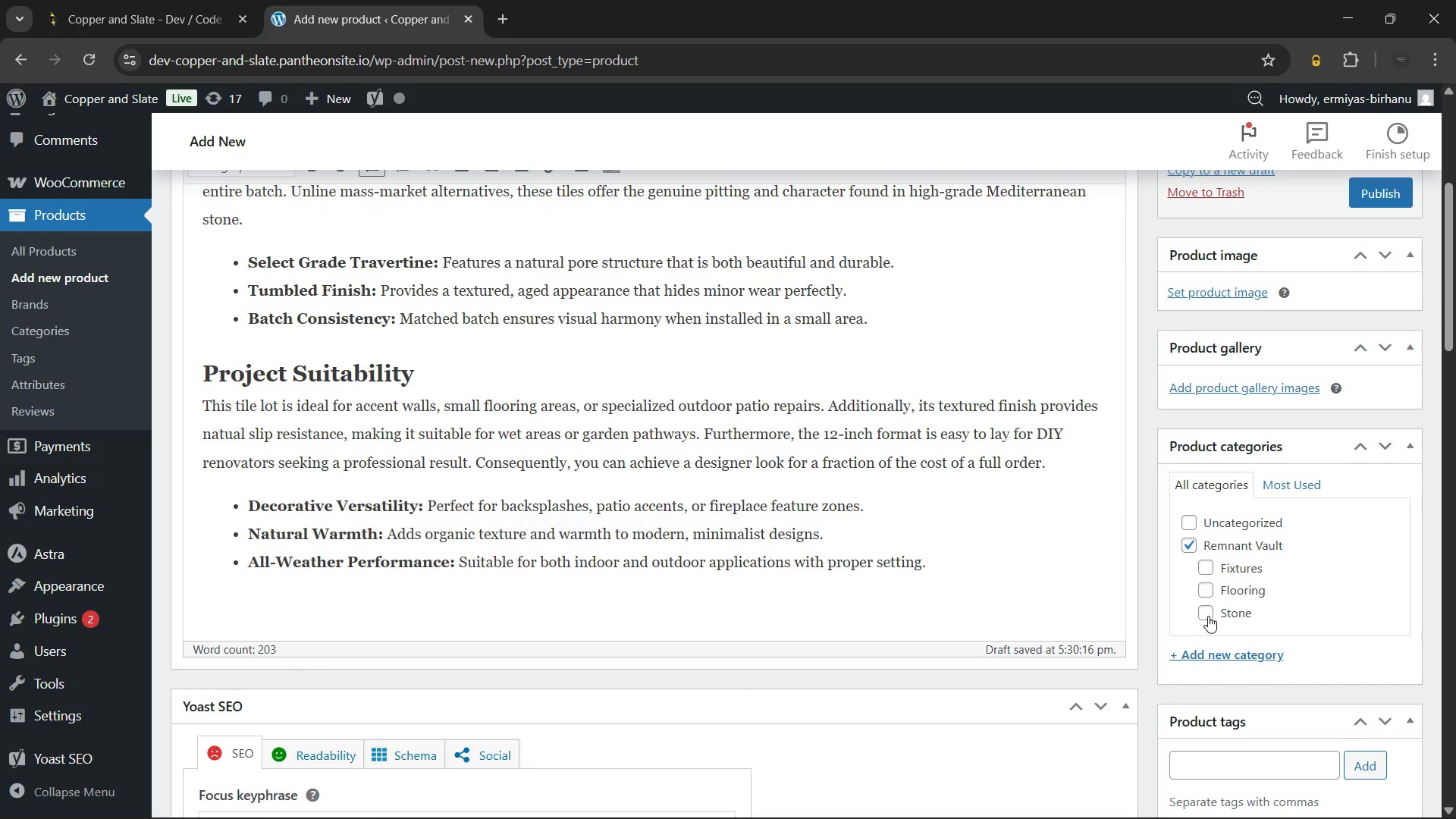 
left_click([1208, 616])
 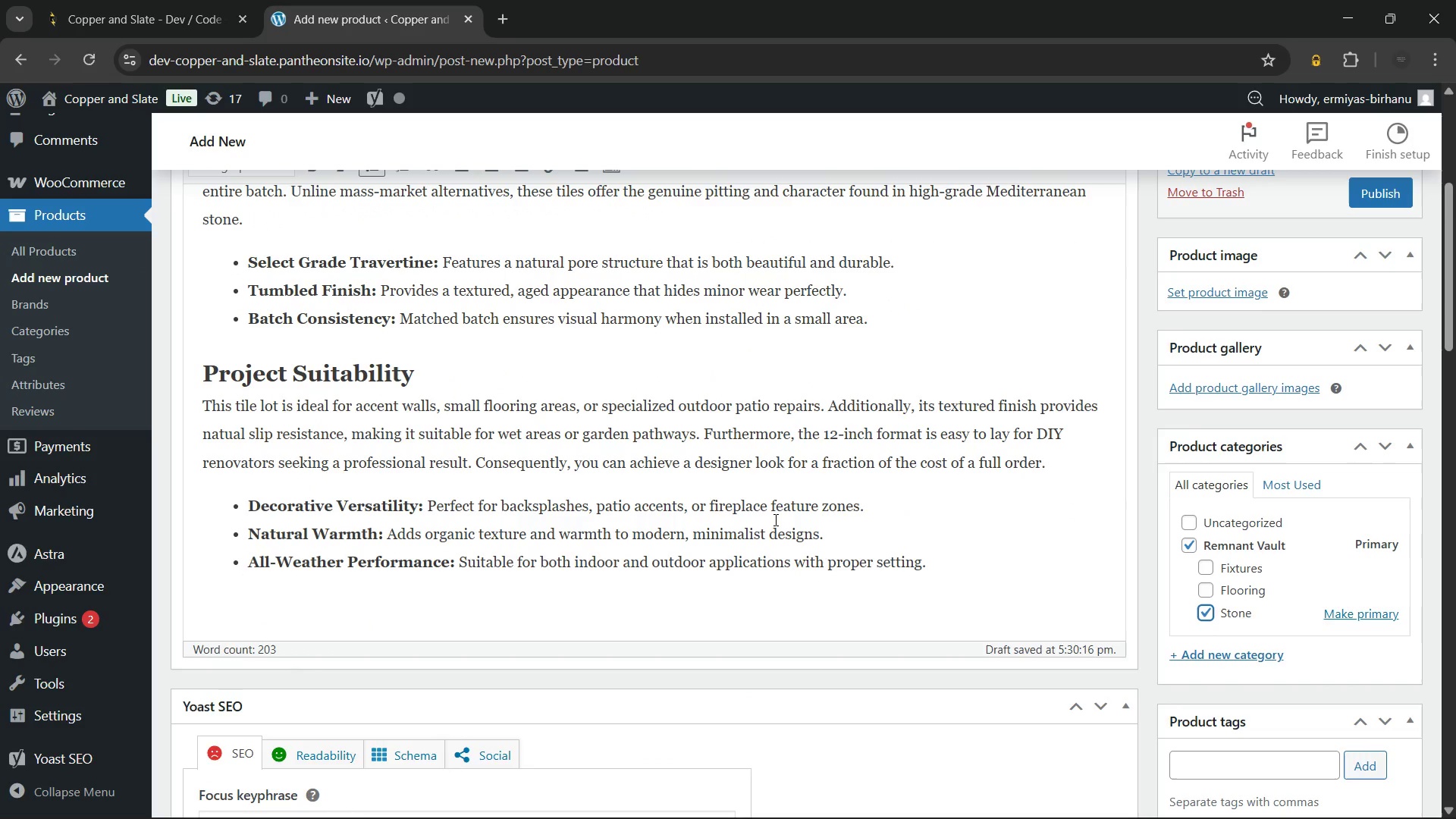 
left_click([774, 519])
 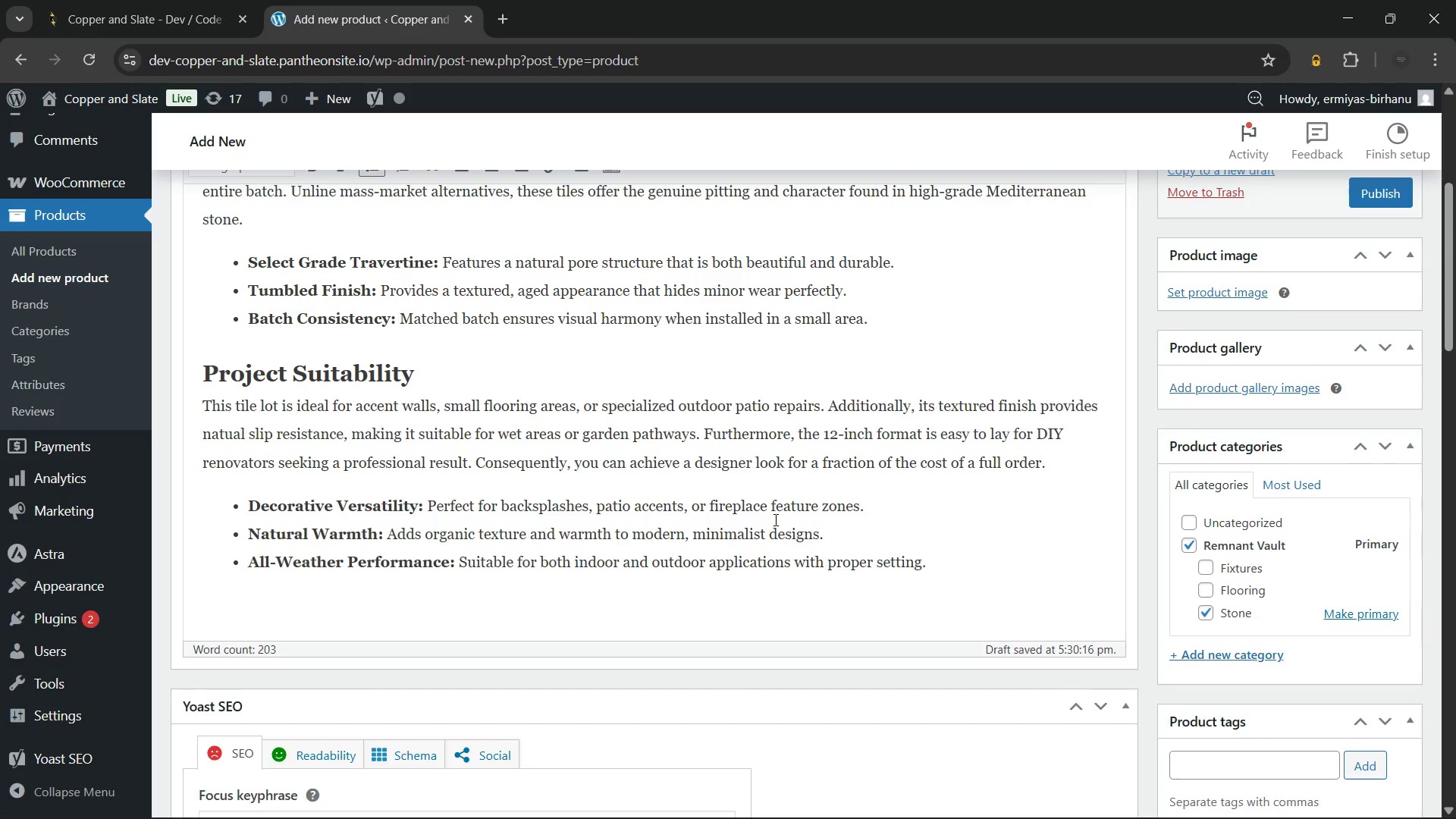 
wait(63.06)
 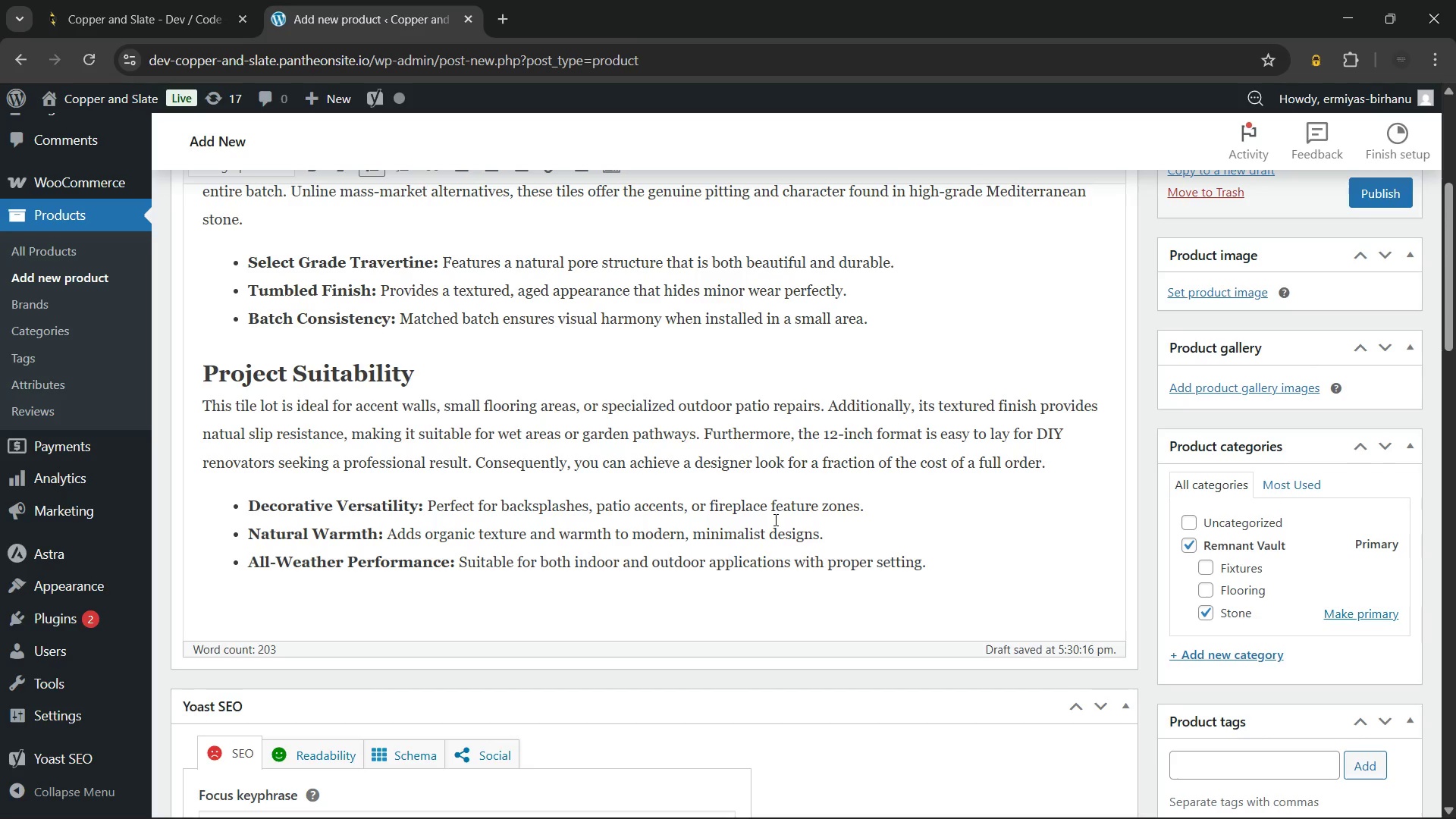 
left_click([934, 573])
 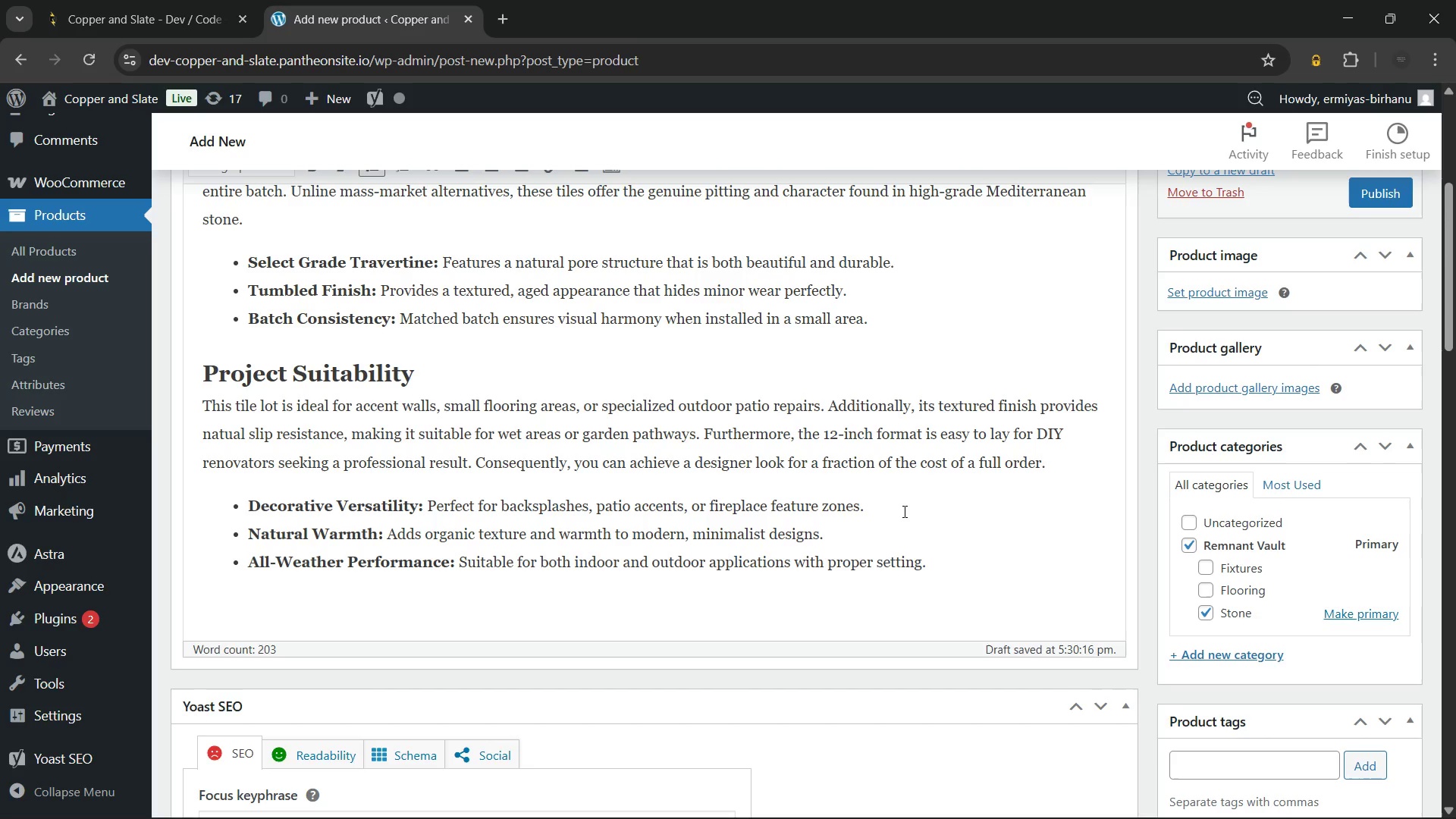 
left_click([903, 510])
 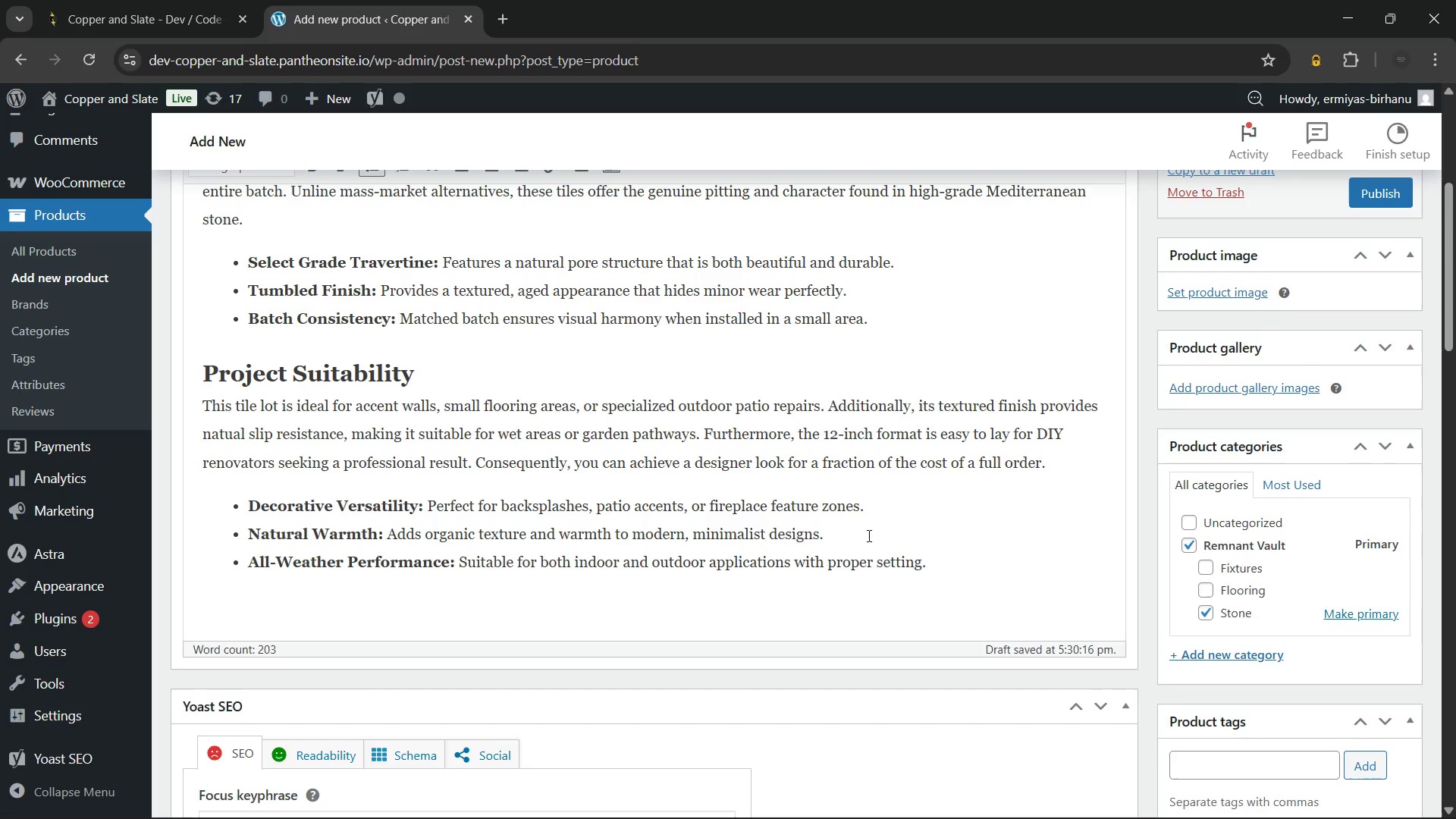 
left_click([864, 535])
 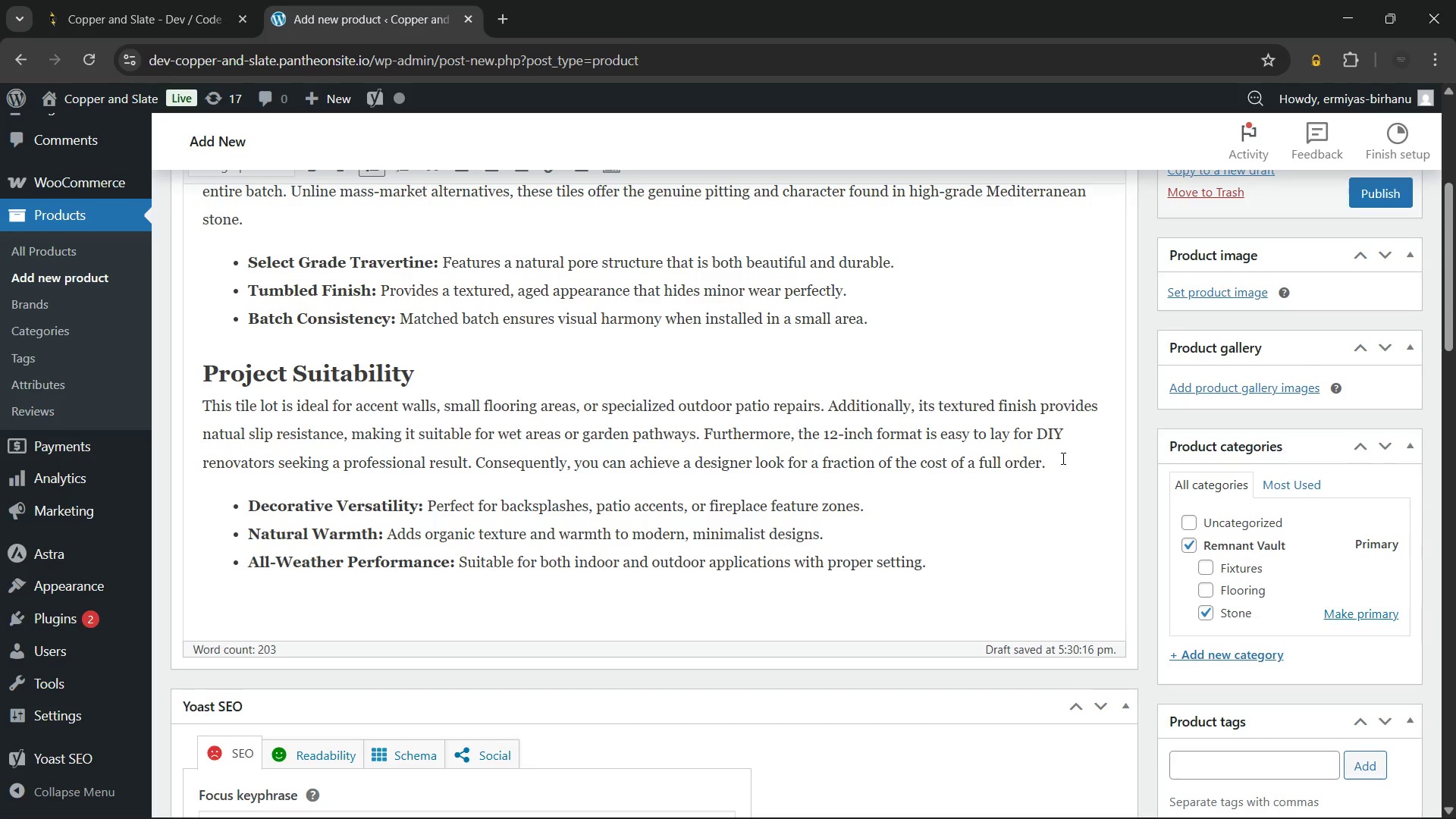 
left_click([1061, 452])
 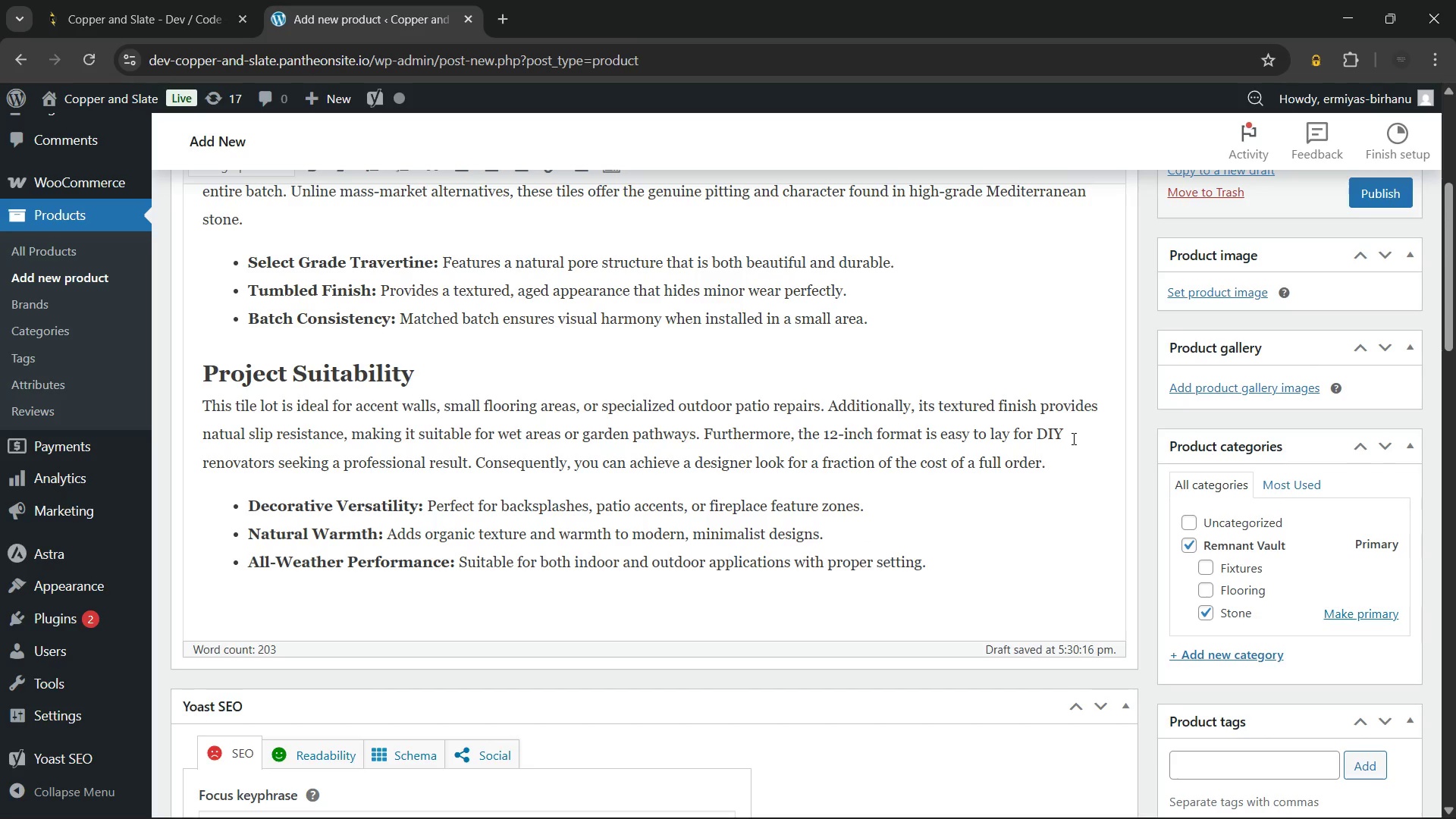 
left_click([1072, 438])
 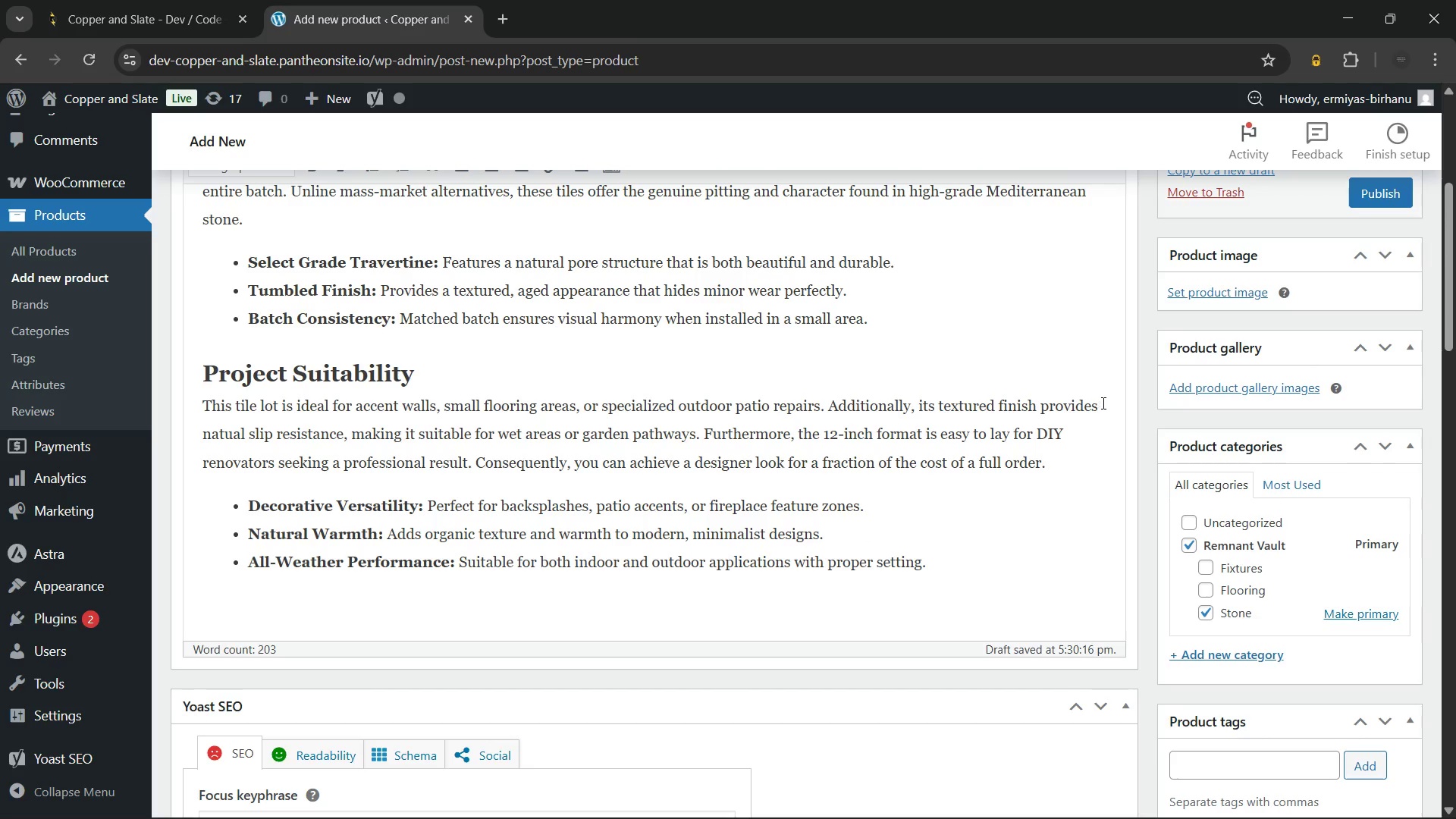 
left_click([1102, 403])
 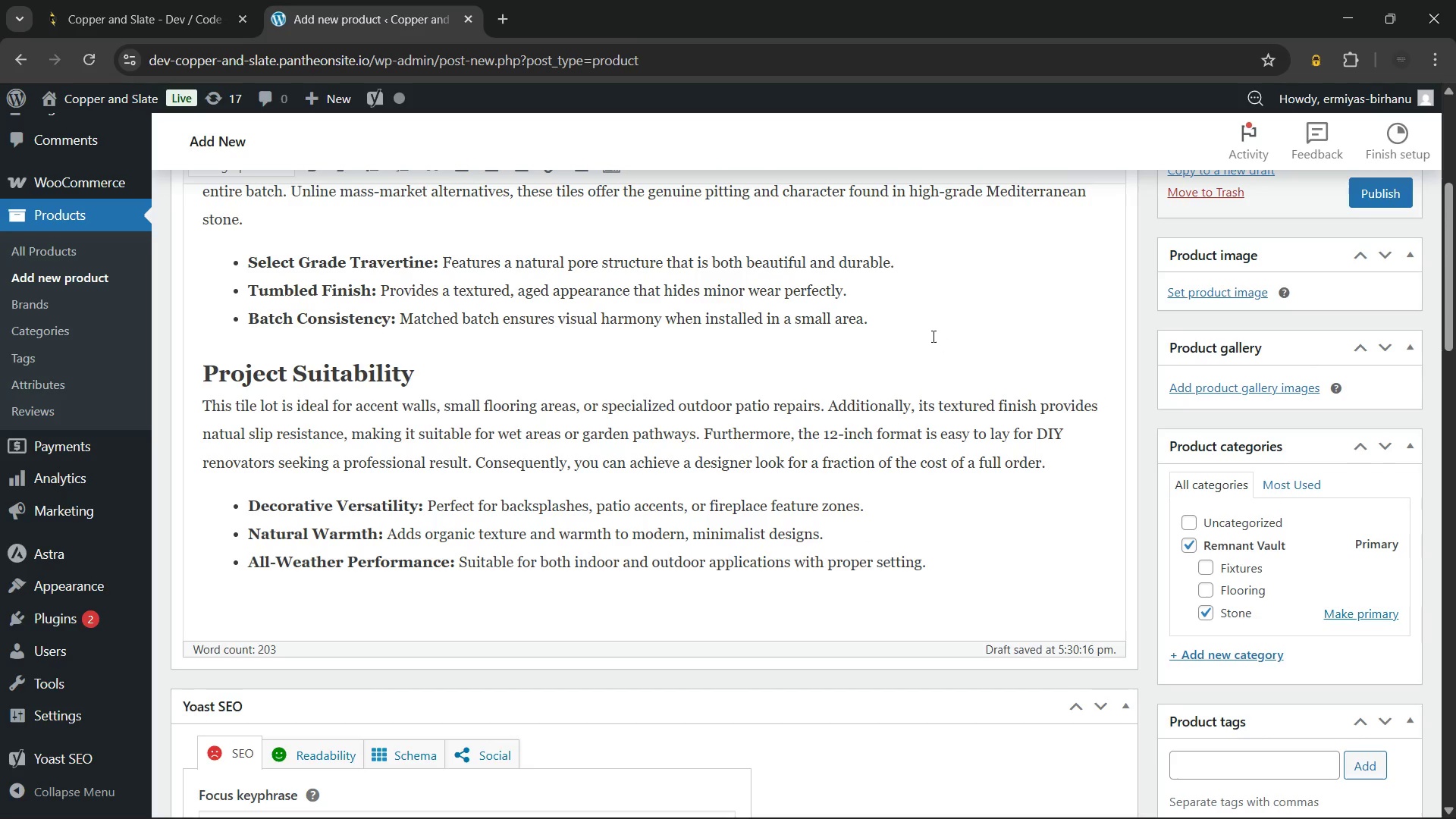 
left_click([925, 329])
 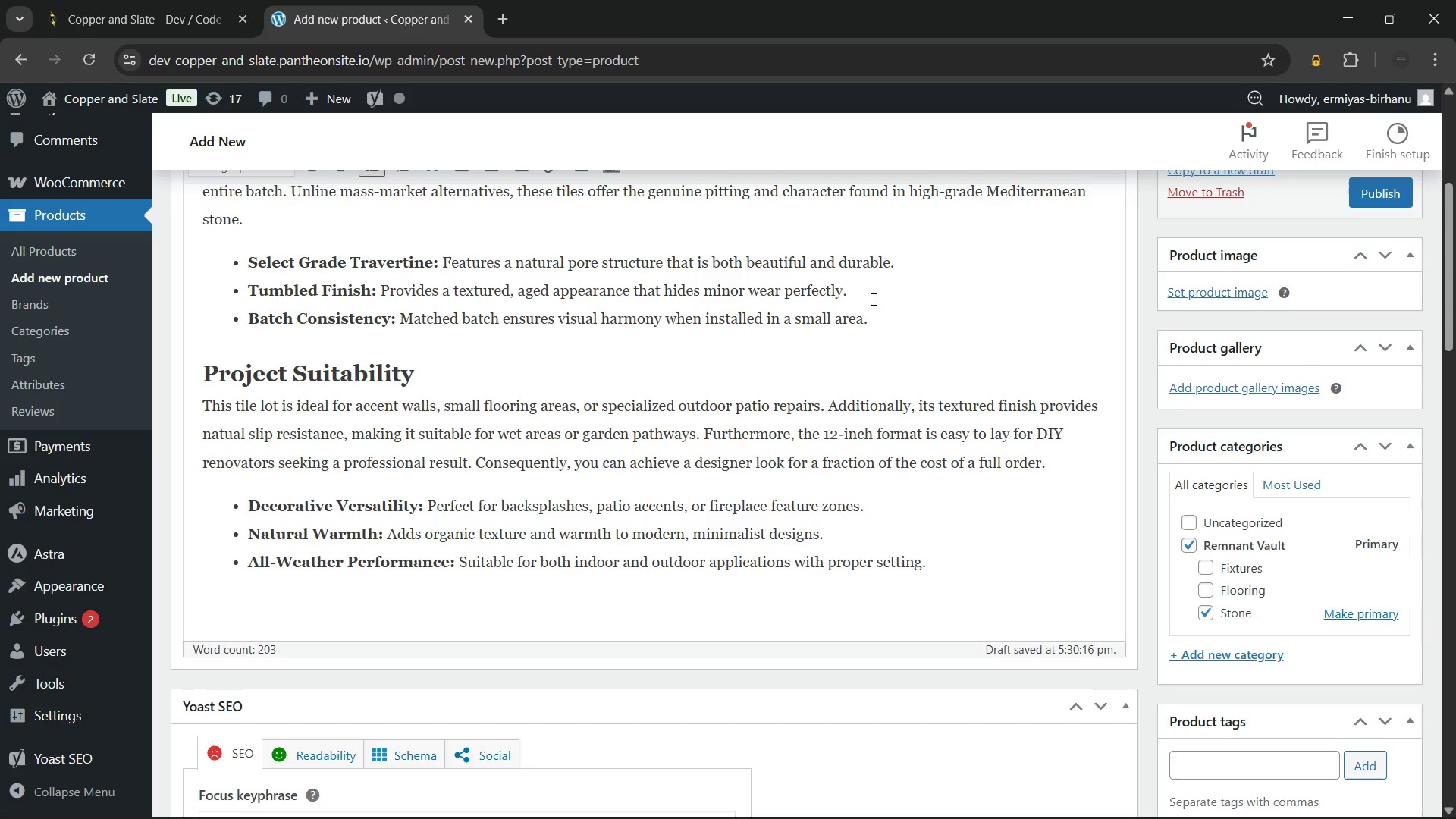 
left_click([872, 299])
 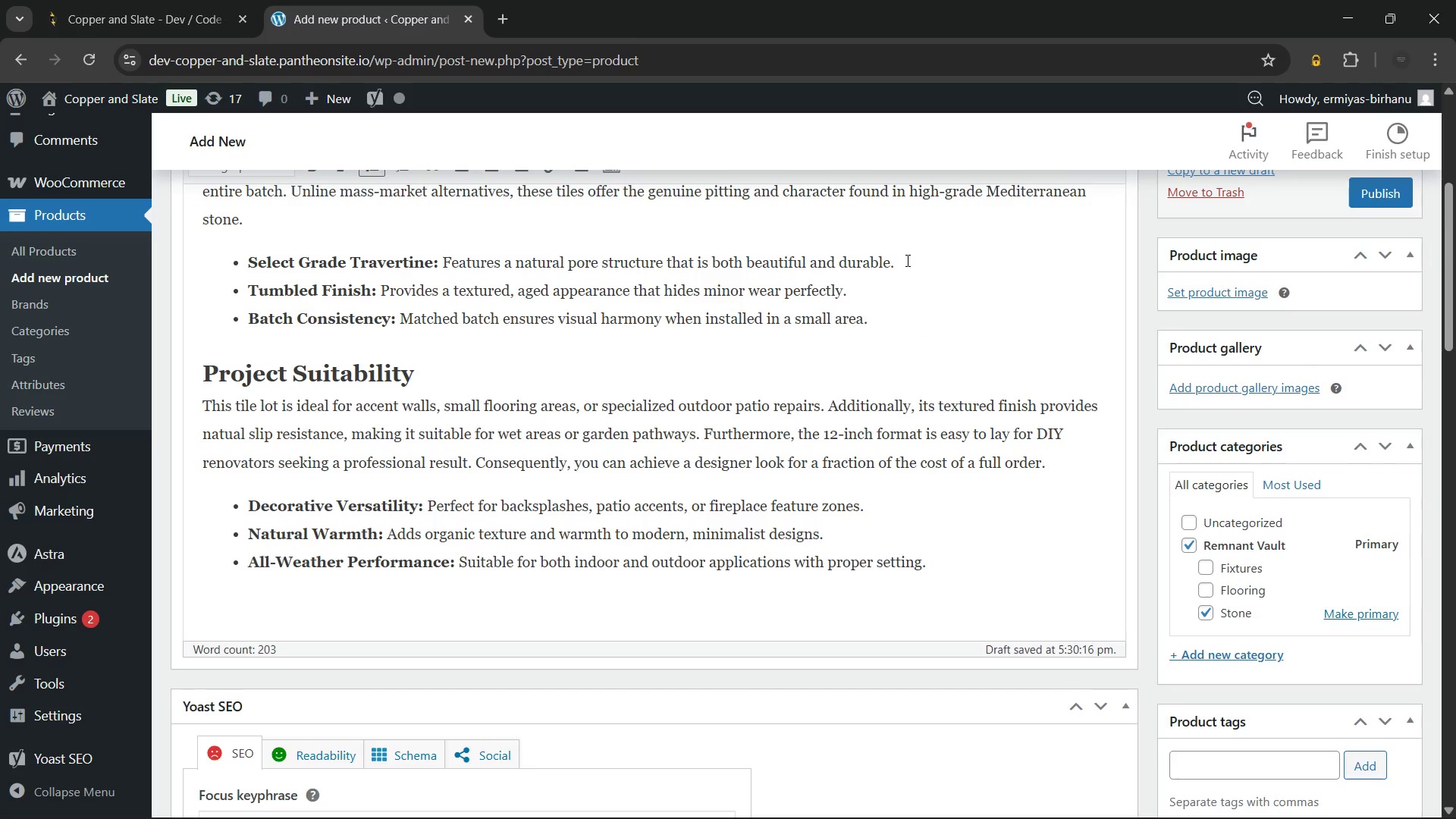 
left_click([906, 260])
 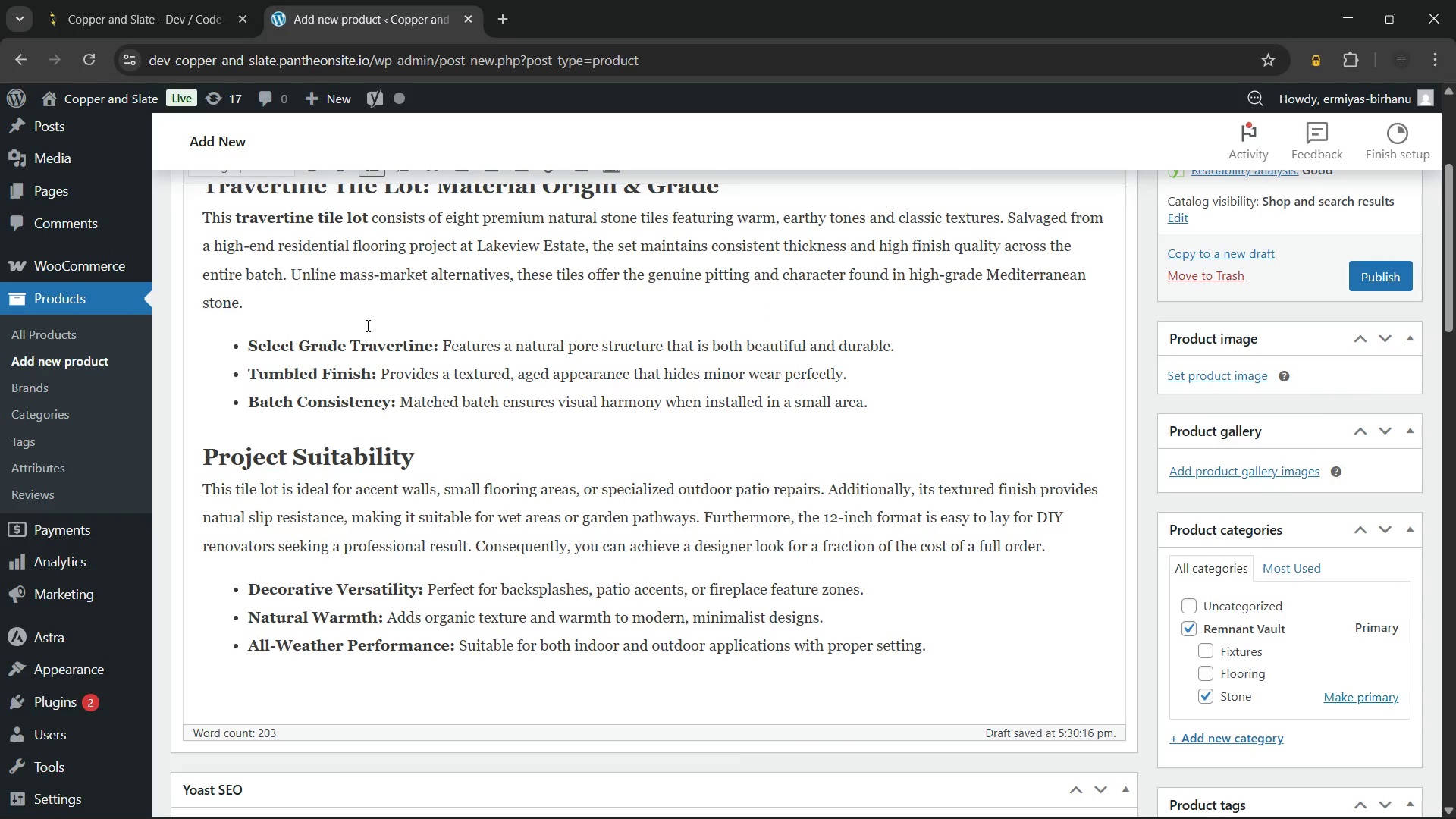 
left_click([340, 309])
 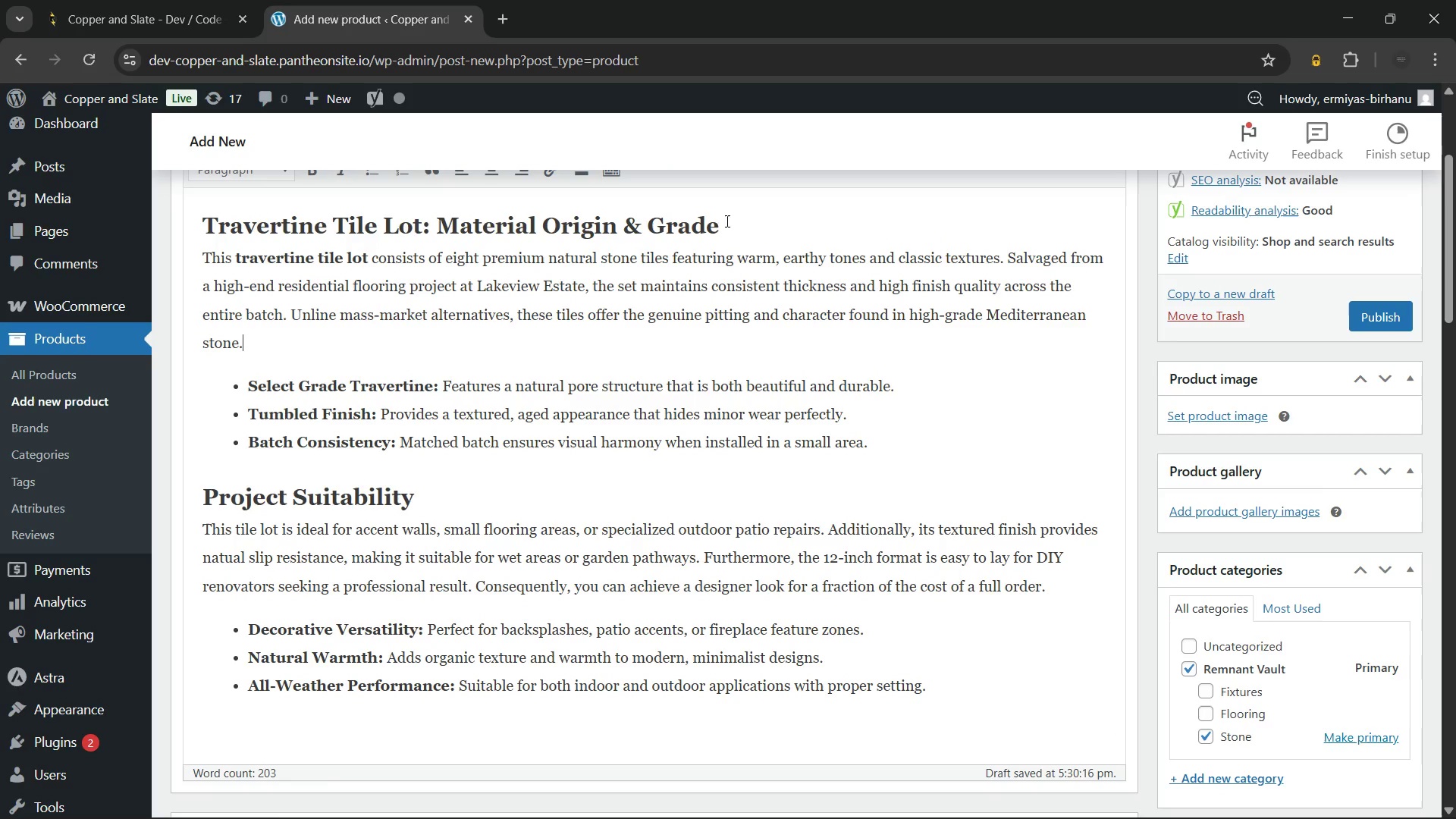 
left_click([756, 231])
 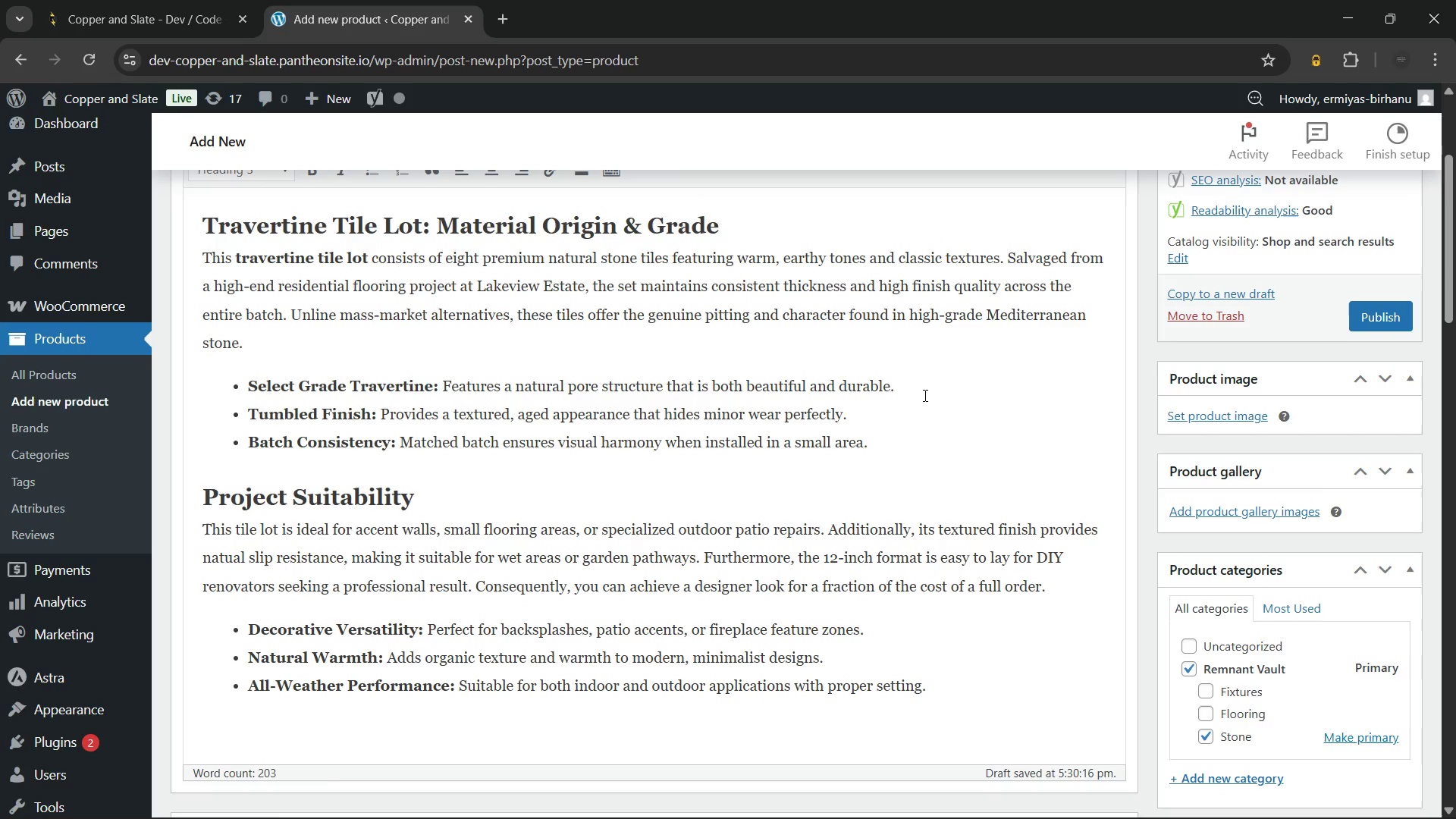 
left_click([925, 395])
 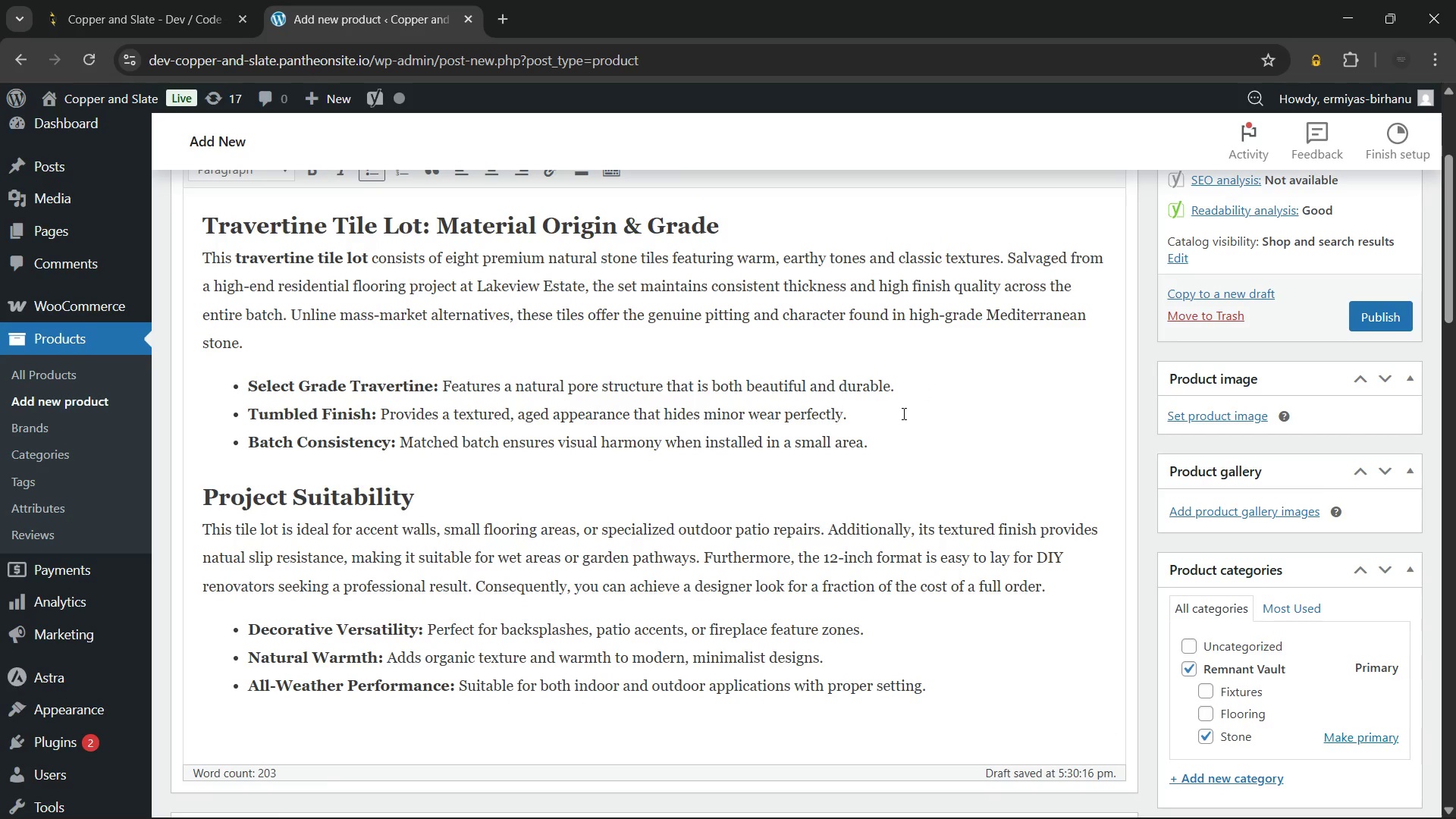 
left_click([902, 413])
 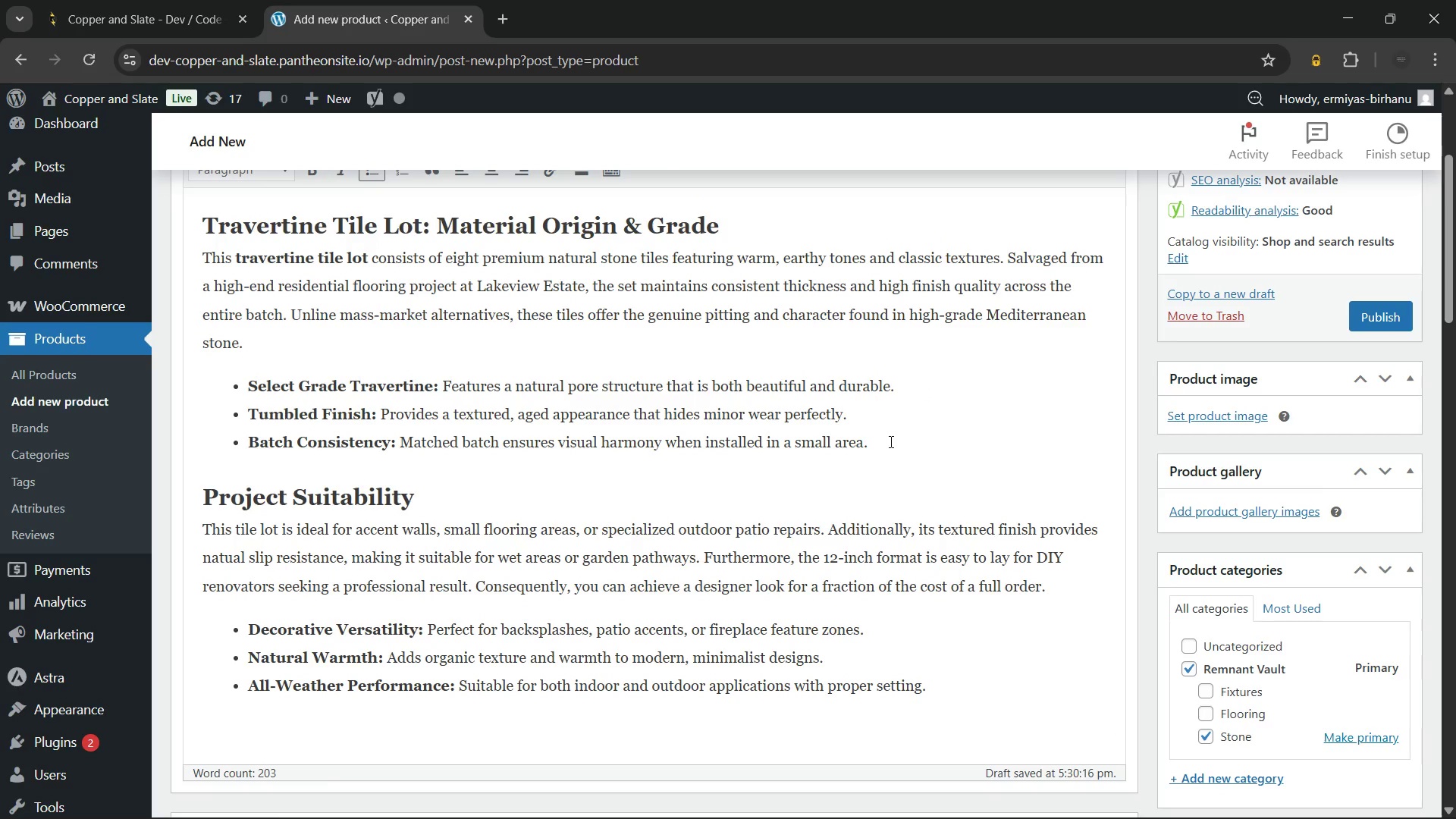 
left_click([889, 442])
 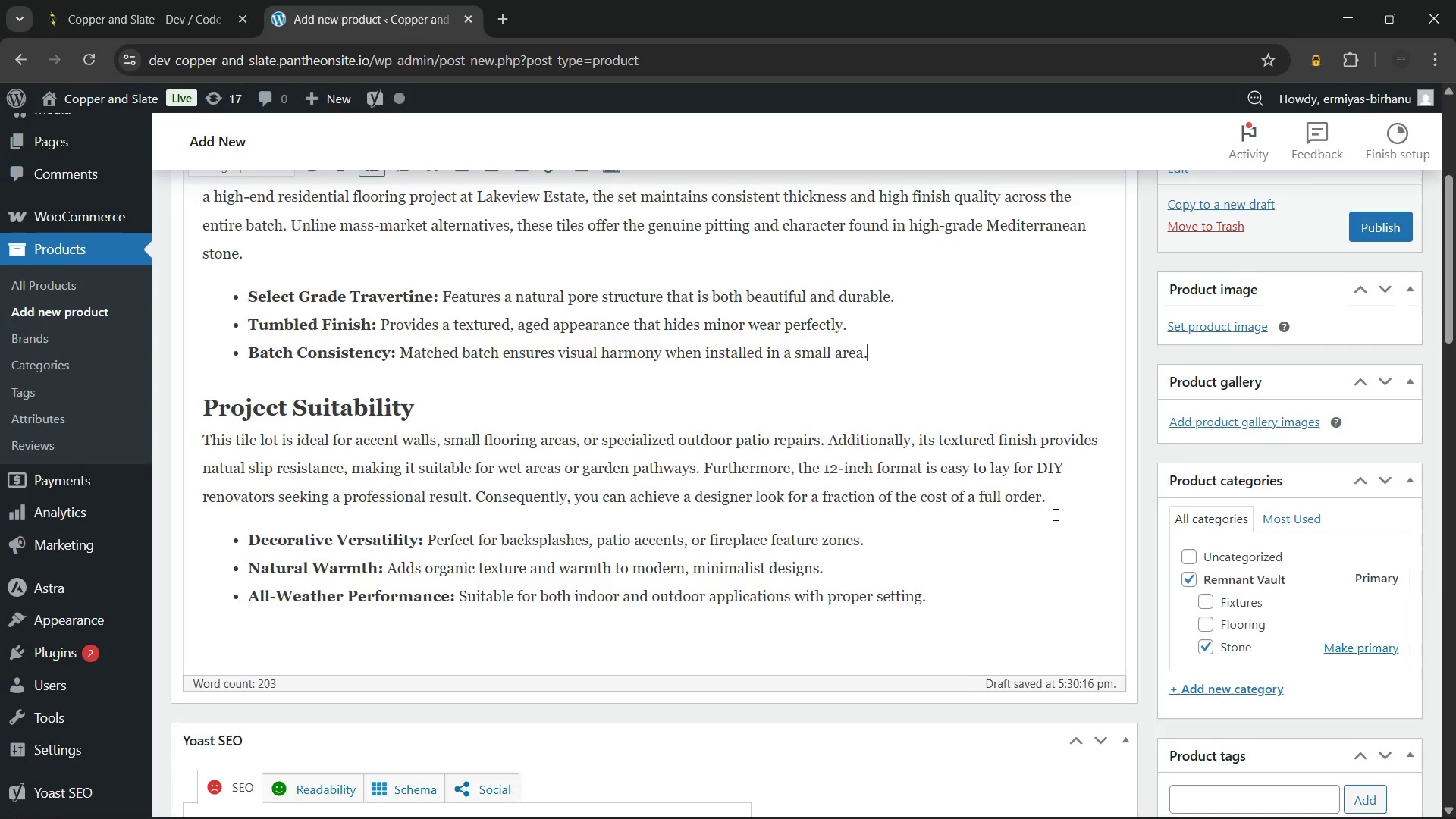 
left_click([1057, 497])
 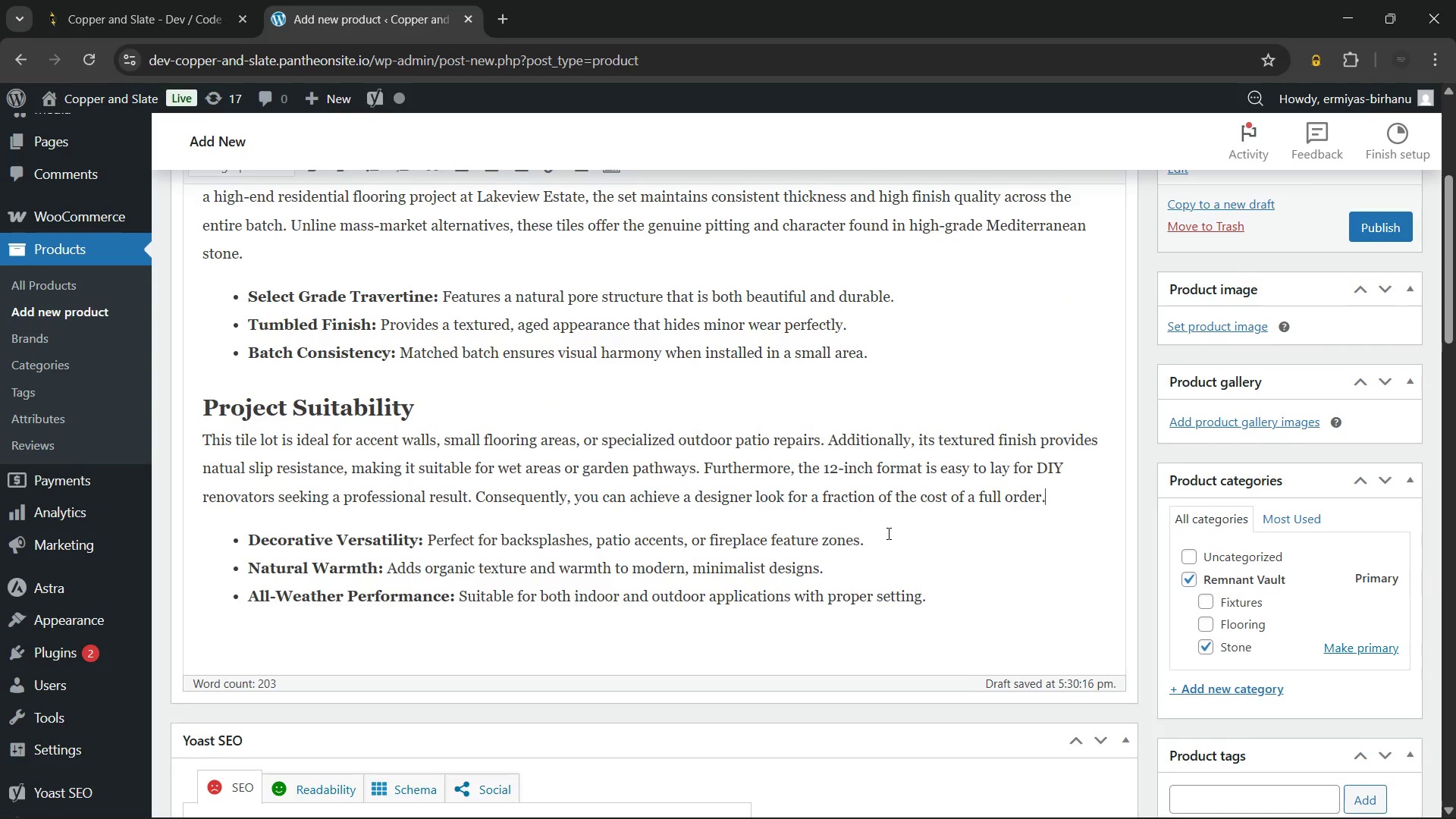 
left_click([886, 535])
 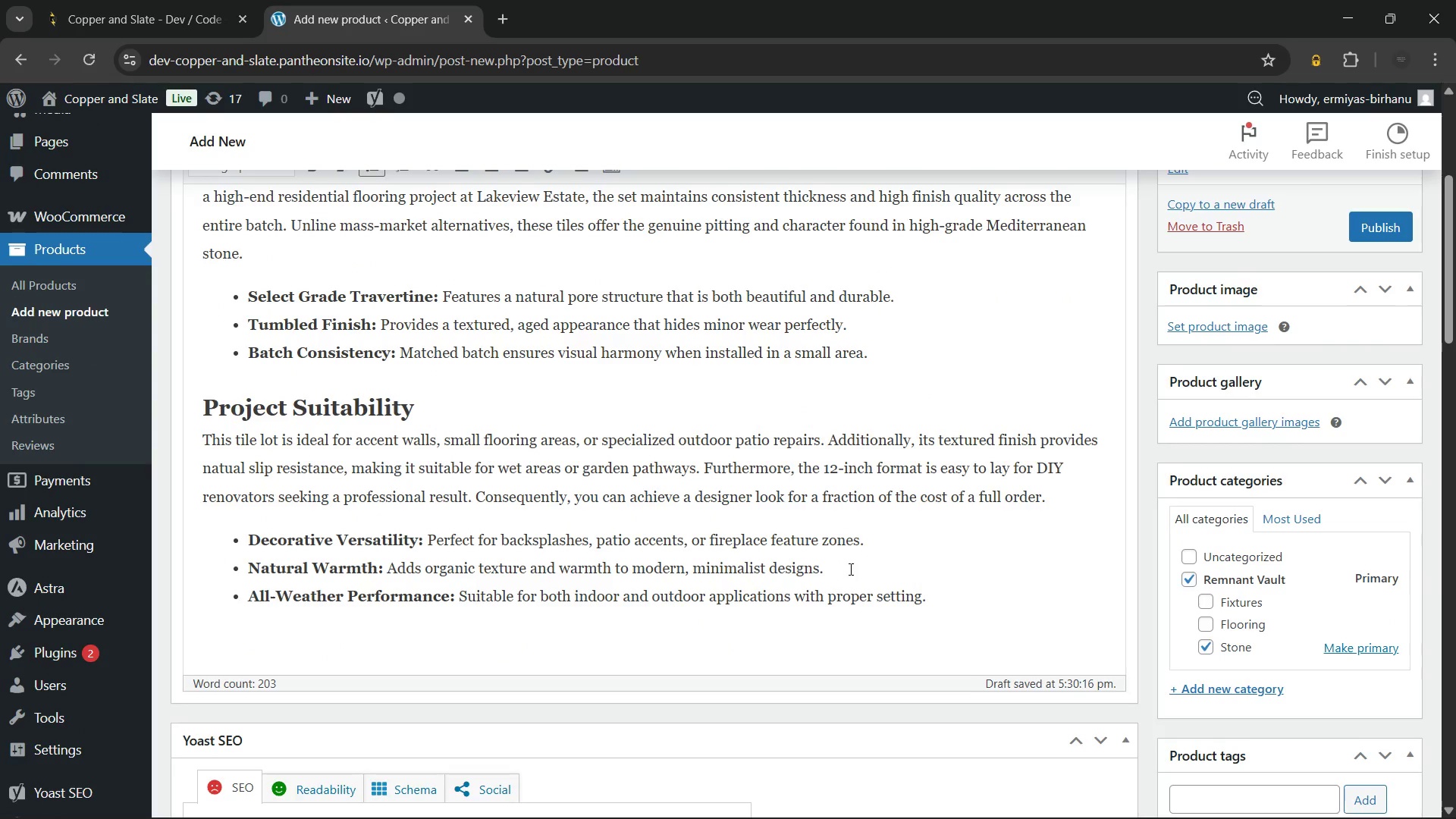 
left_click([846, 570])
 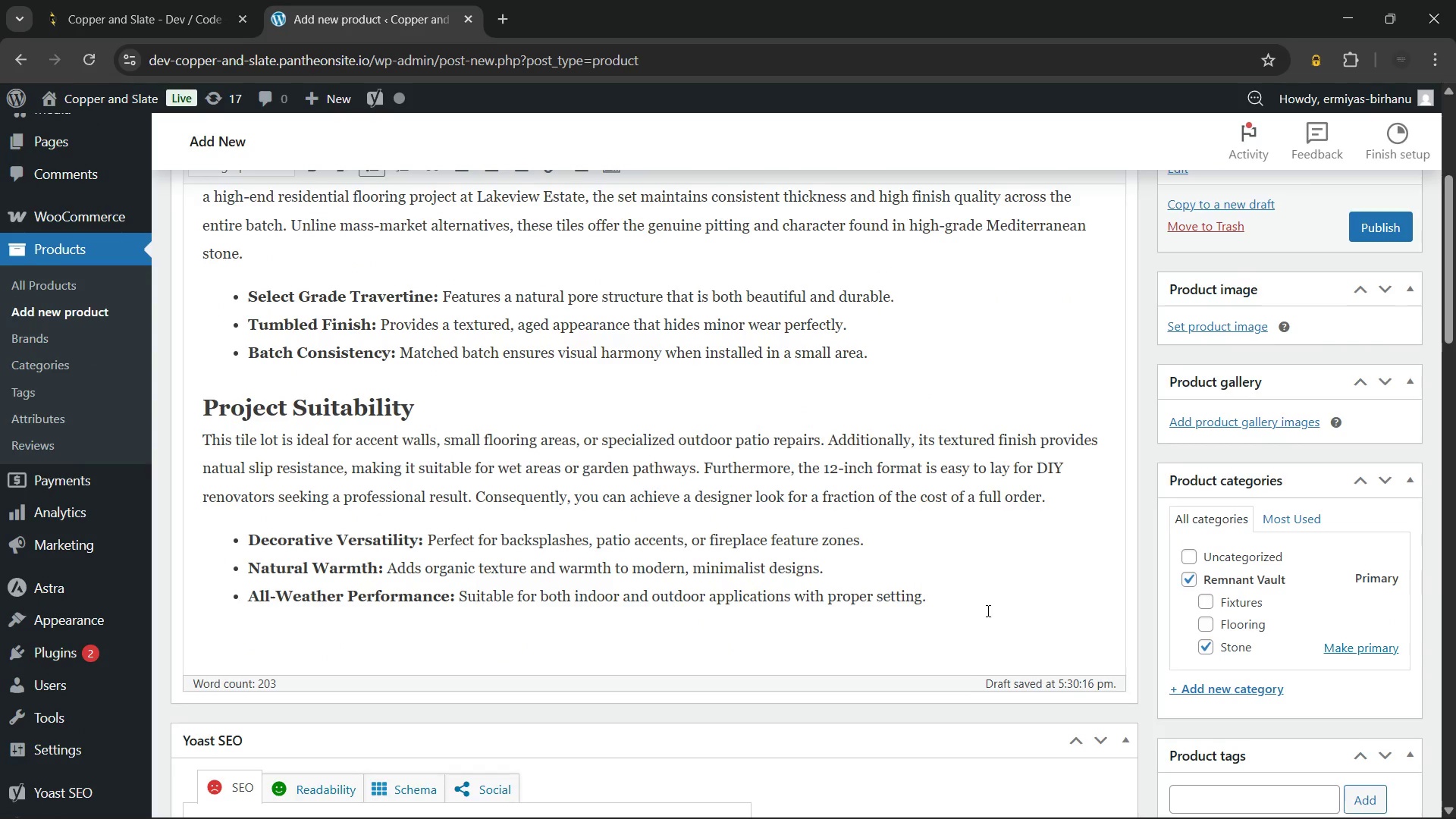 
left_click([978, 604])
 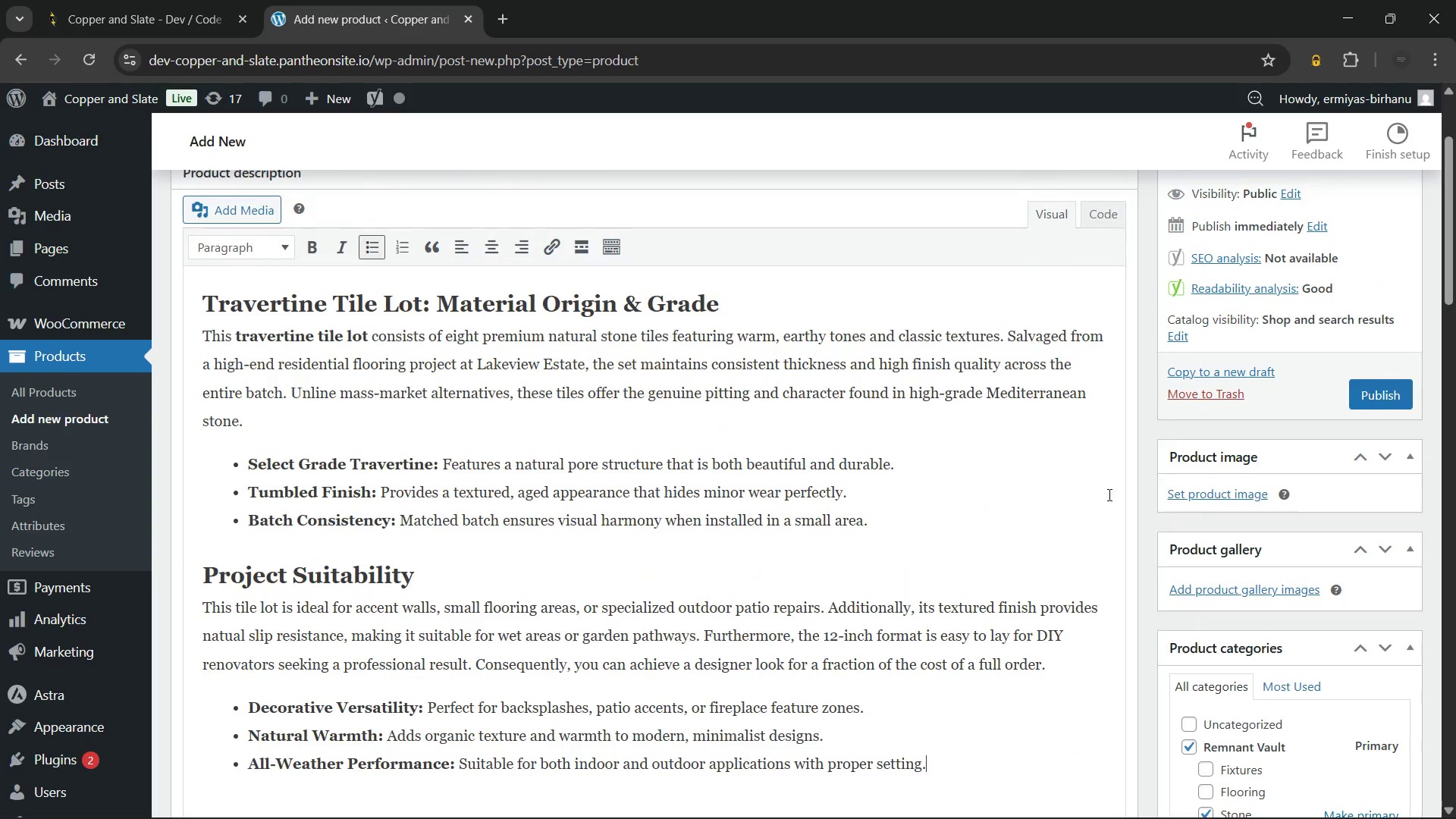 
left_click([1200, 489])
 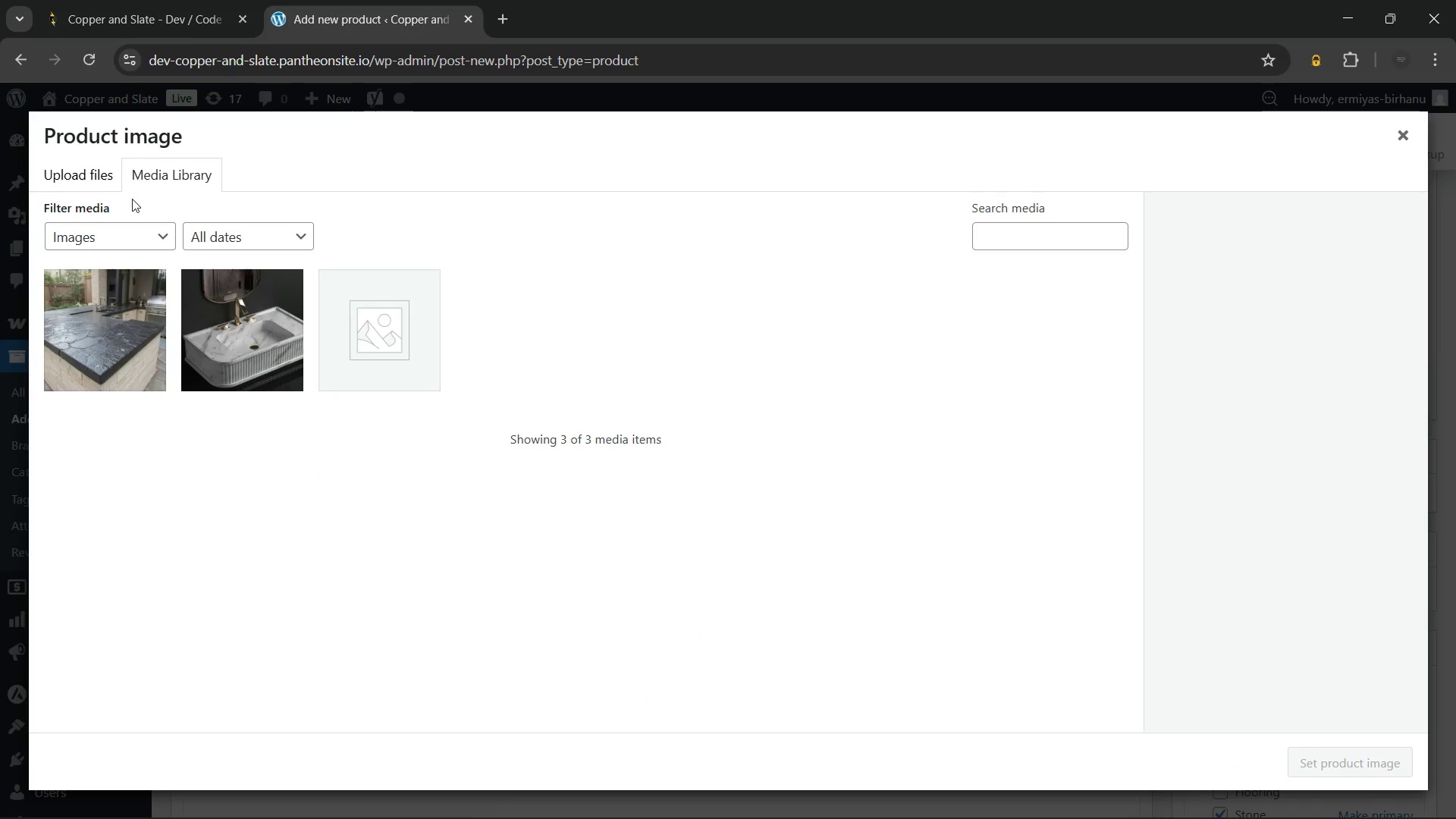 
left_click([77, 178])
 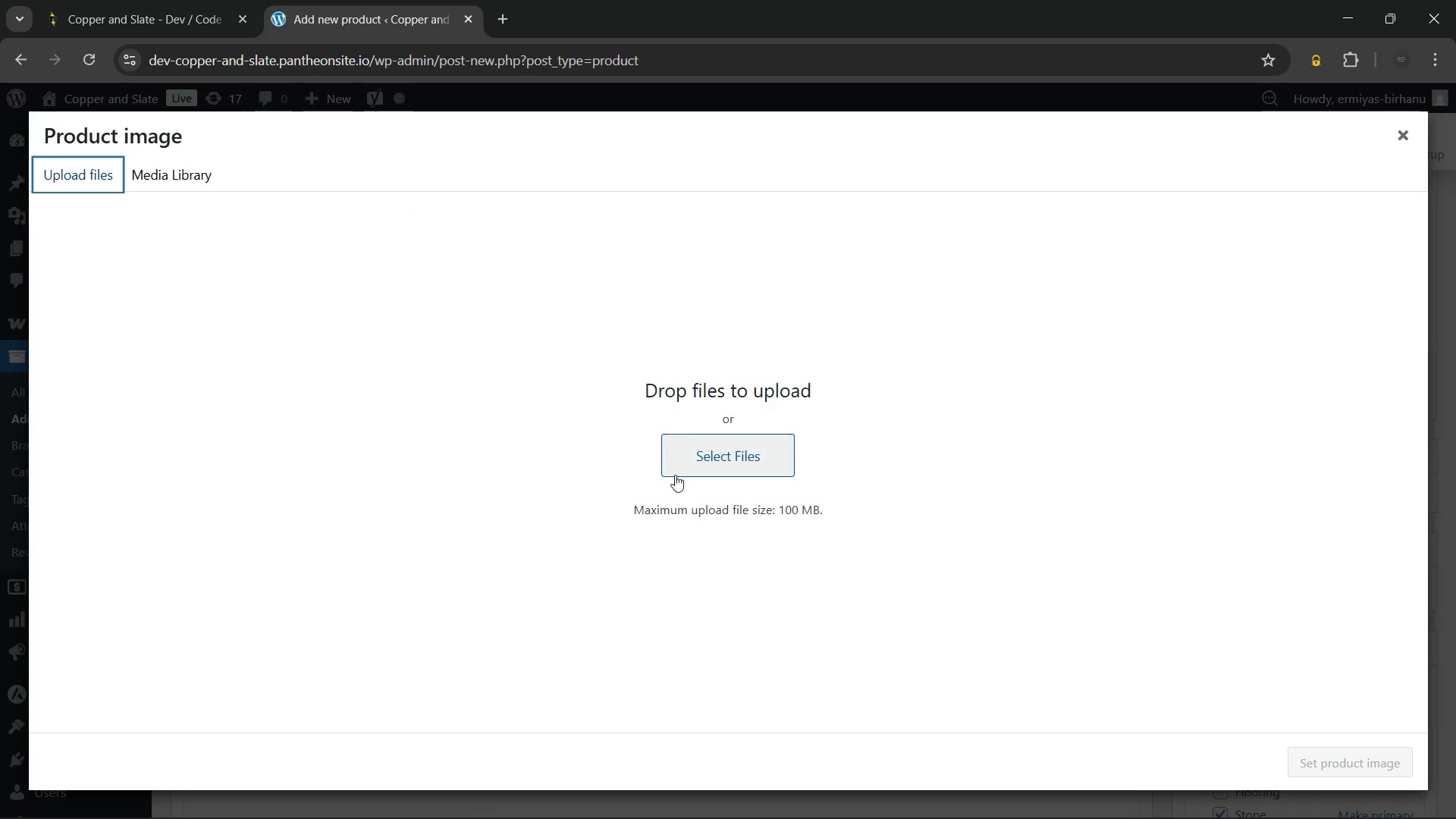 
left_click([673, 457])
 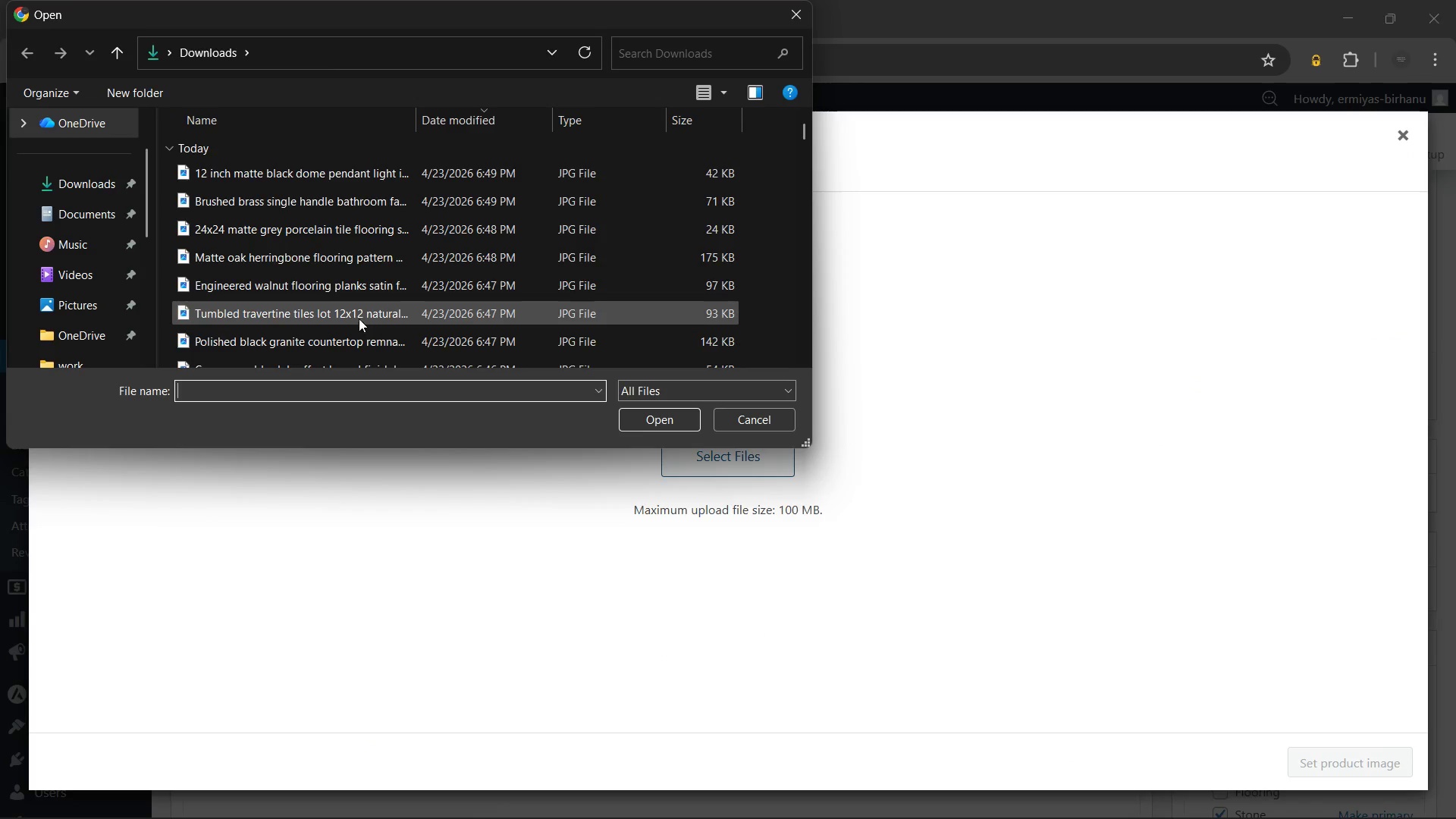 
scroll: coordinate [353, 302], scroll_direction: down, amount: 1.0
 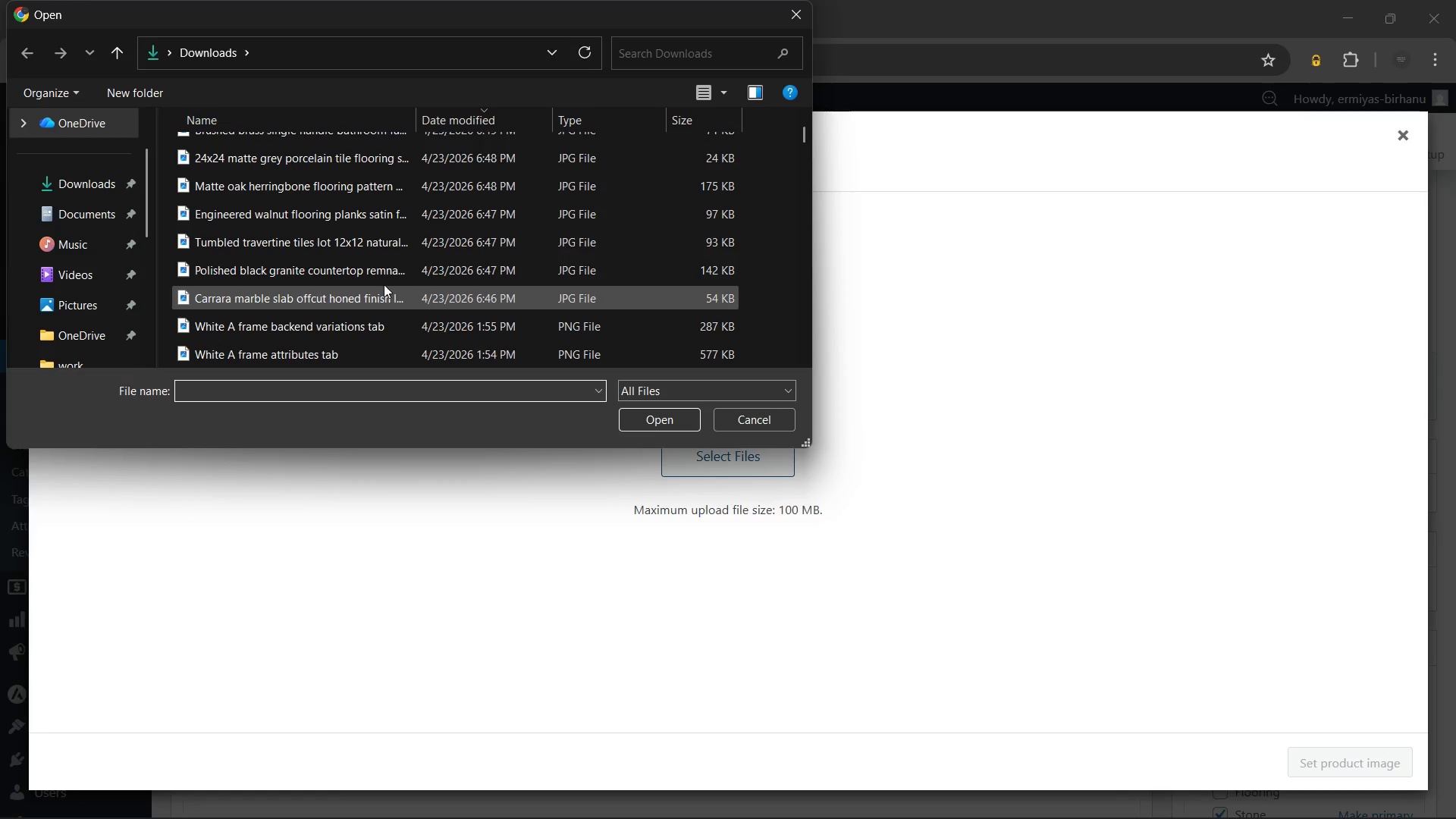 
left_click([375, 237])
 